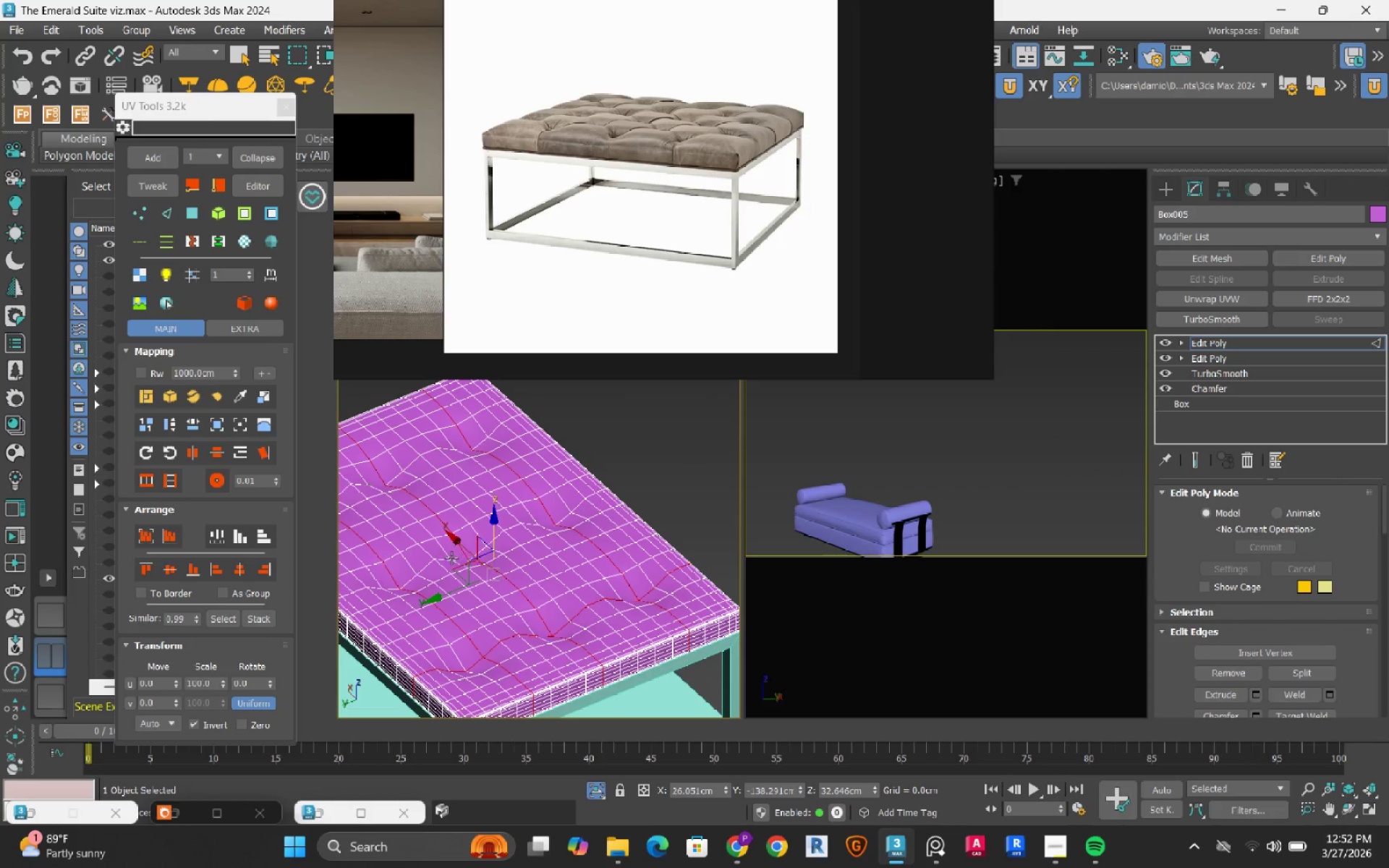 
scroll: coordinate [451, 558], scroll_direction: up, amount: 2.0
 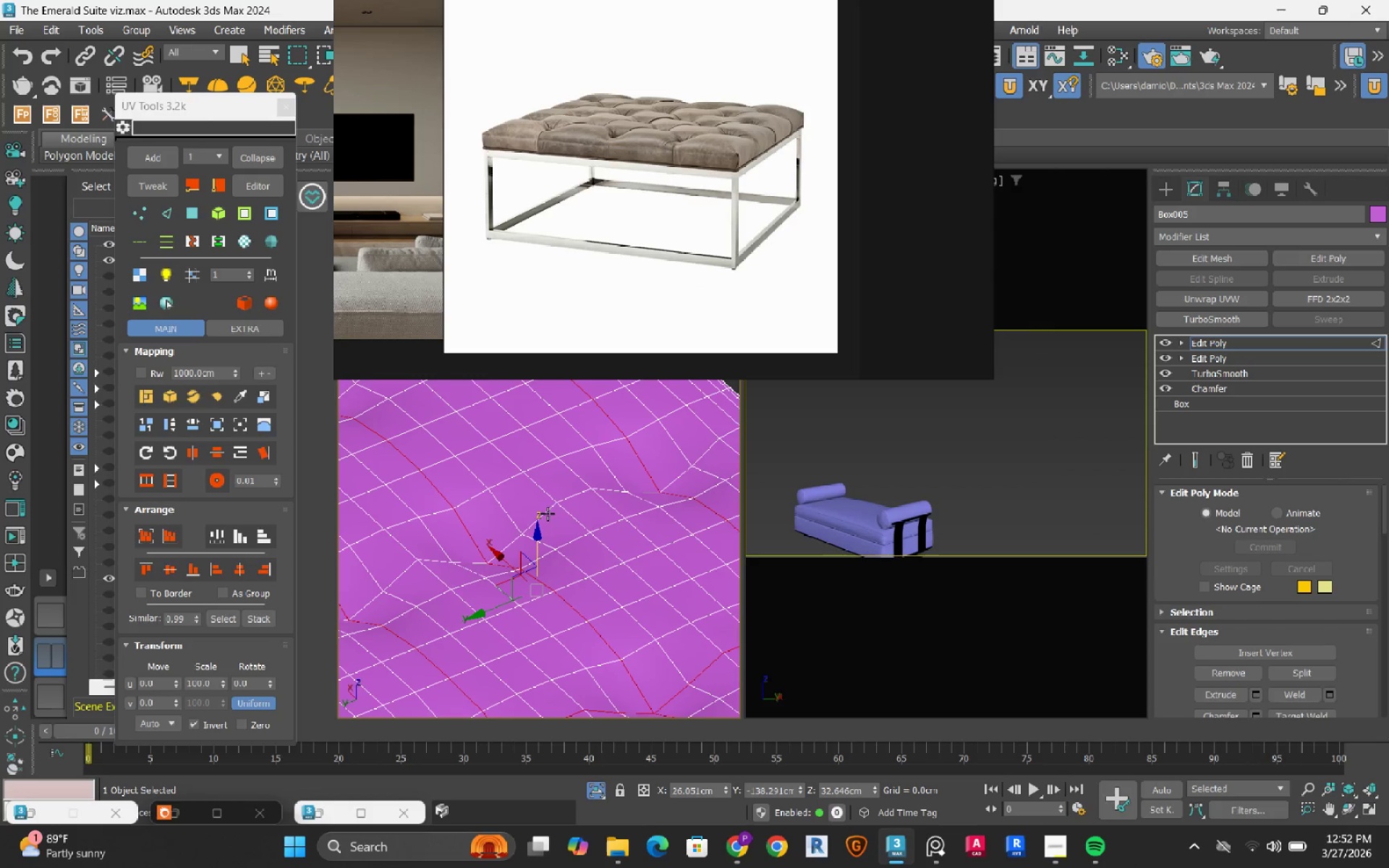 
hold_key(key=ControlLeft, duration=1.14)
left_click([565, 501])
 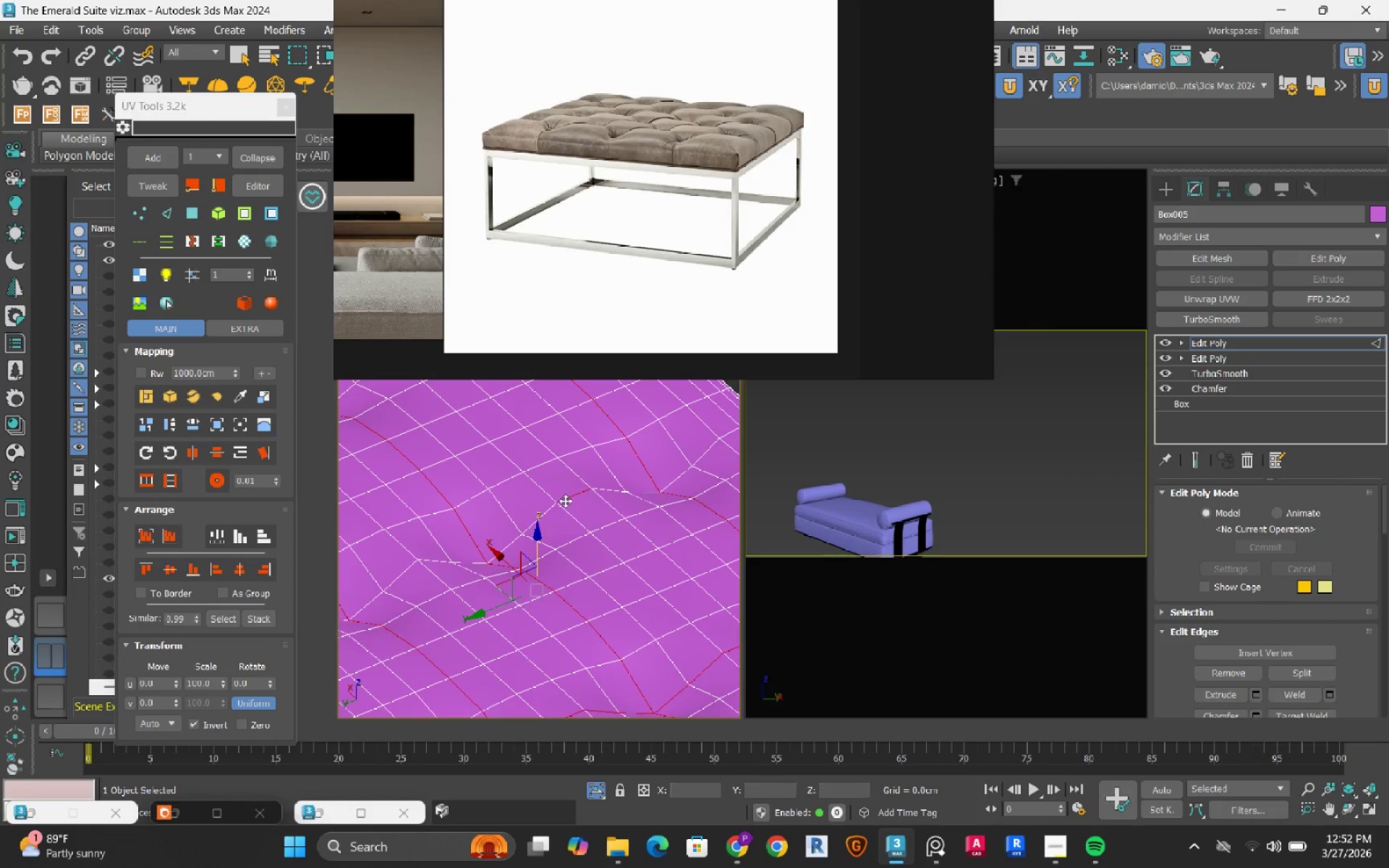 
double_click([565, 501])
 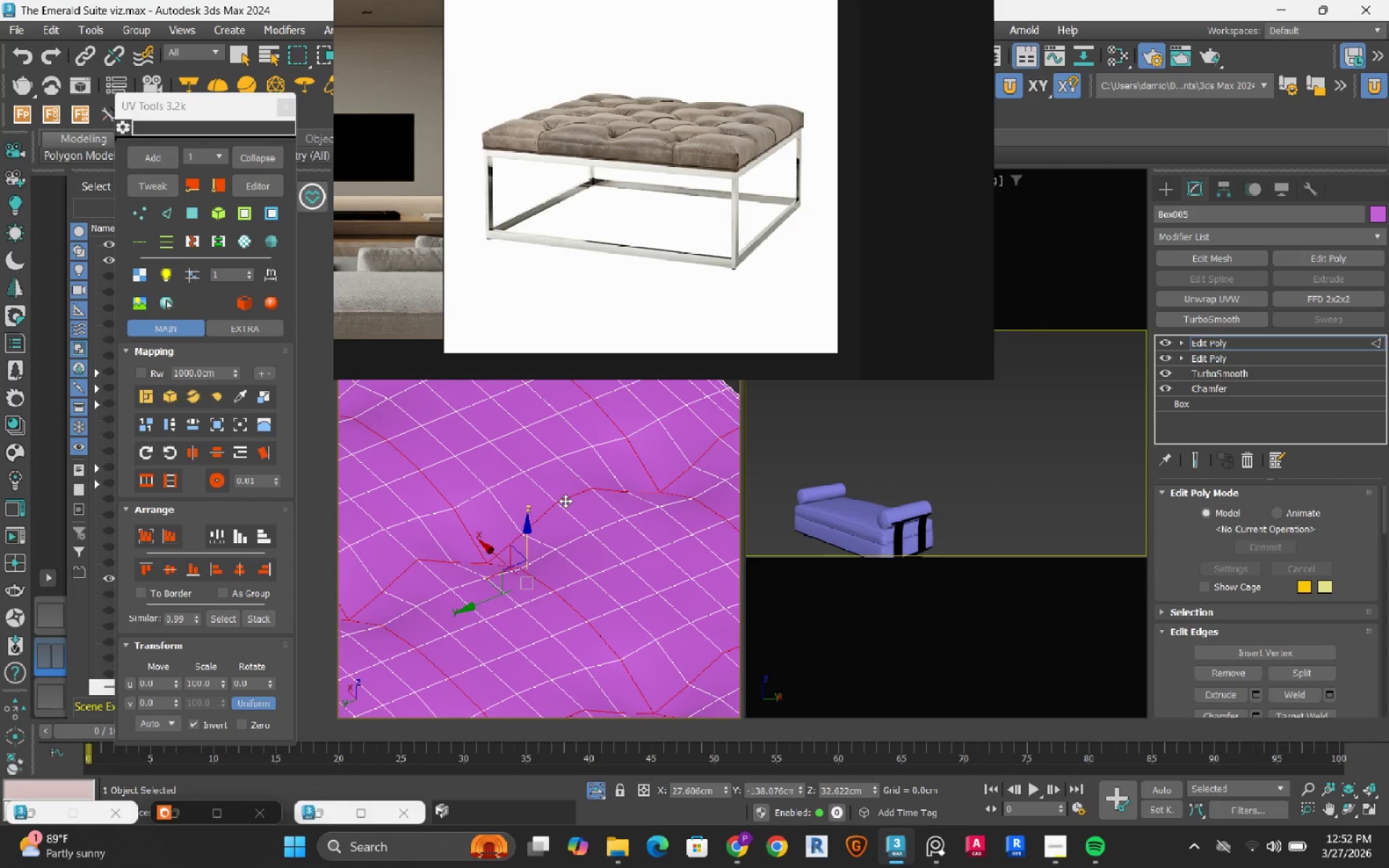 
scroll: coordinate [565, 501], scroll_direction: down, amount: 1.0
 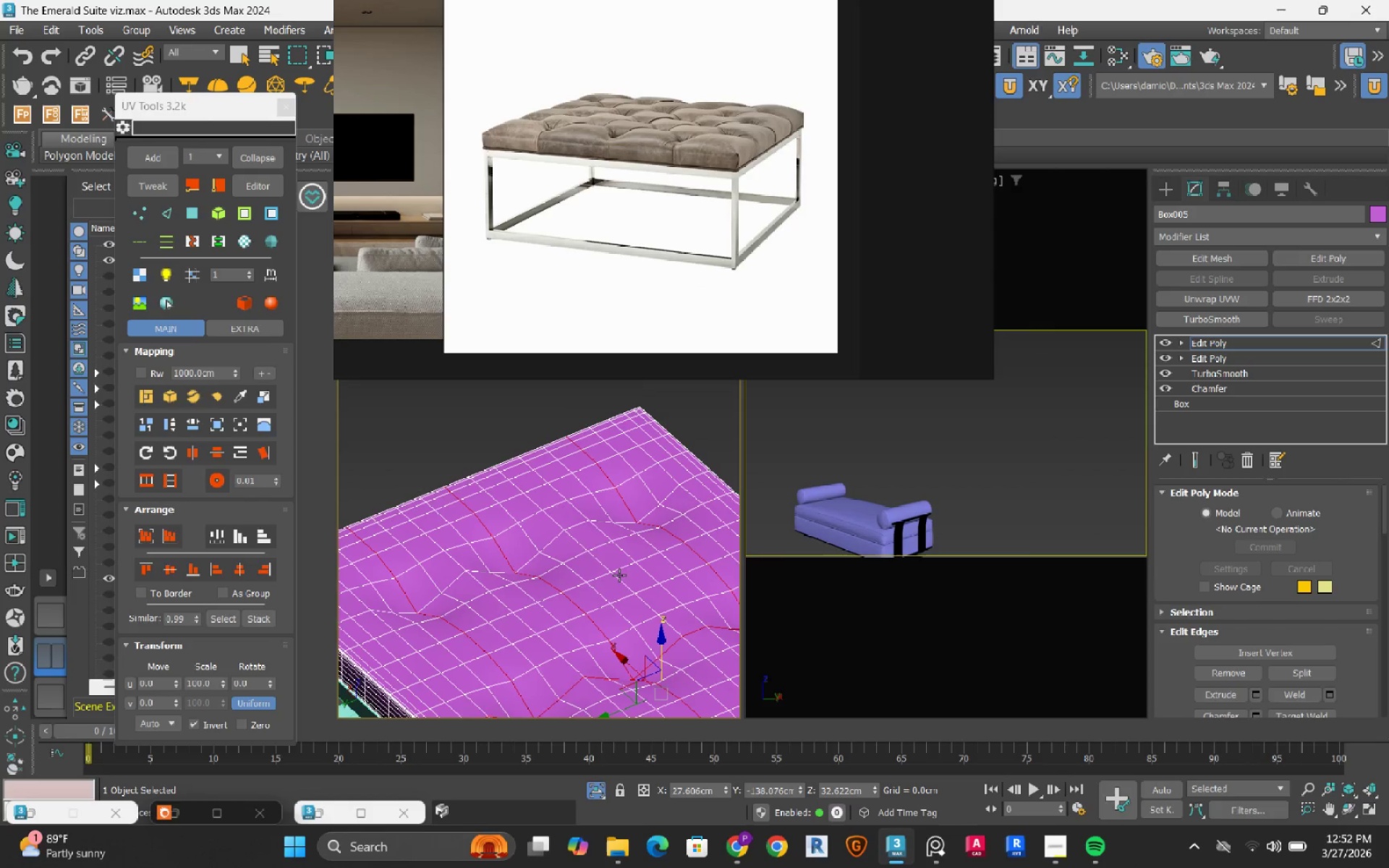 
hold_key(key=ControlLeft, duration=1.11)
 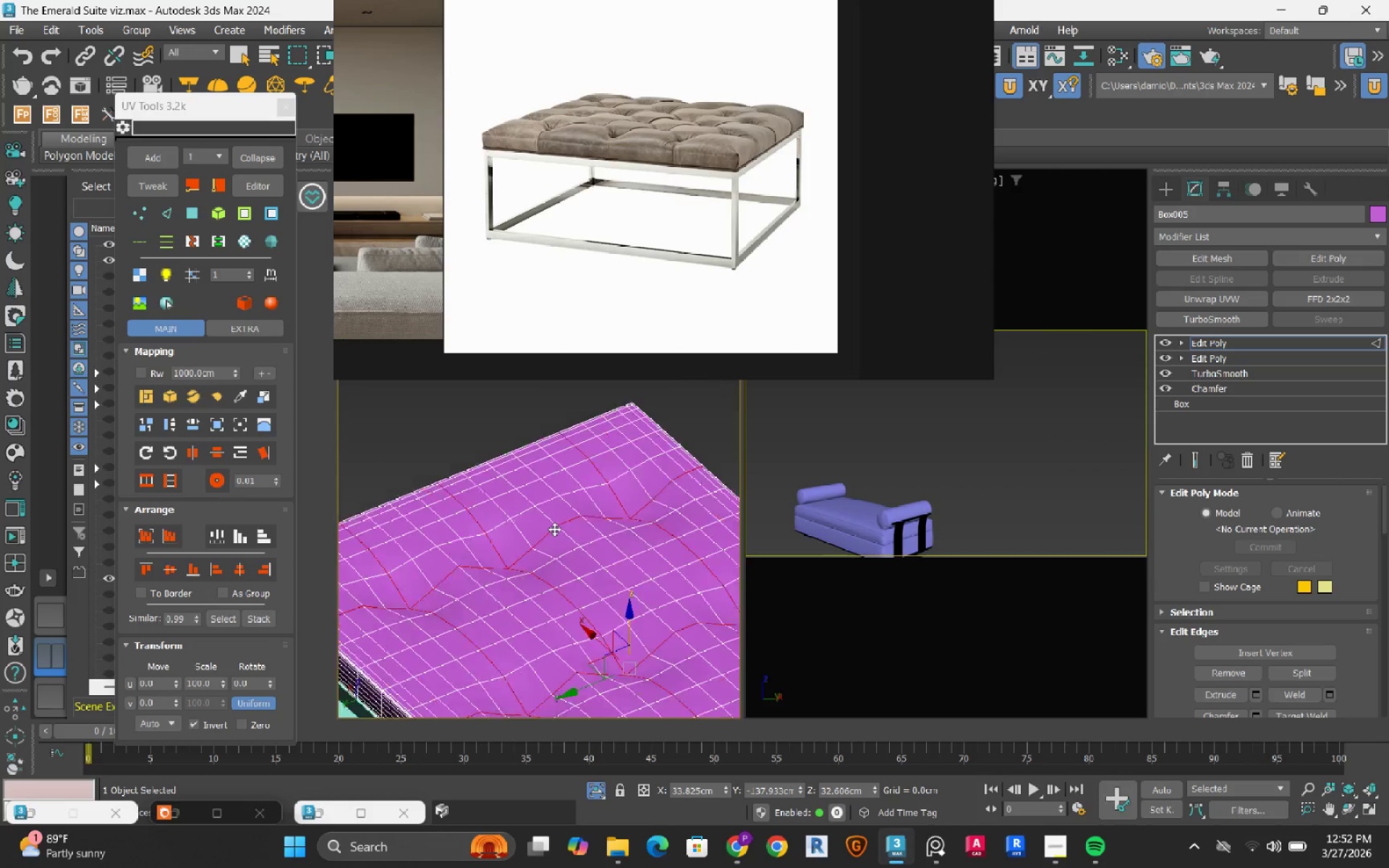 
scroll: coordinate [580, 544], scroll_direction: up, amount: 1.0
 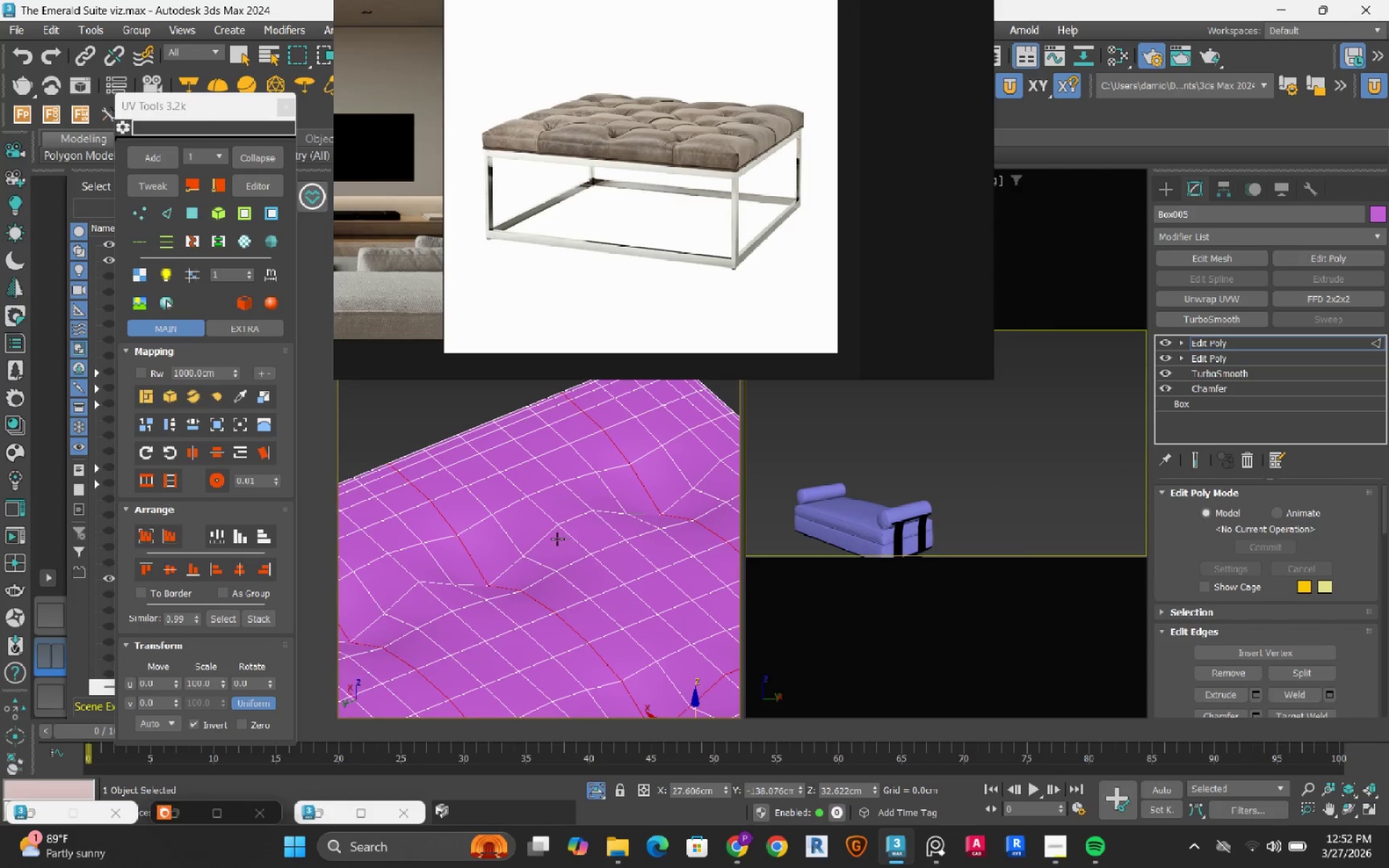 
left_click([554, 529])
 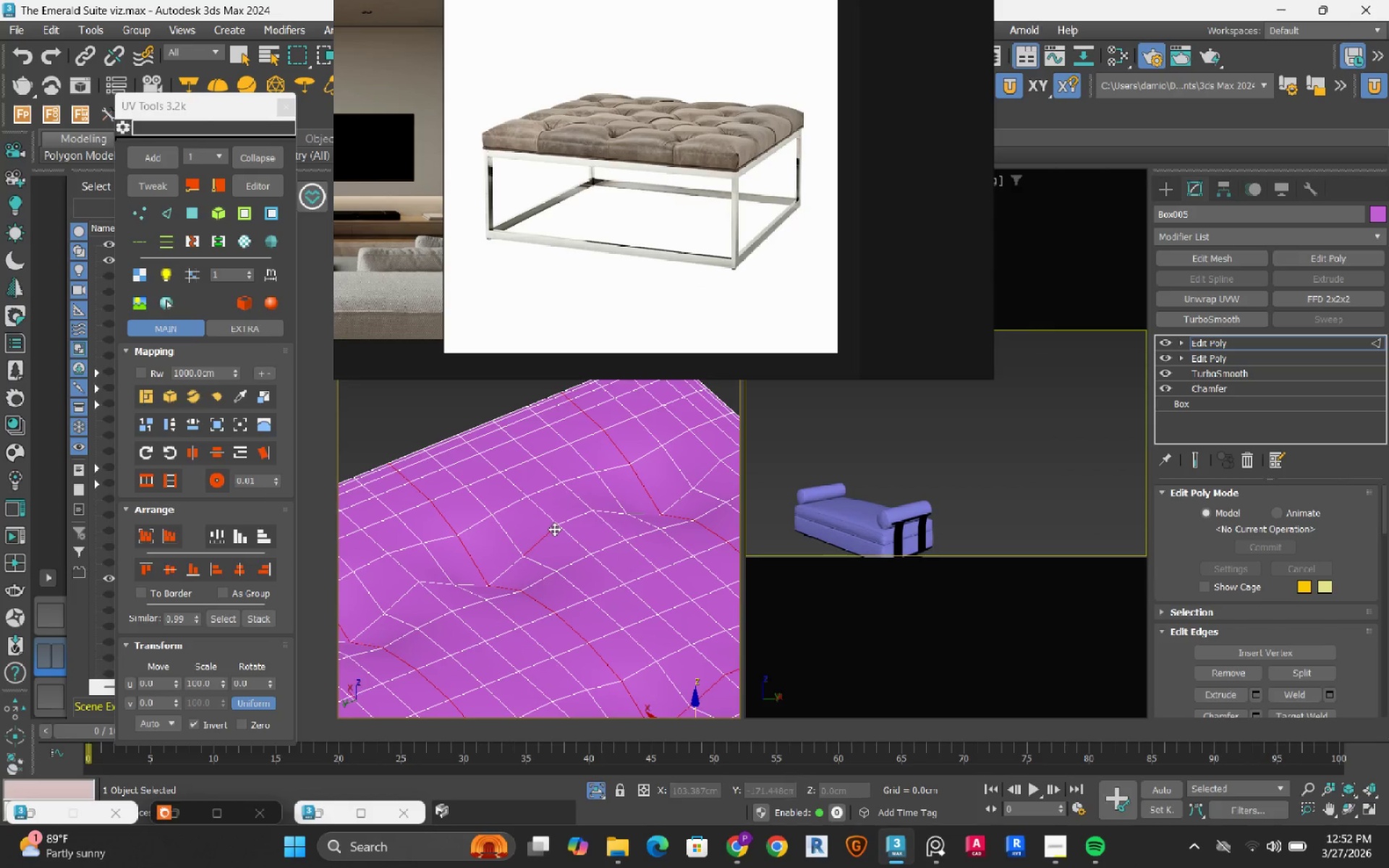 
double_click([554, 529])
 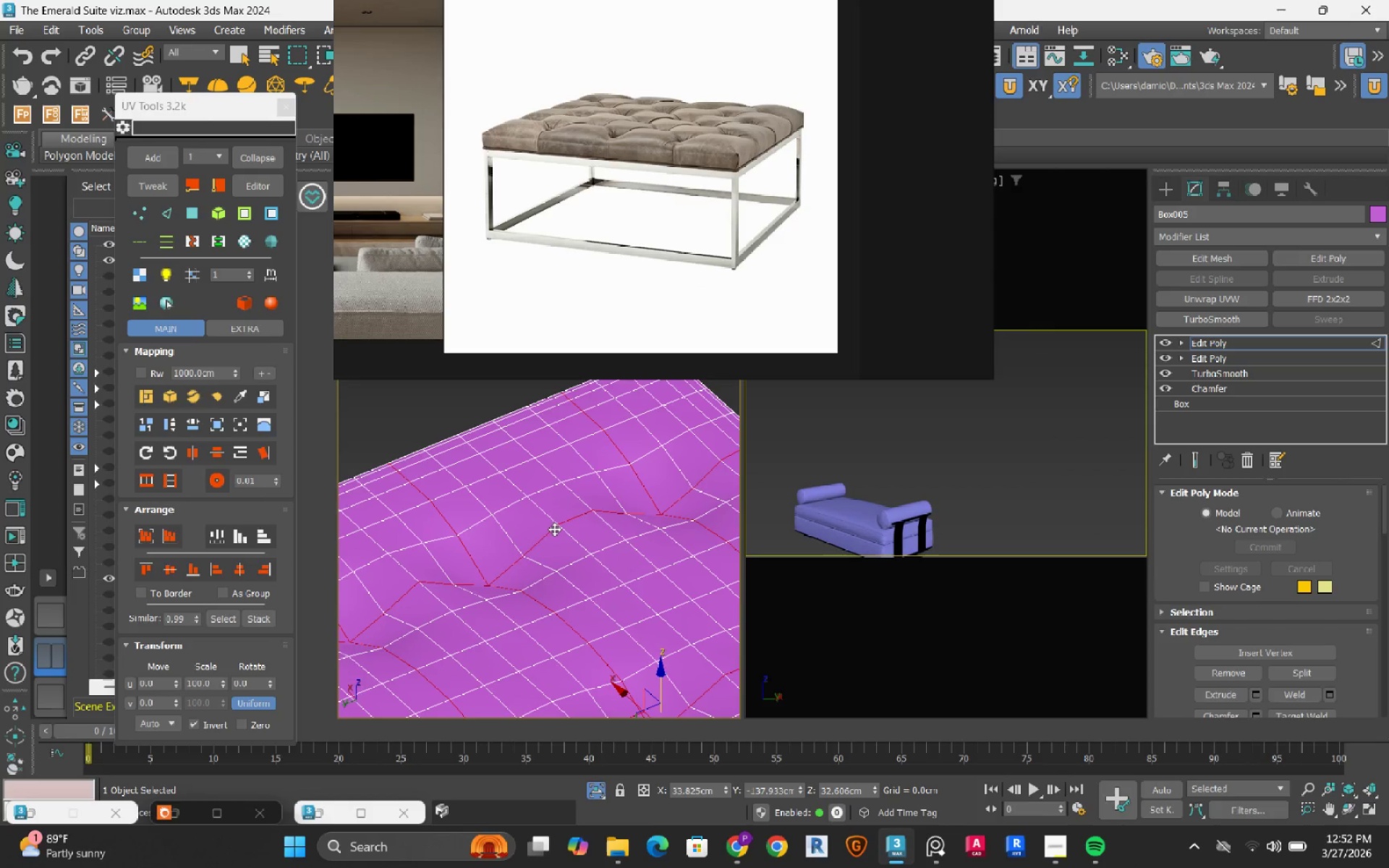 
hold_key(key=AltLeft, duration=1.5)
 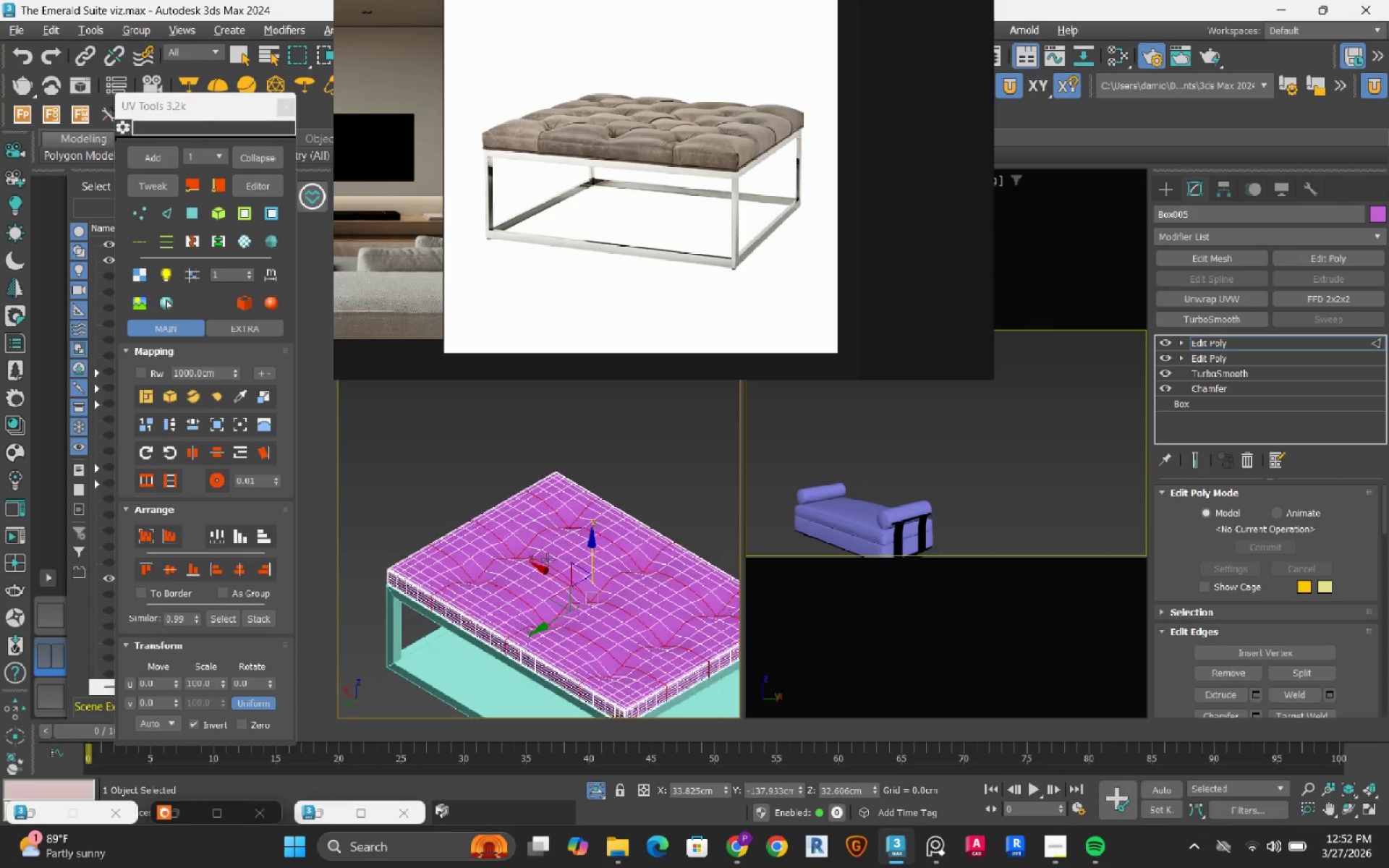 
scroll: coordinate [554, 529], scroll_direction: down, amount: 3.0
 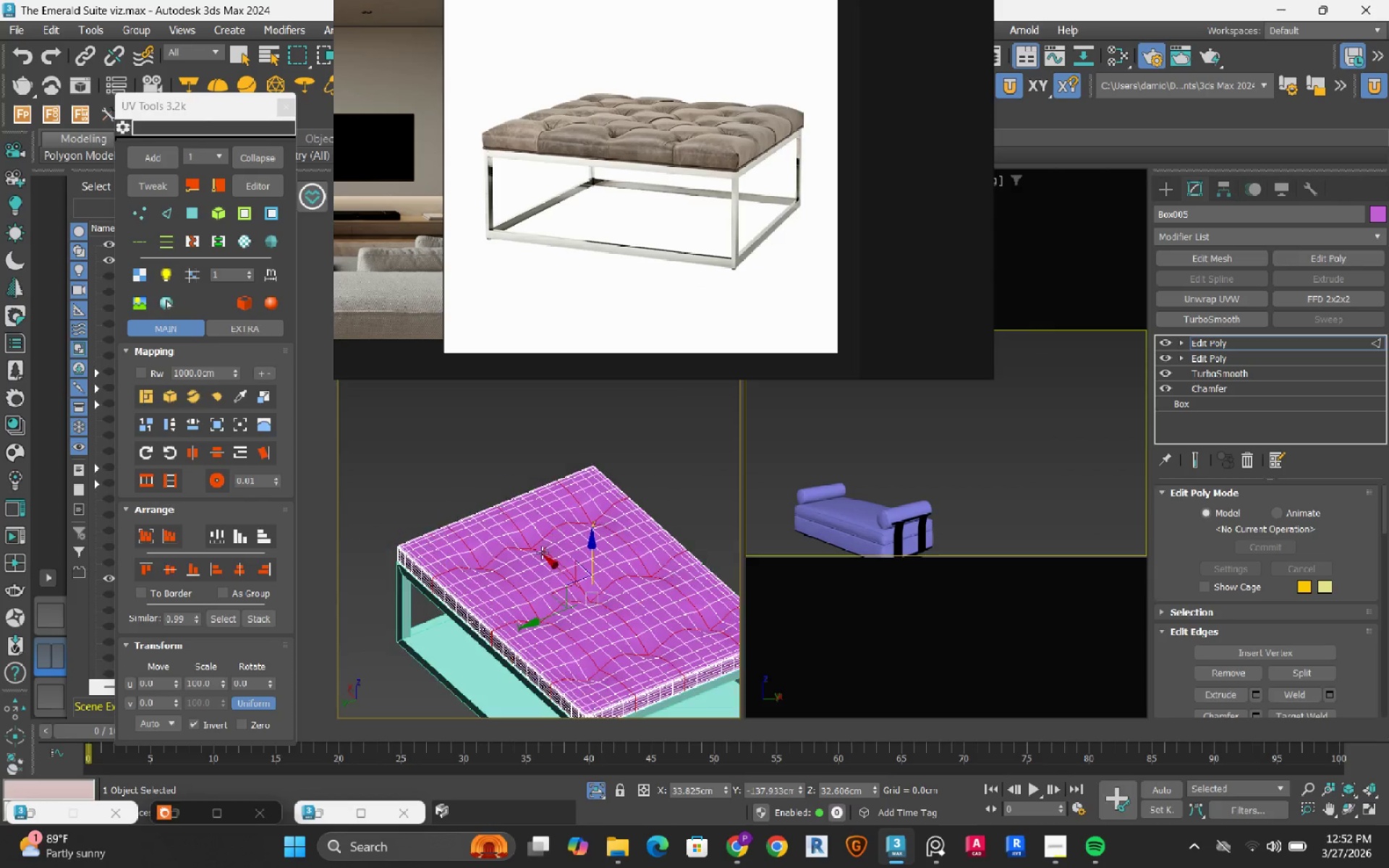 
hold_key(key=AltLeft, duration=1.34)
 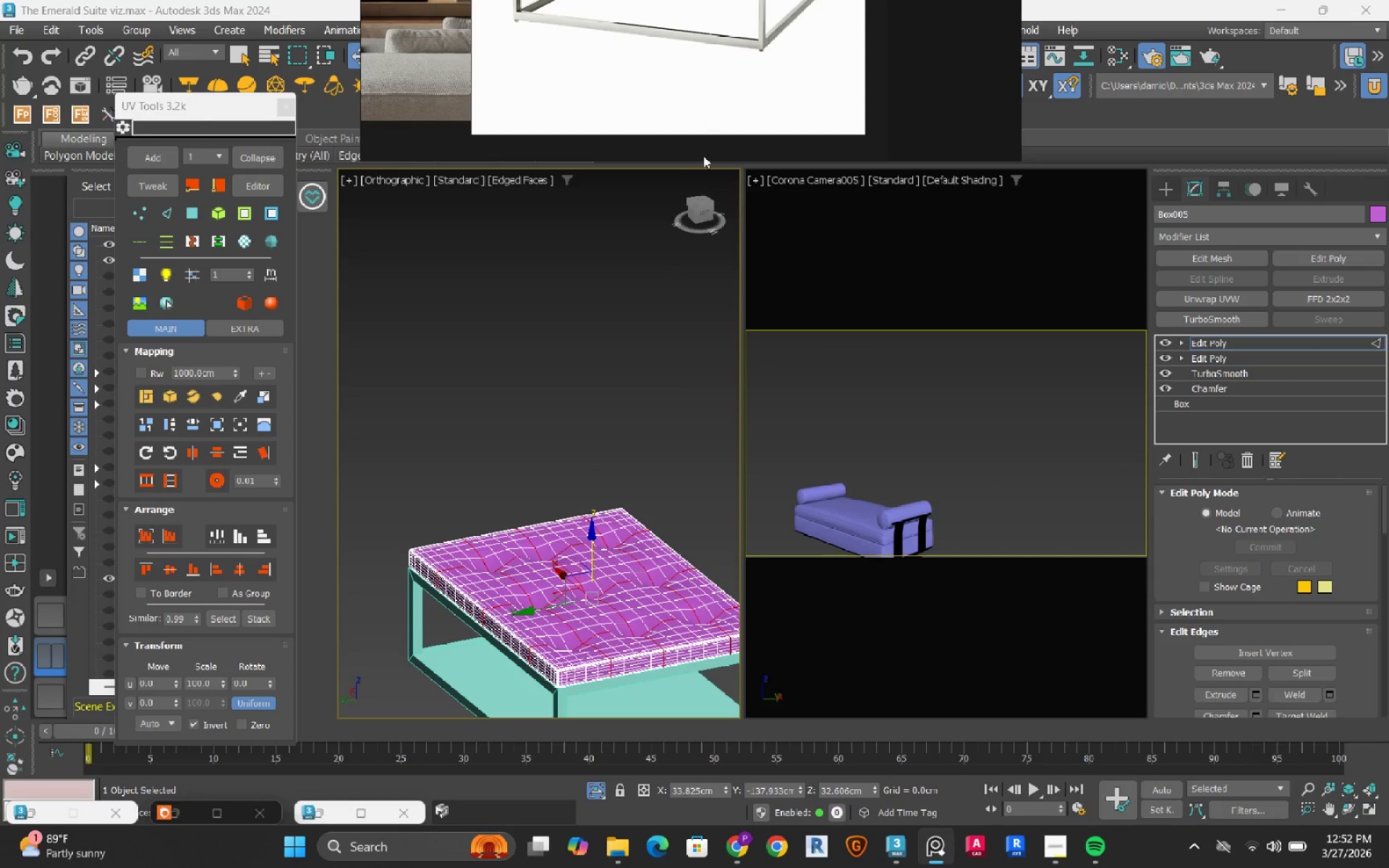 
left_click([705, 210])
 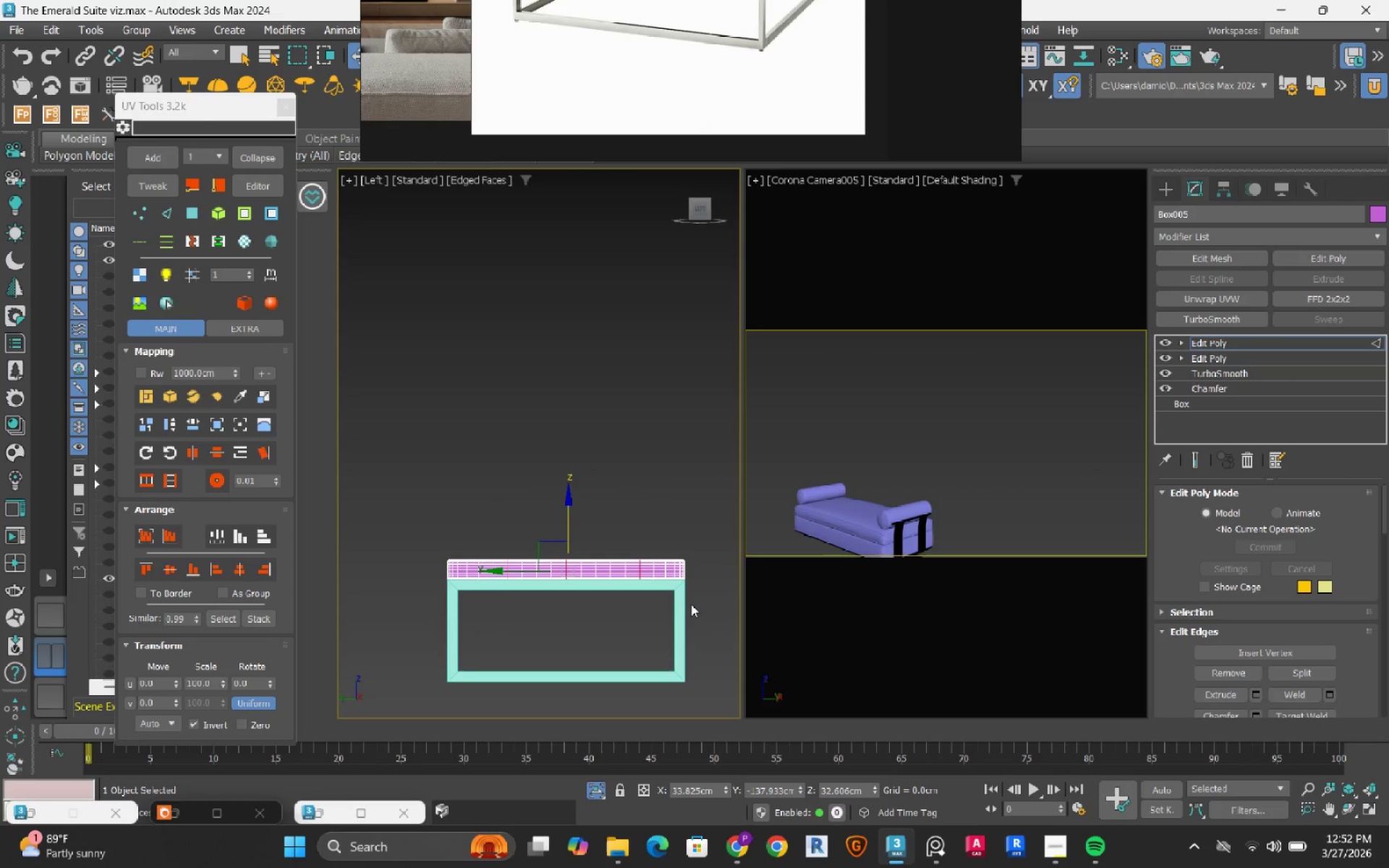 
hold_key(key=AltLeft, duration=1.52)
left_click_drag(start_coordinate=[721, 659], to_coordinate=[373, 578])
 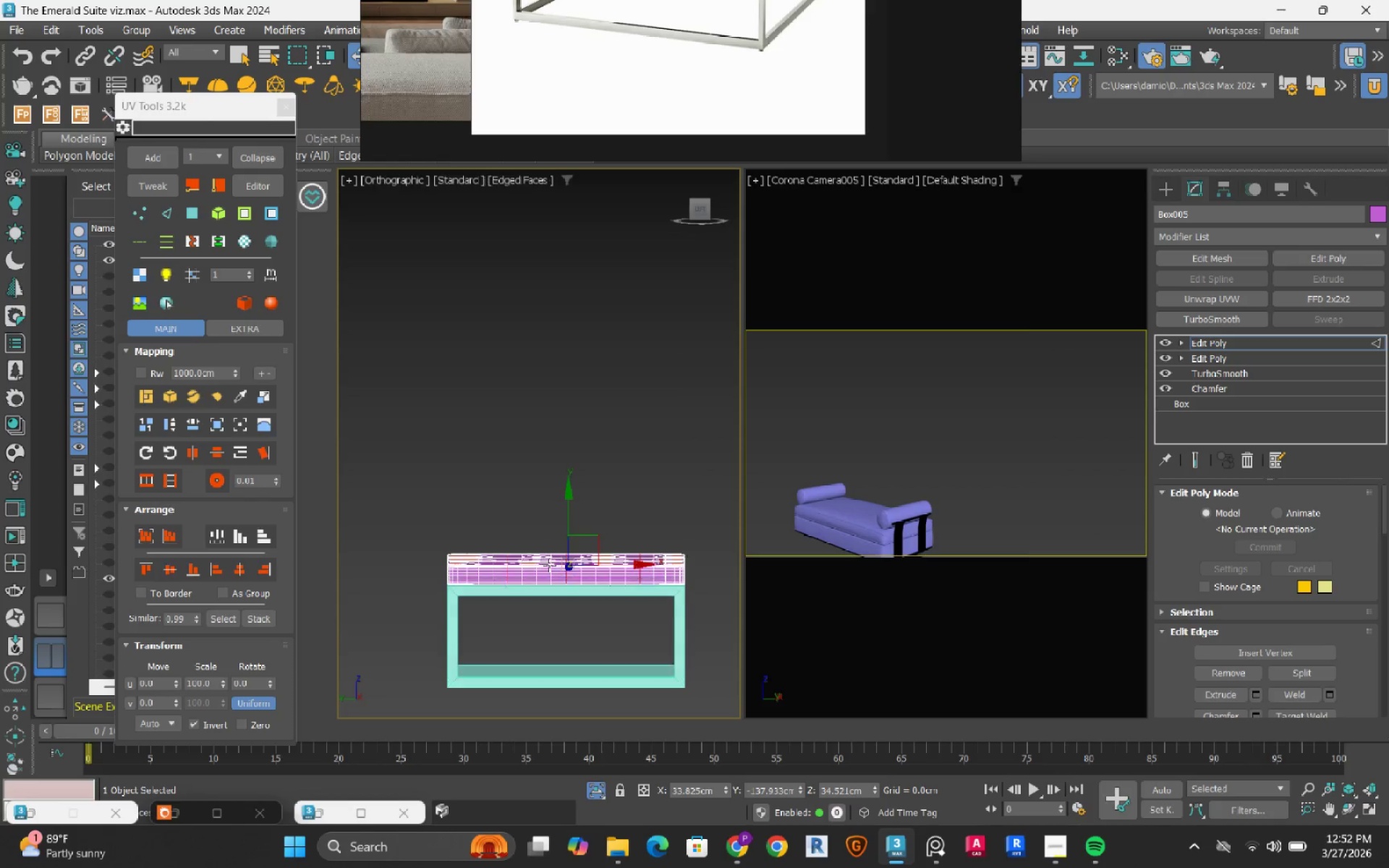 
hold_key(key=AltLeft, duration=1.51)
 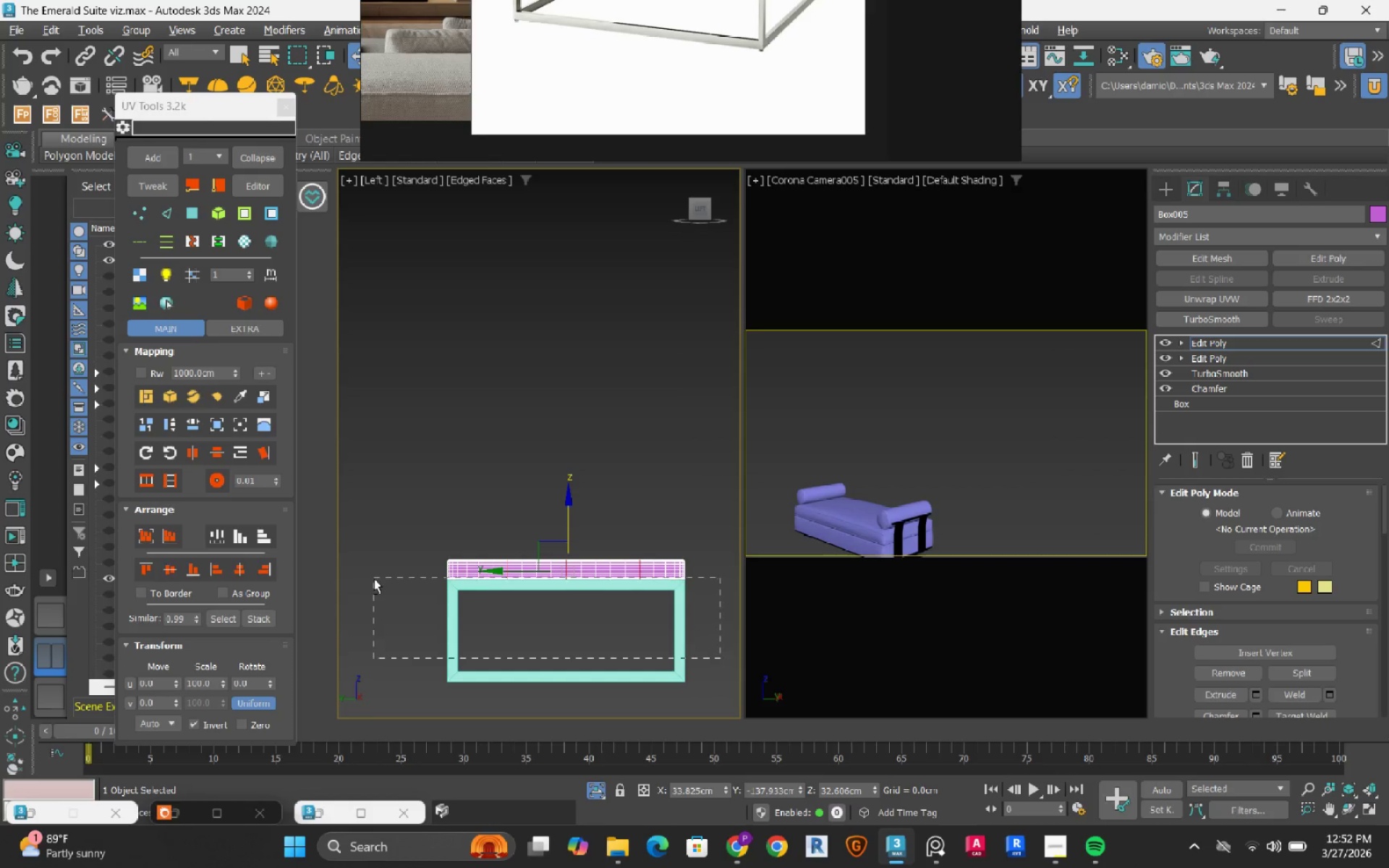 
hold_key(key=AltLeft, duration=1.33)
 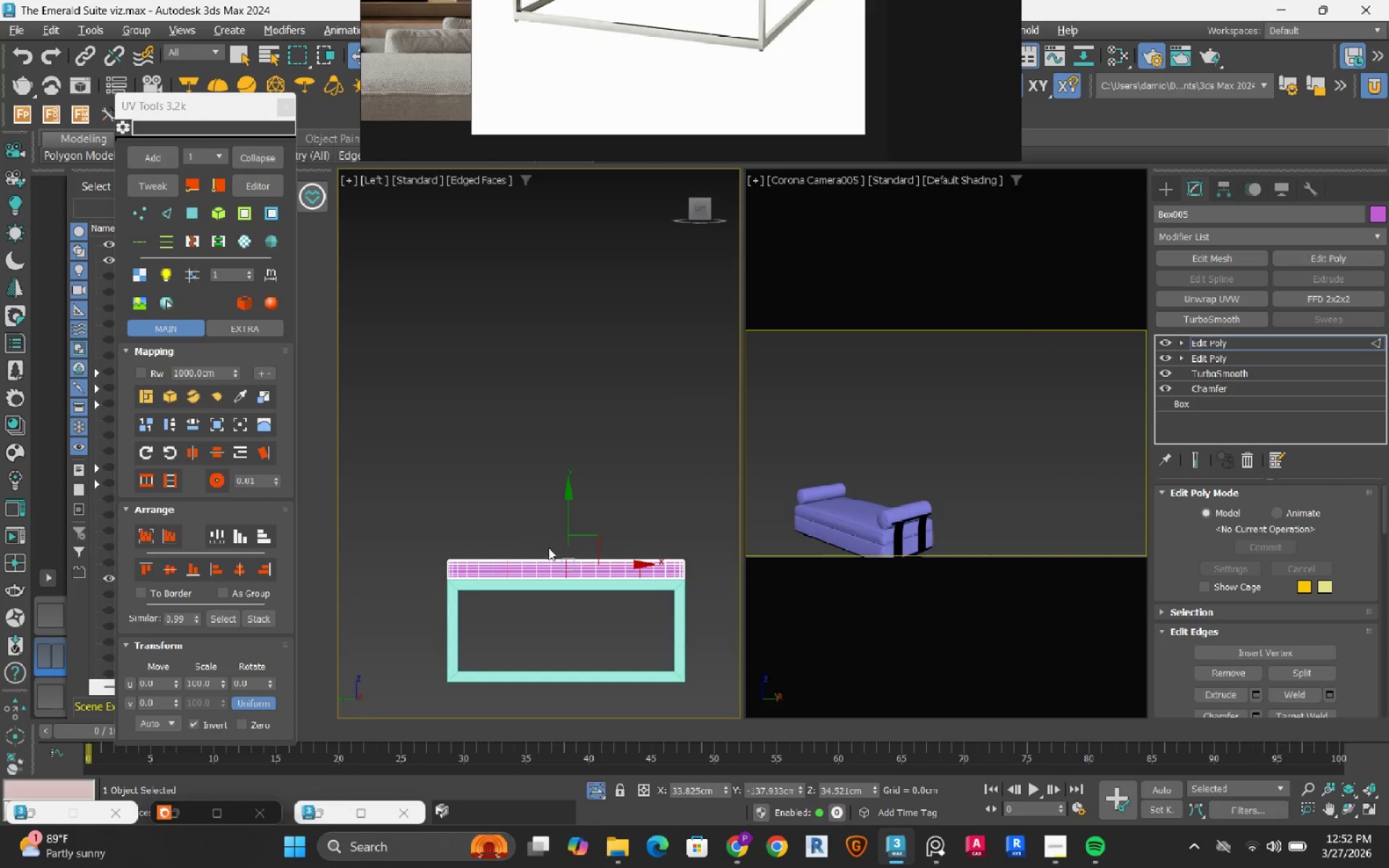 
hold_key(key=AltLeft, duration=1.09)
 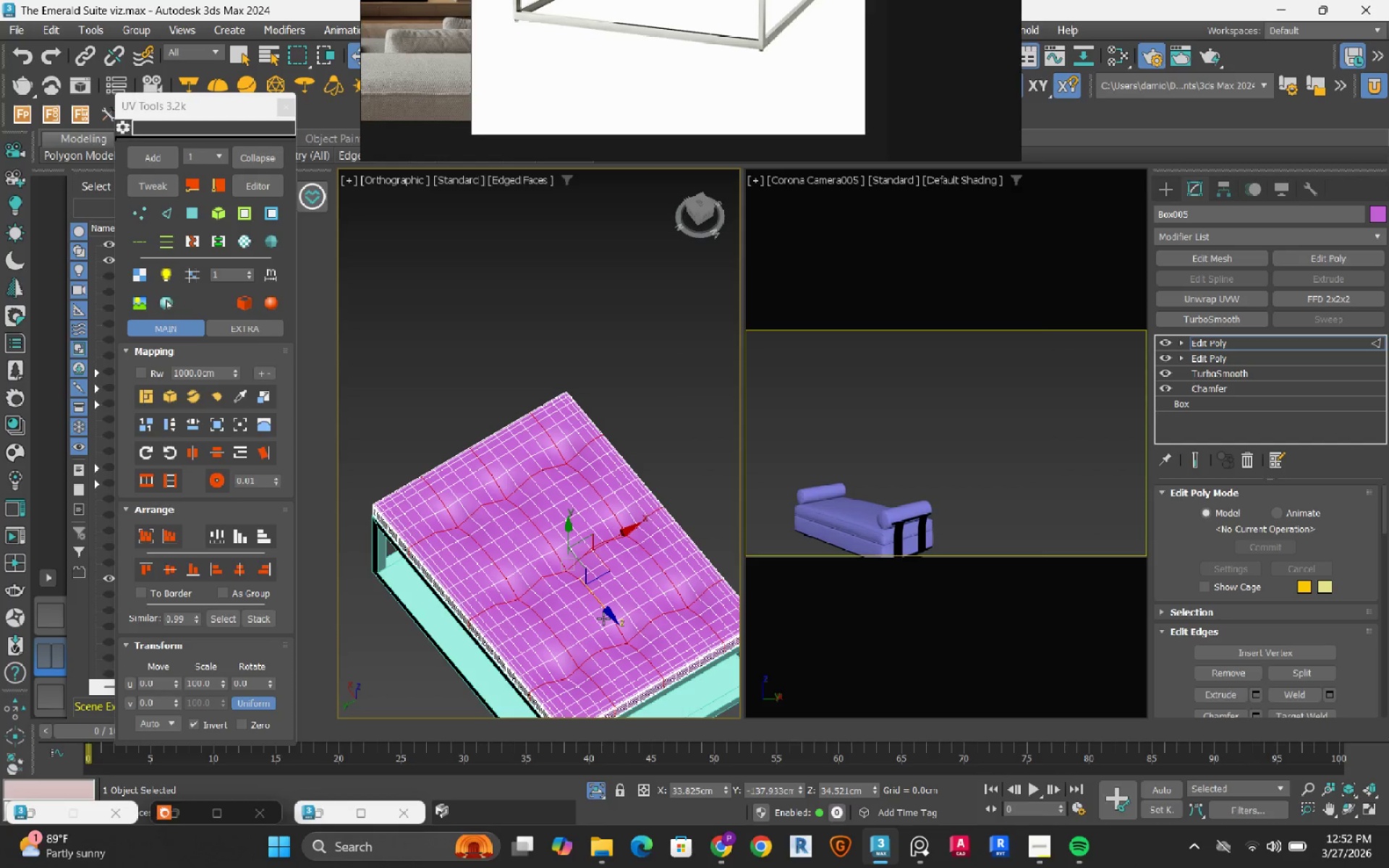 
wait(38.22)
 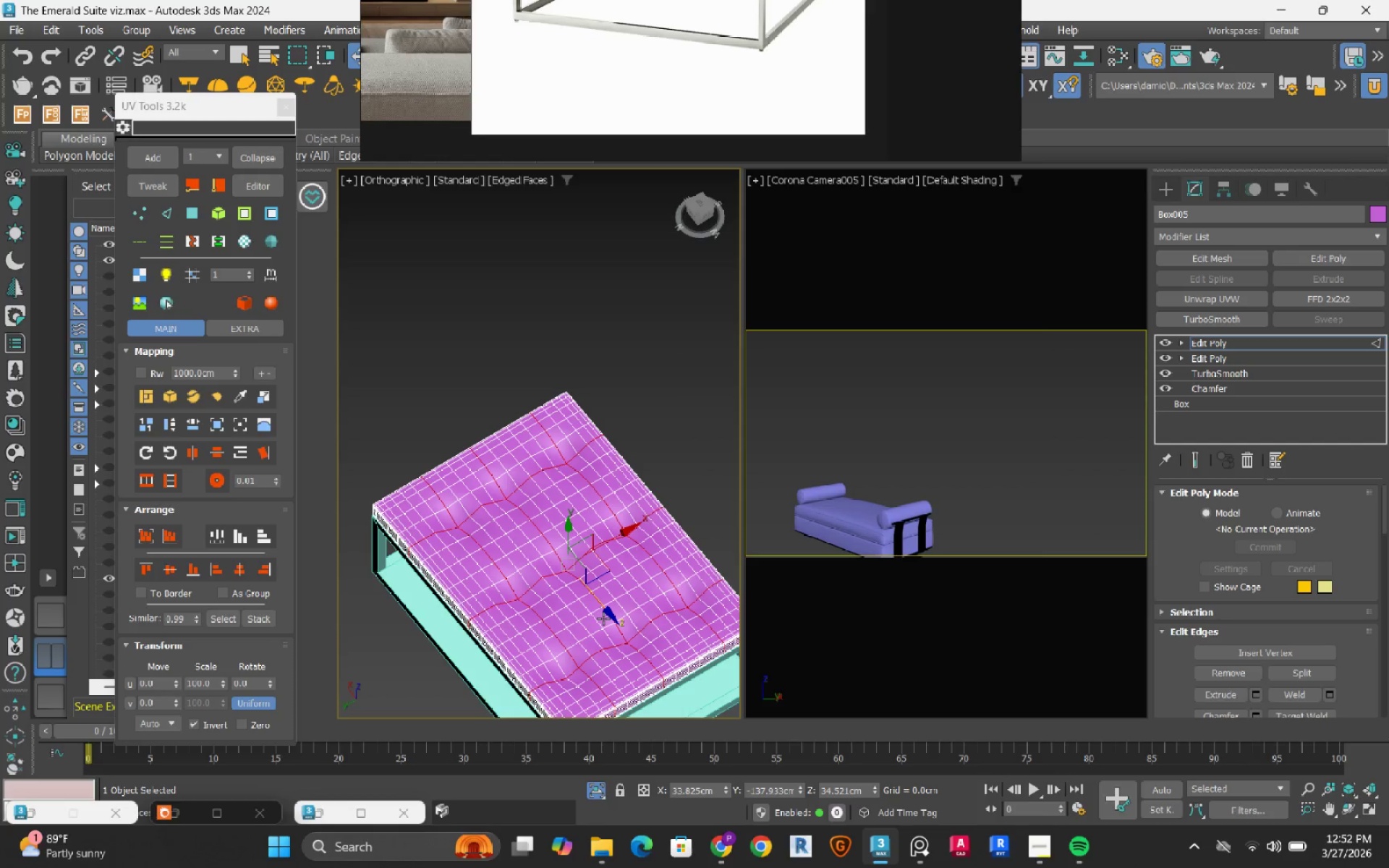 
left_click_drag(start_coordinate=[1384, 514], to_coordinate=[1388, 537])
 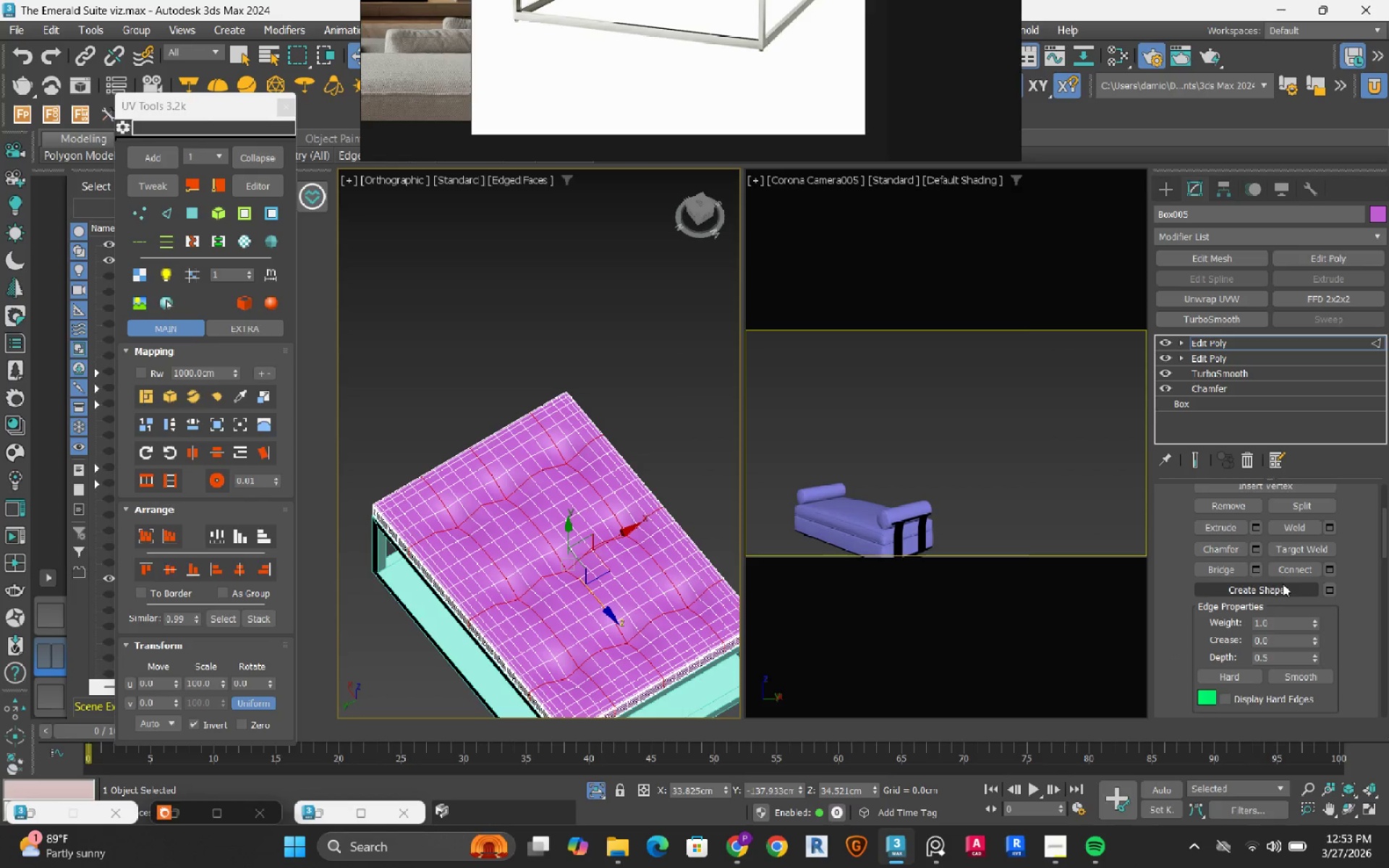 
left_click([1283, 584])
 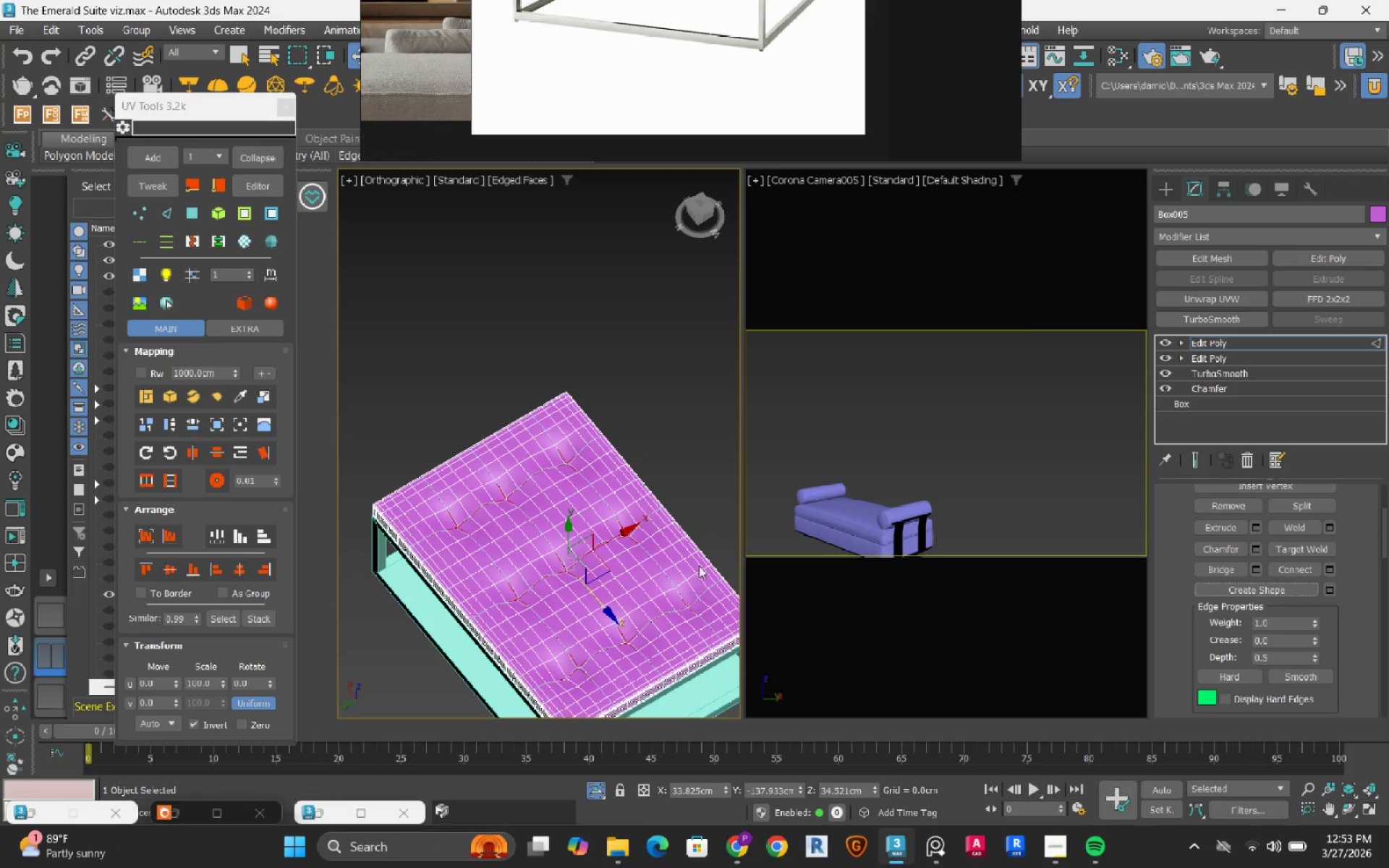 
hold_key(key=AltLeft, duration=0.88)
 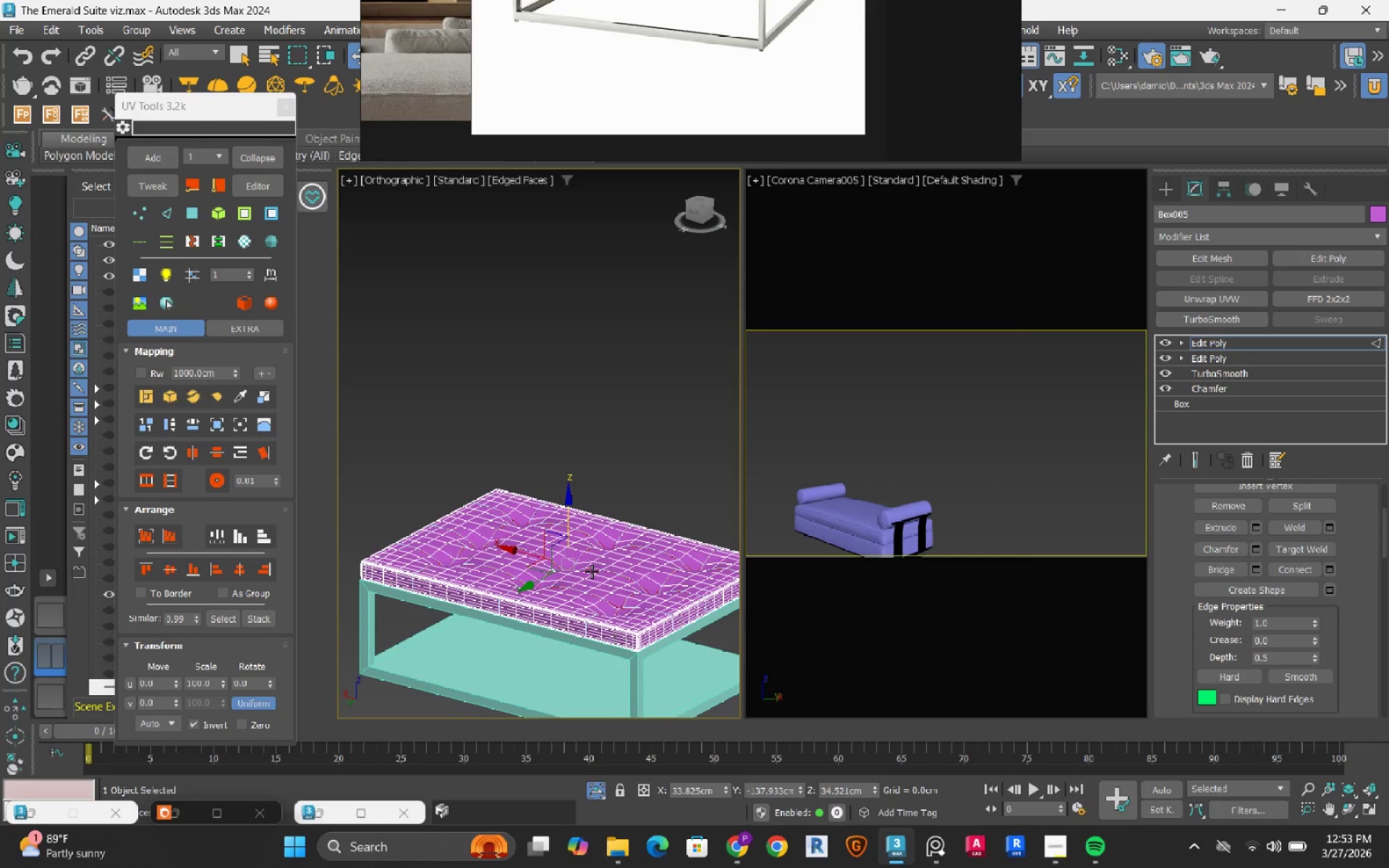 
hold_key(key=AltLeft, duration=0.5)
 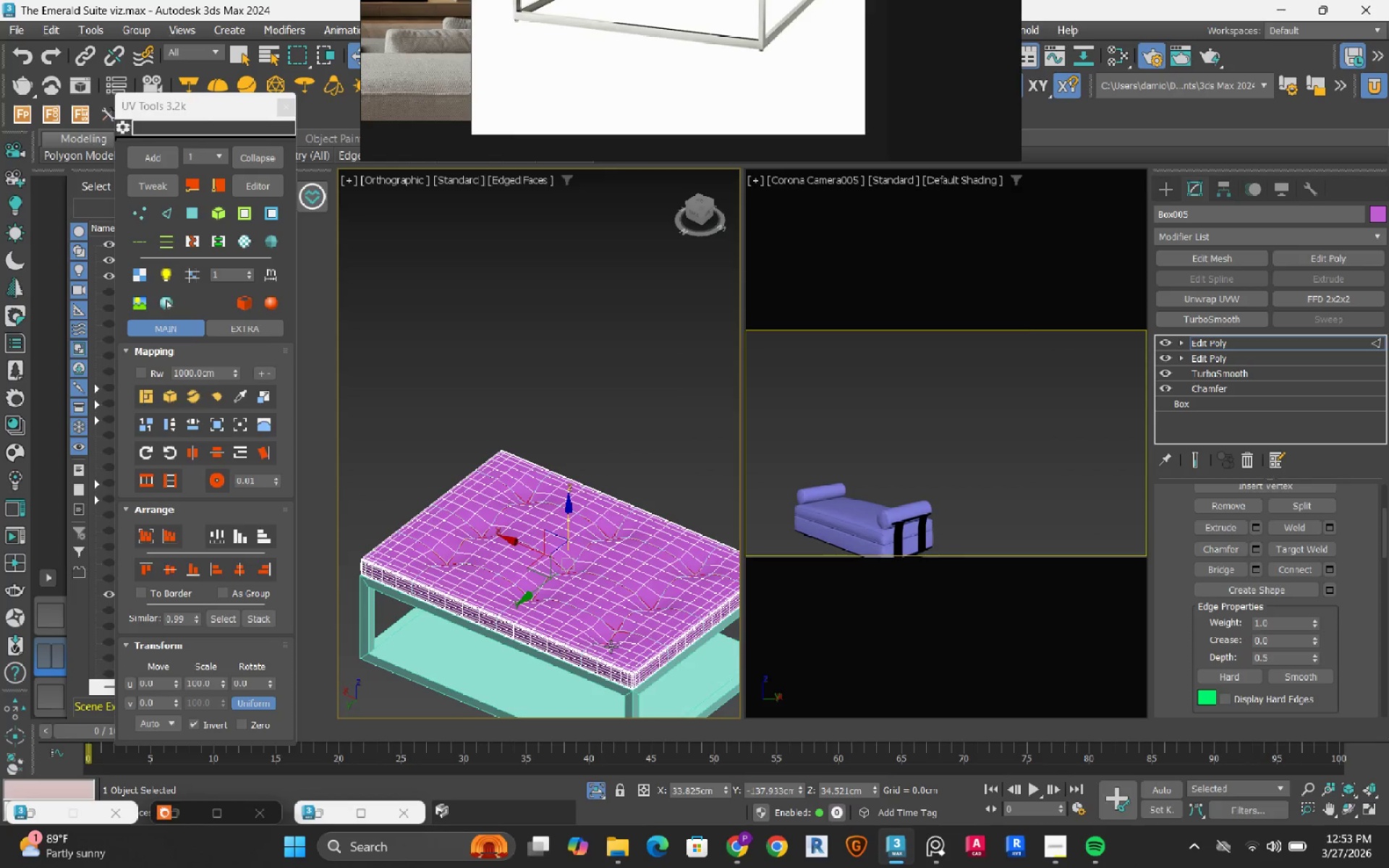 
scroll: coordinate [630, 605], scroll_direction: up, amount: 6.0
 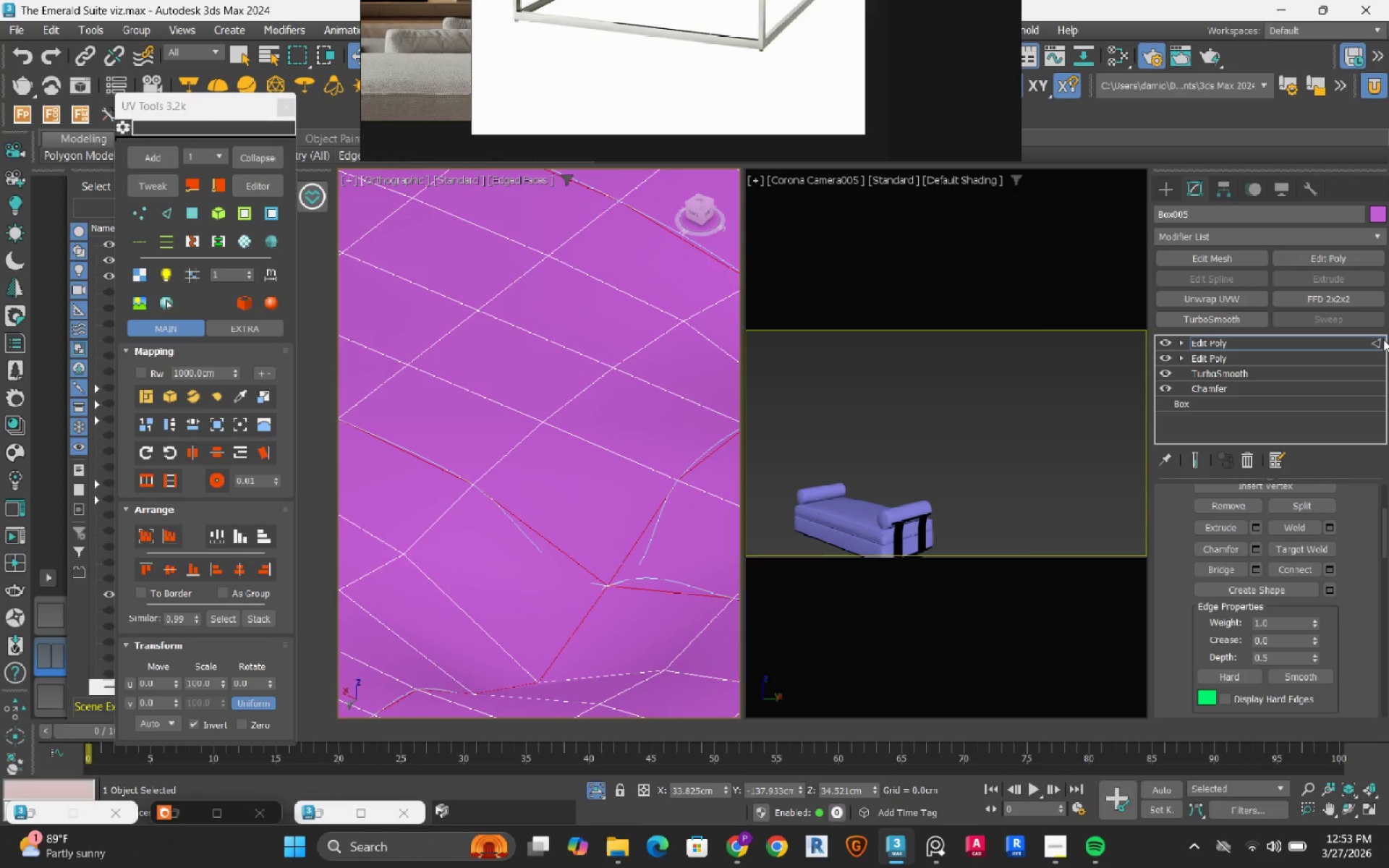 
left_click([1377, 343])
 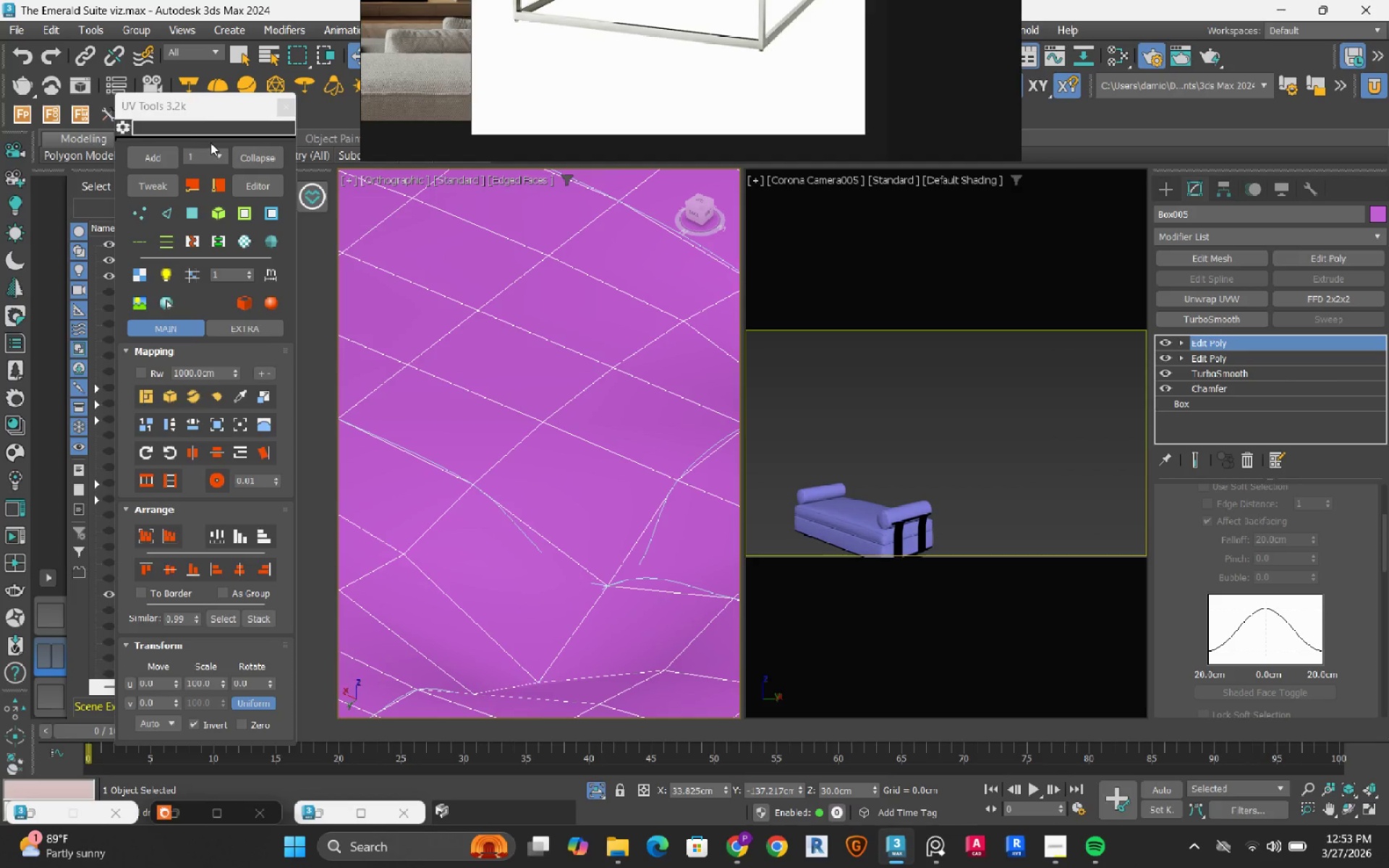 
left_click_drag(start_coordinate=[195, 104], to_coordinate=[288, 96])
 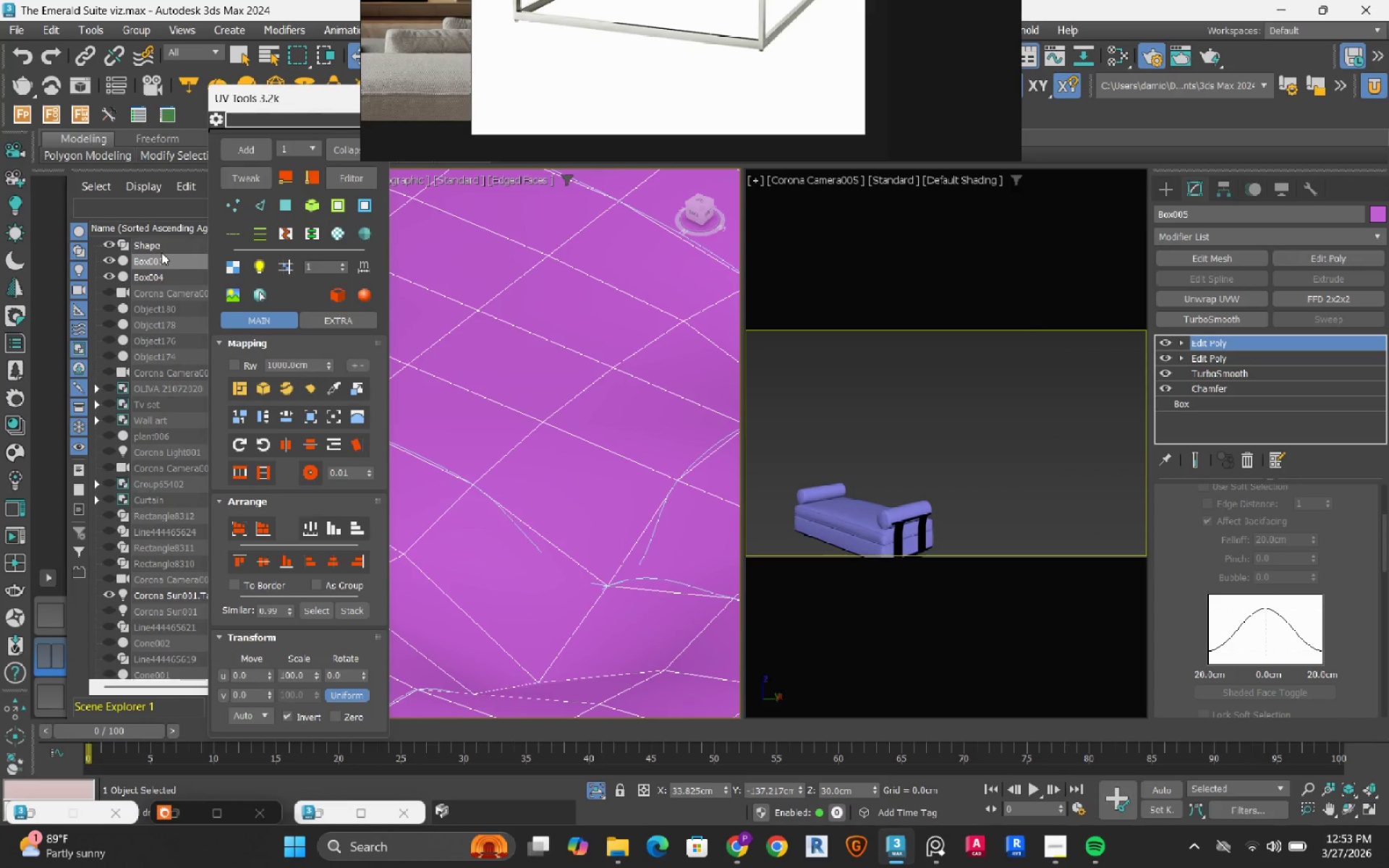 
left_click([157, 242])
 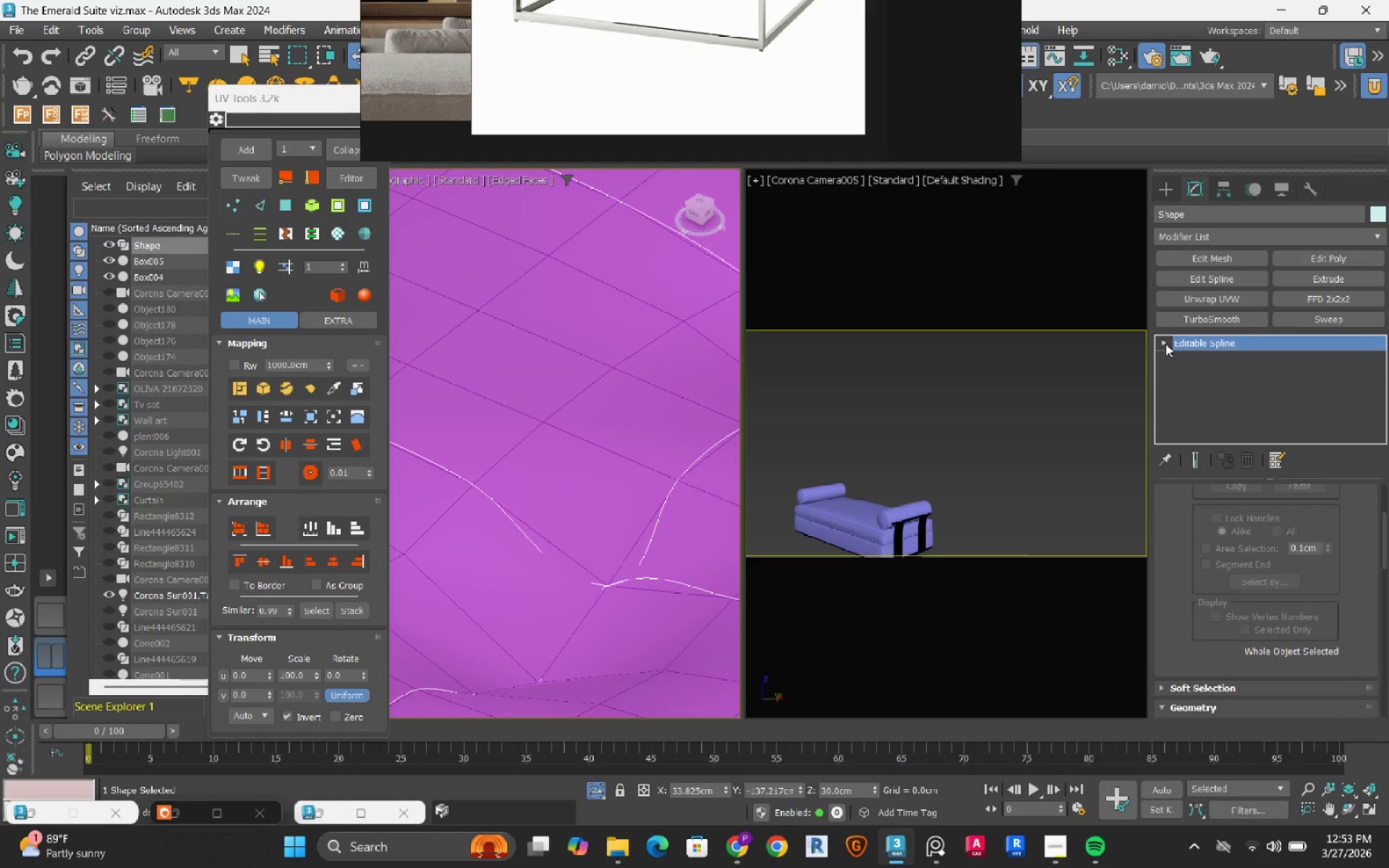 
double_click([1165, 344])
 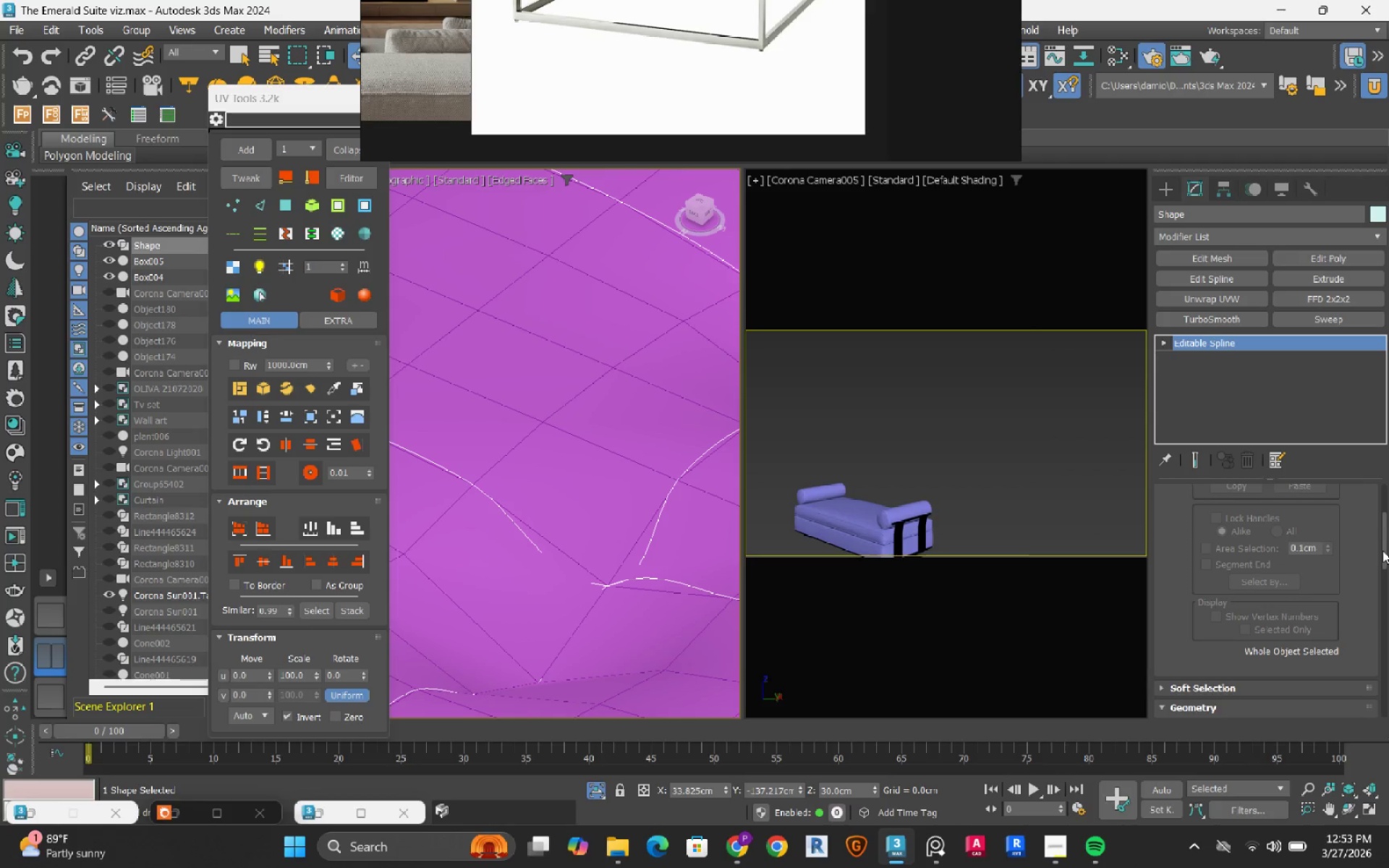 
left_click_drag(start_coordinate=[1385, 549], to_coordinate=[1384, 485])
 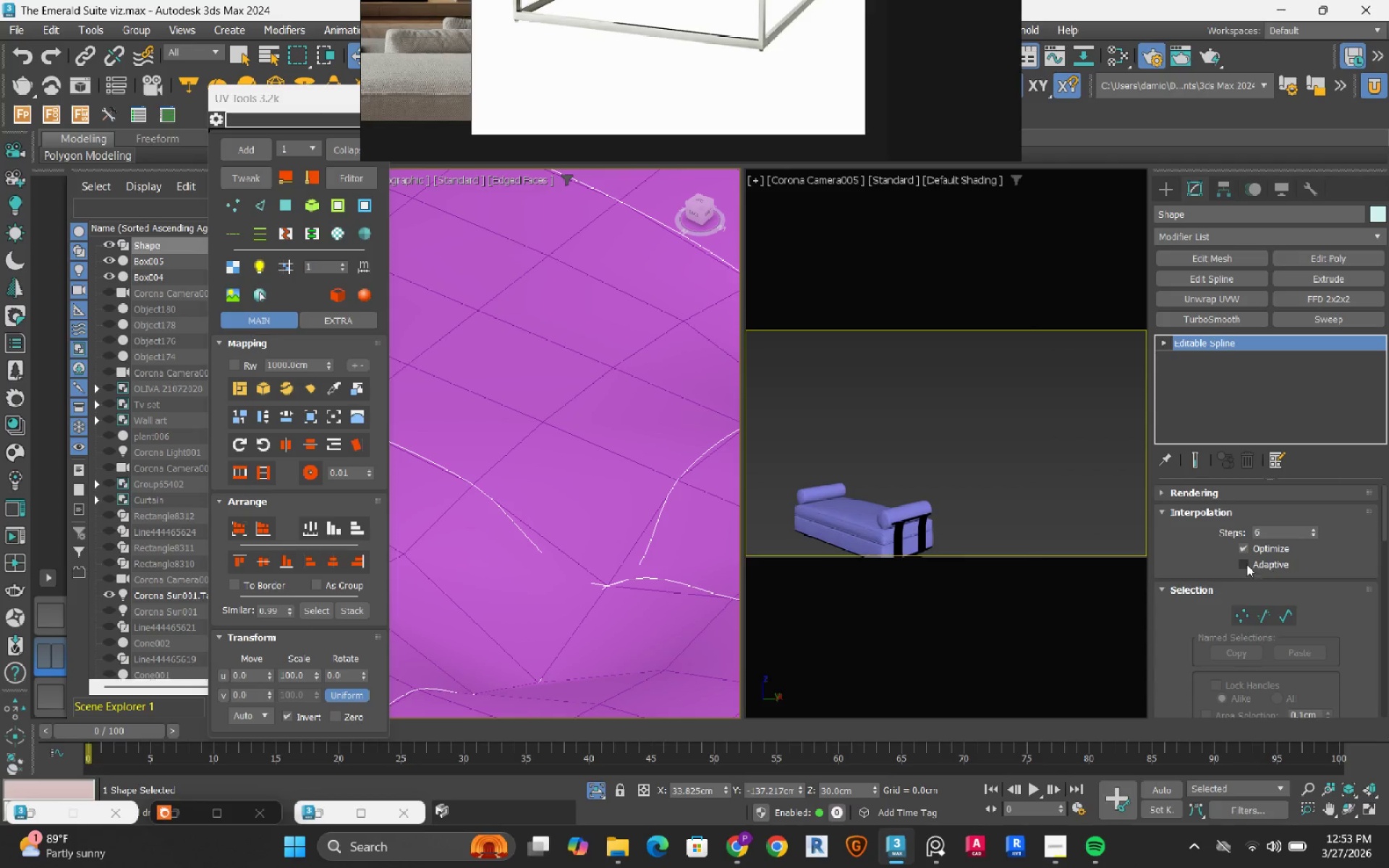 
left_click([1245, 562])
 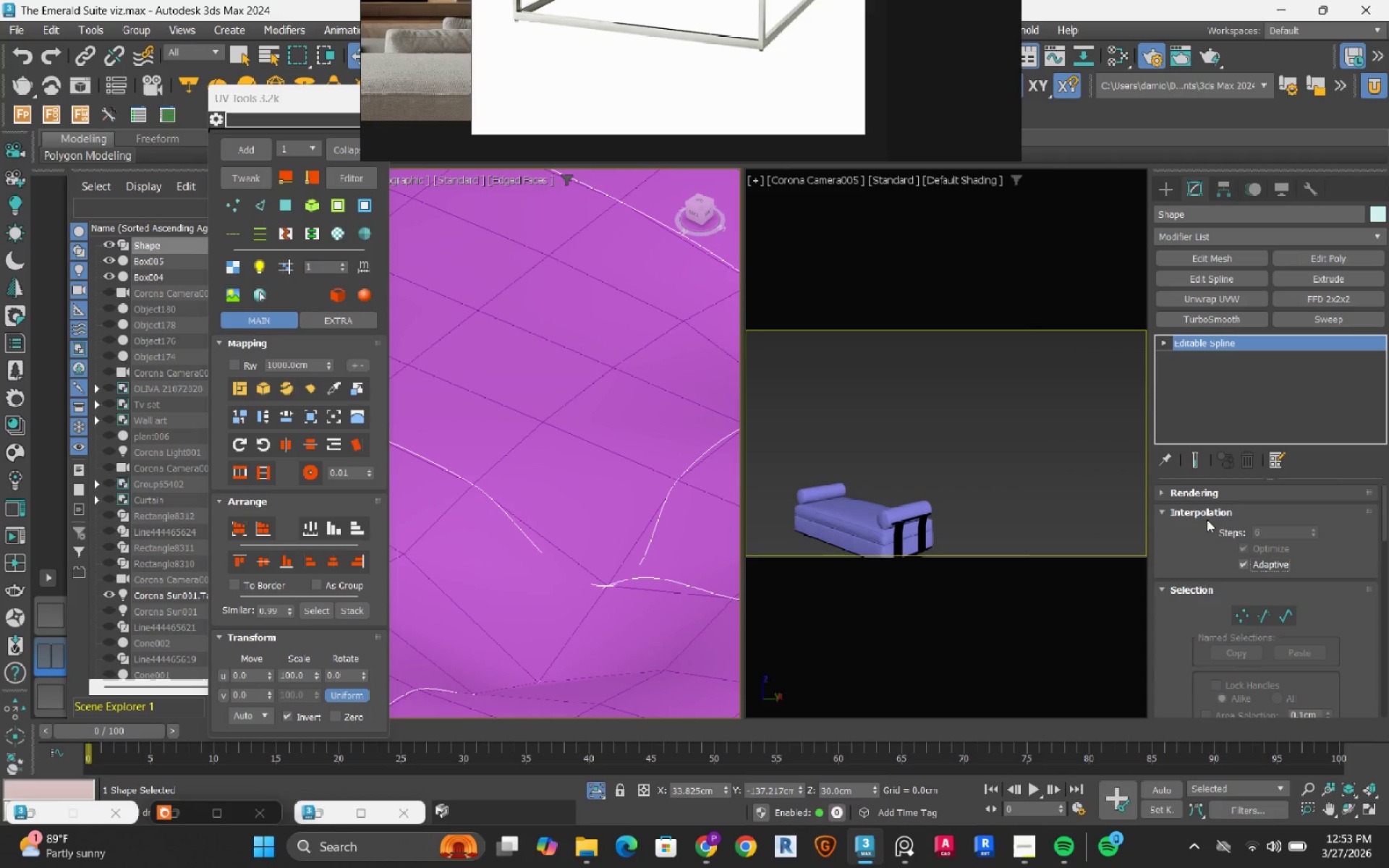 
left_click([1189, 493])
 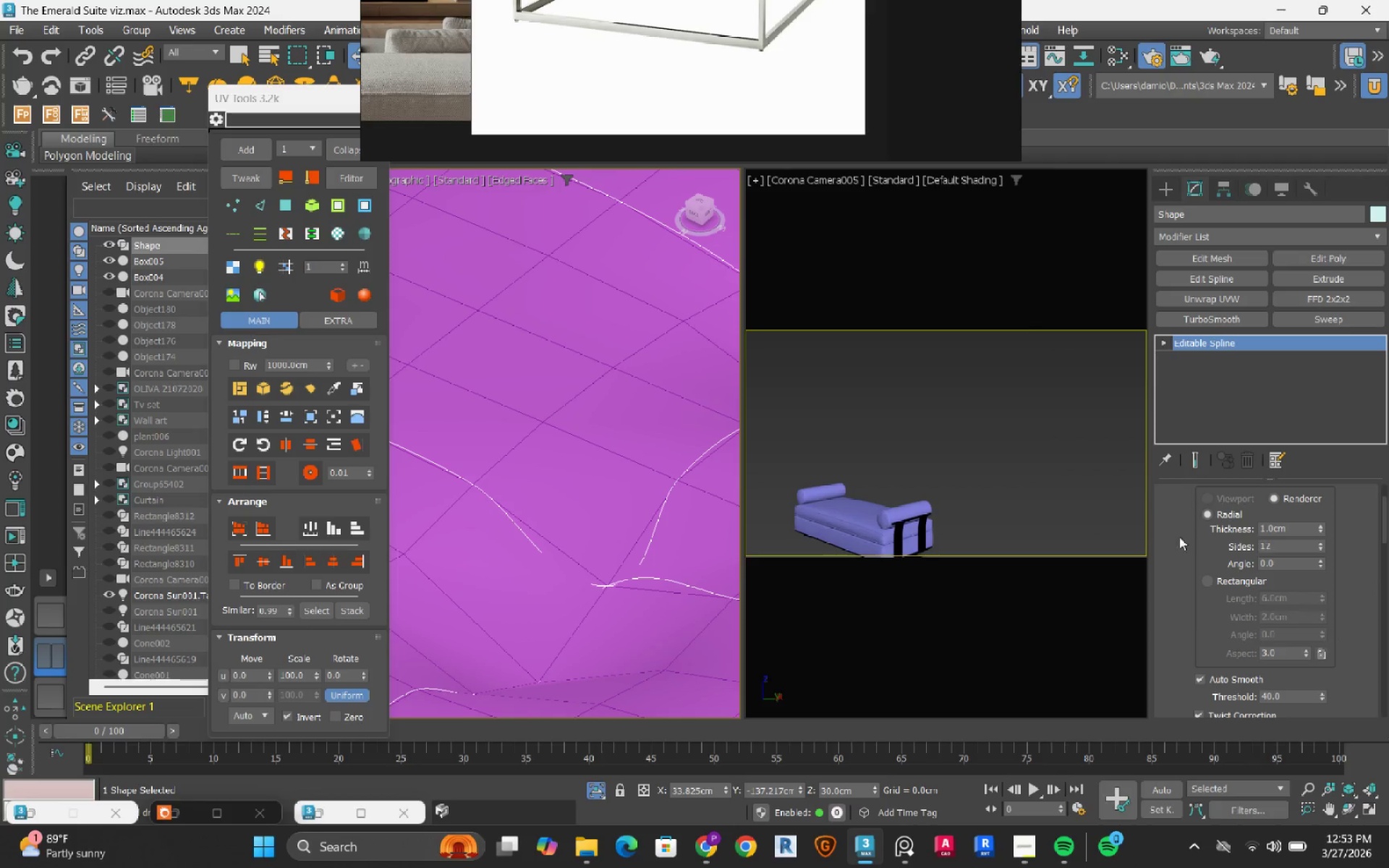 
scroll: coordinate [1166, 582], scroll_direction: up, amount: 7.0
 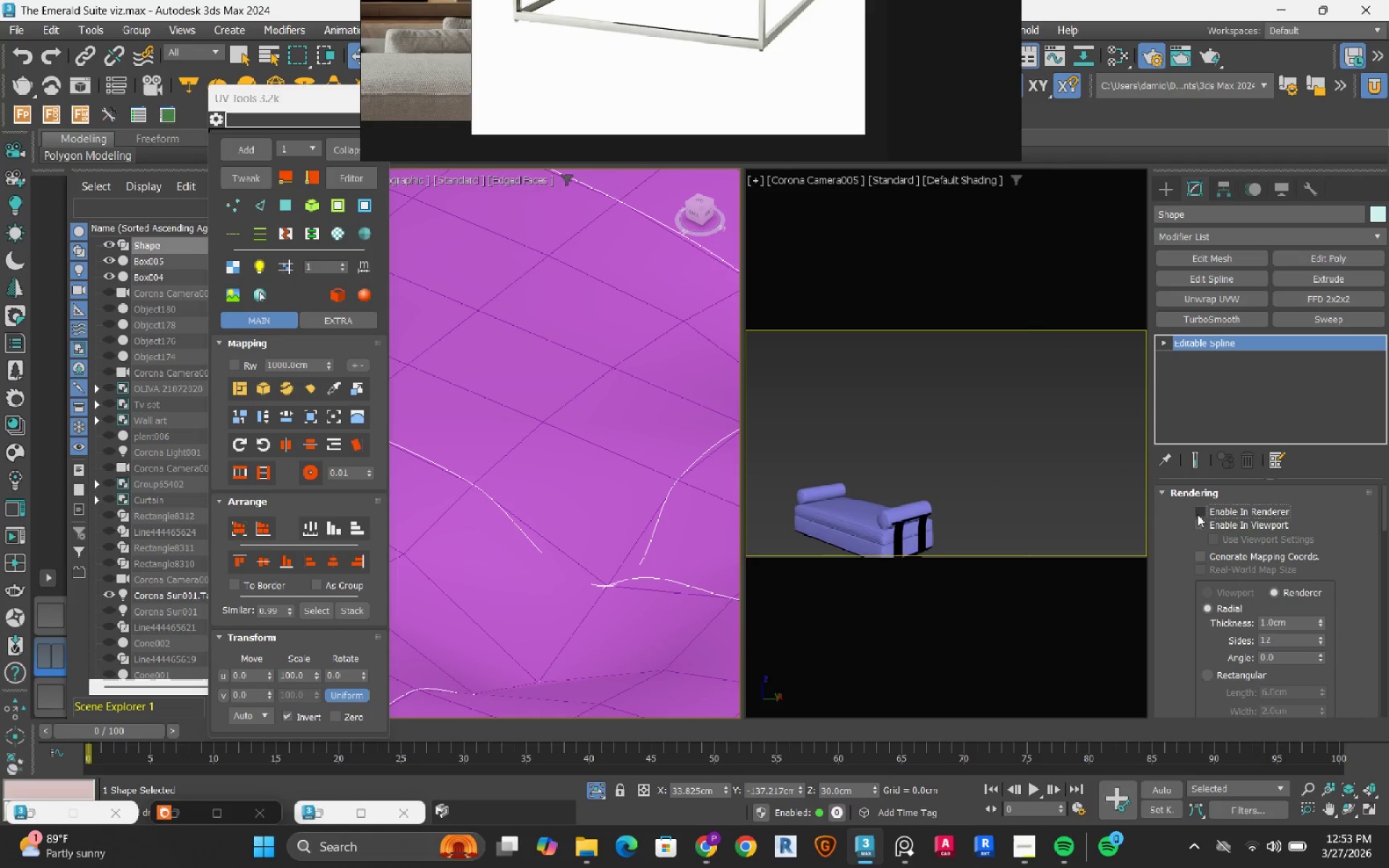 
double_click([1197, 522])
 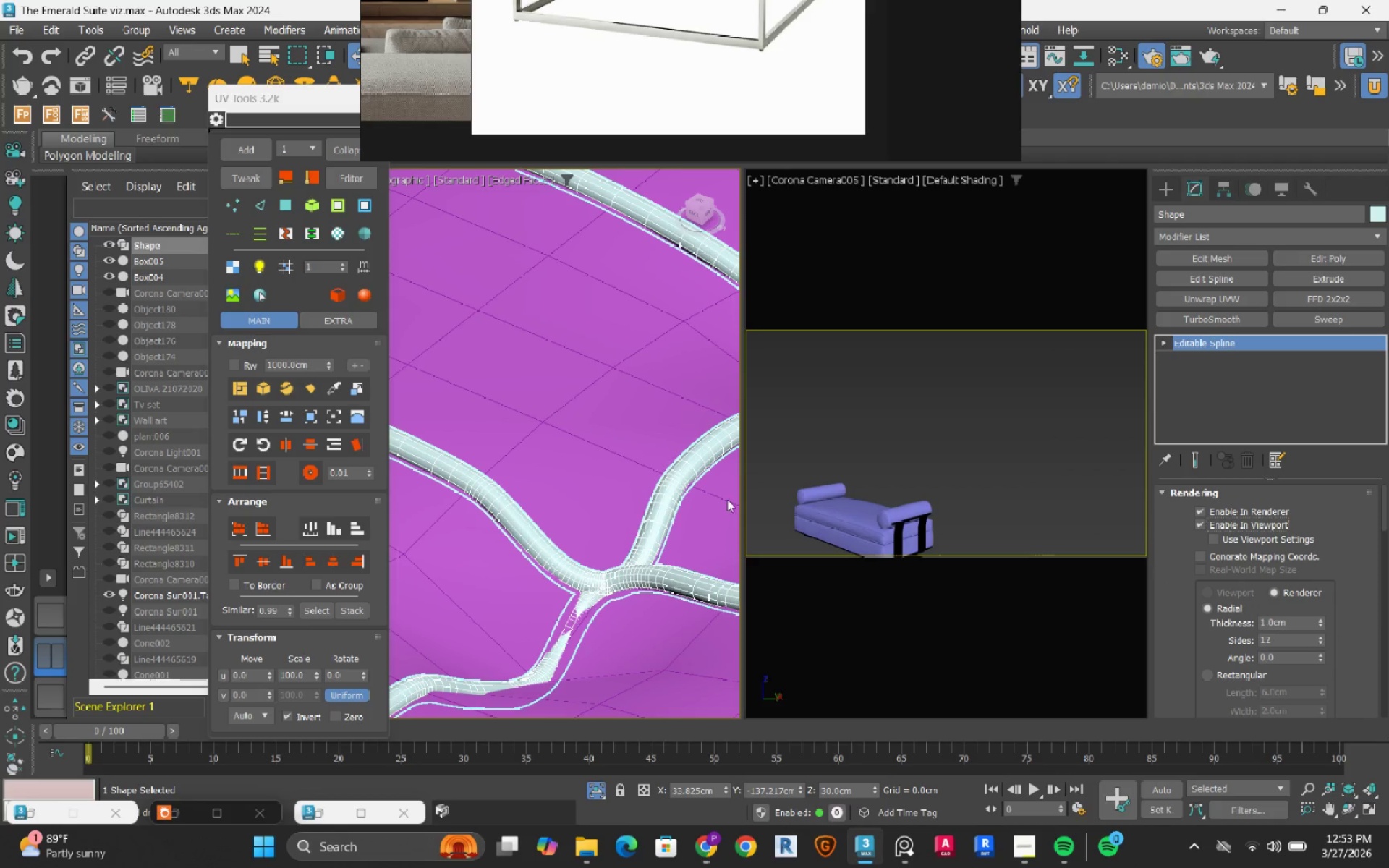 
scroll: coordinate [583, 542], scroll_direction: down, amount: 6.0
 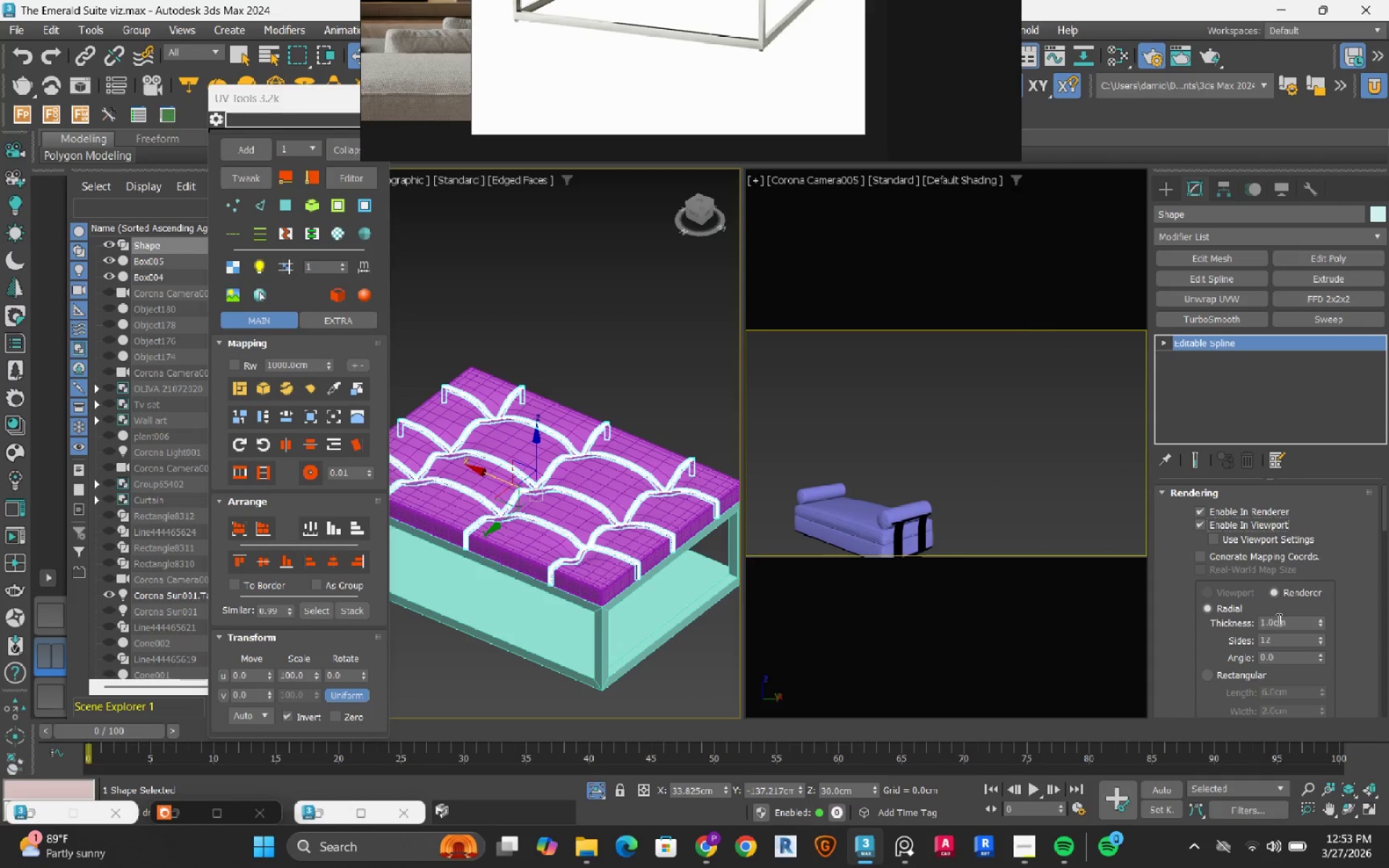 
double_click([1287, 623])
 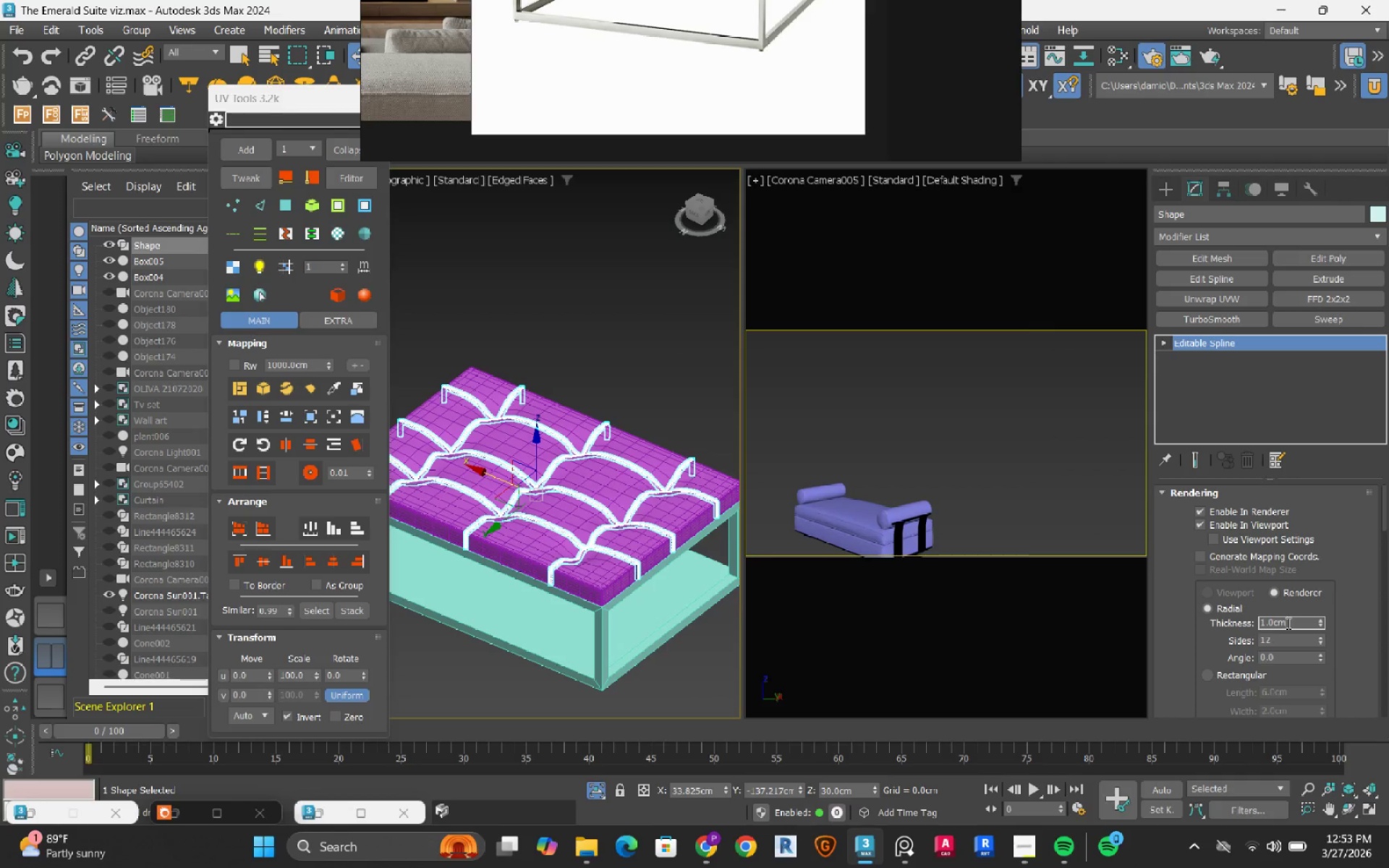 
double_click([1287, 623])
 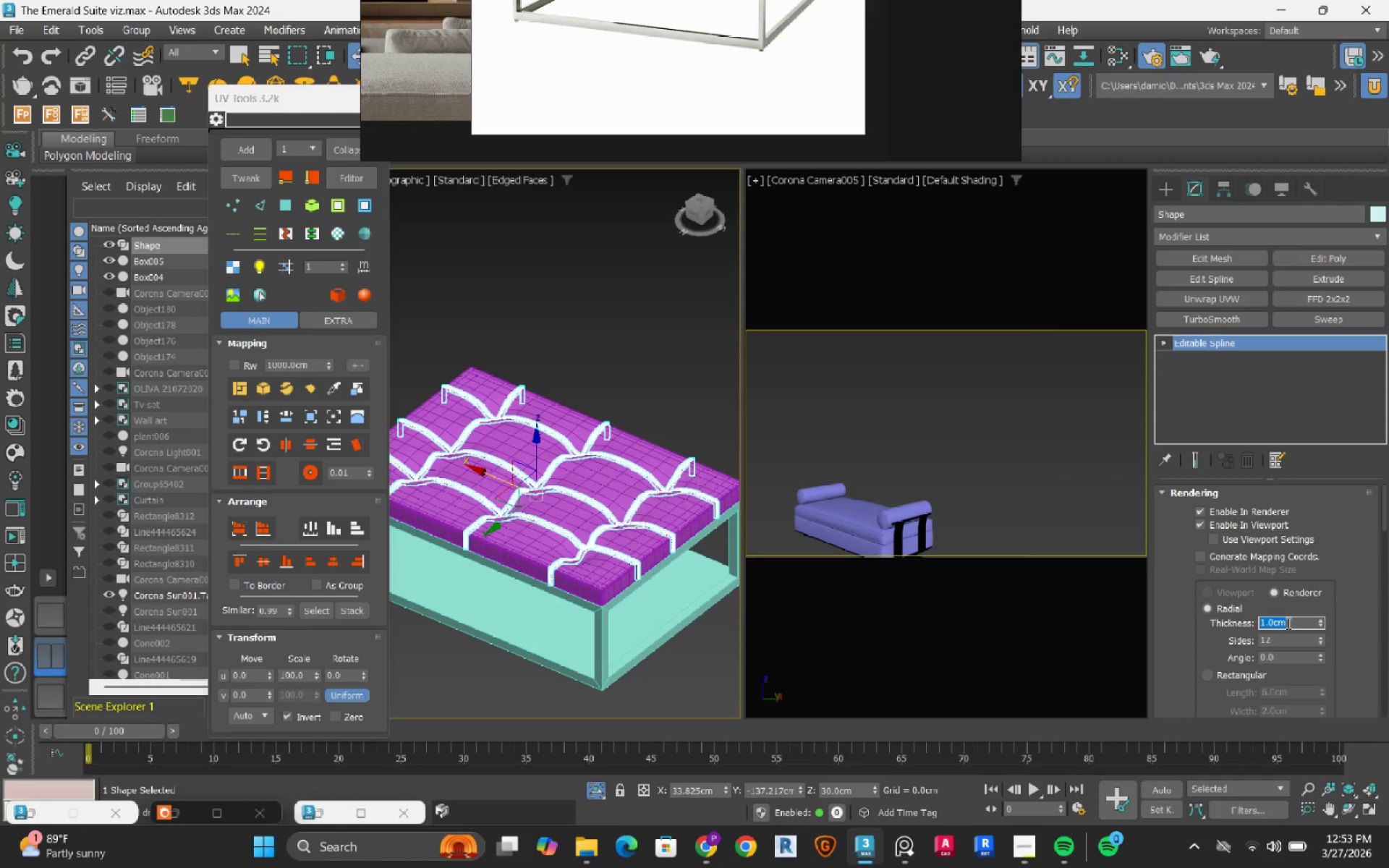 
key(NumpadDecimal)
 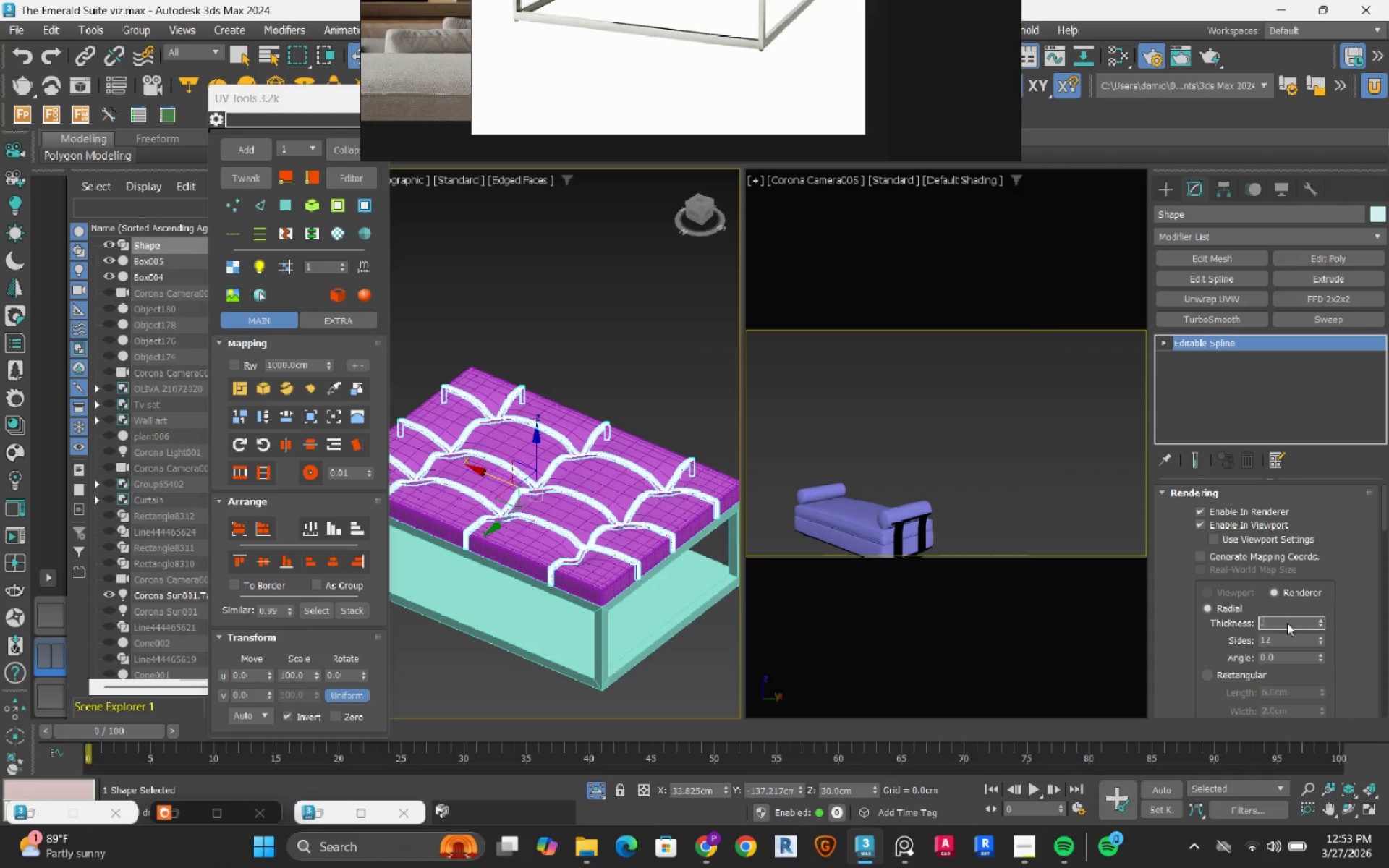 
key(Numpad5)
 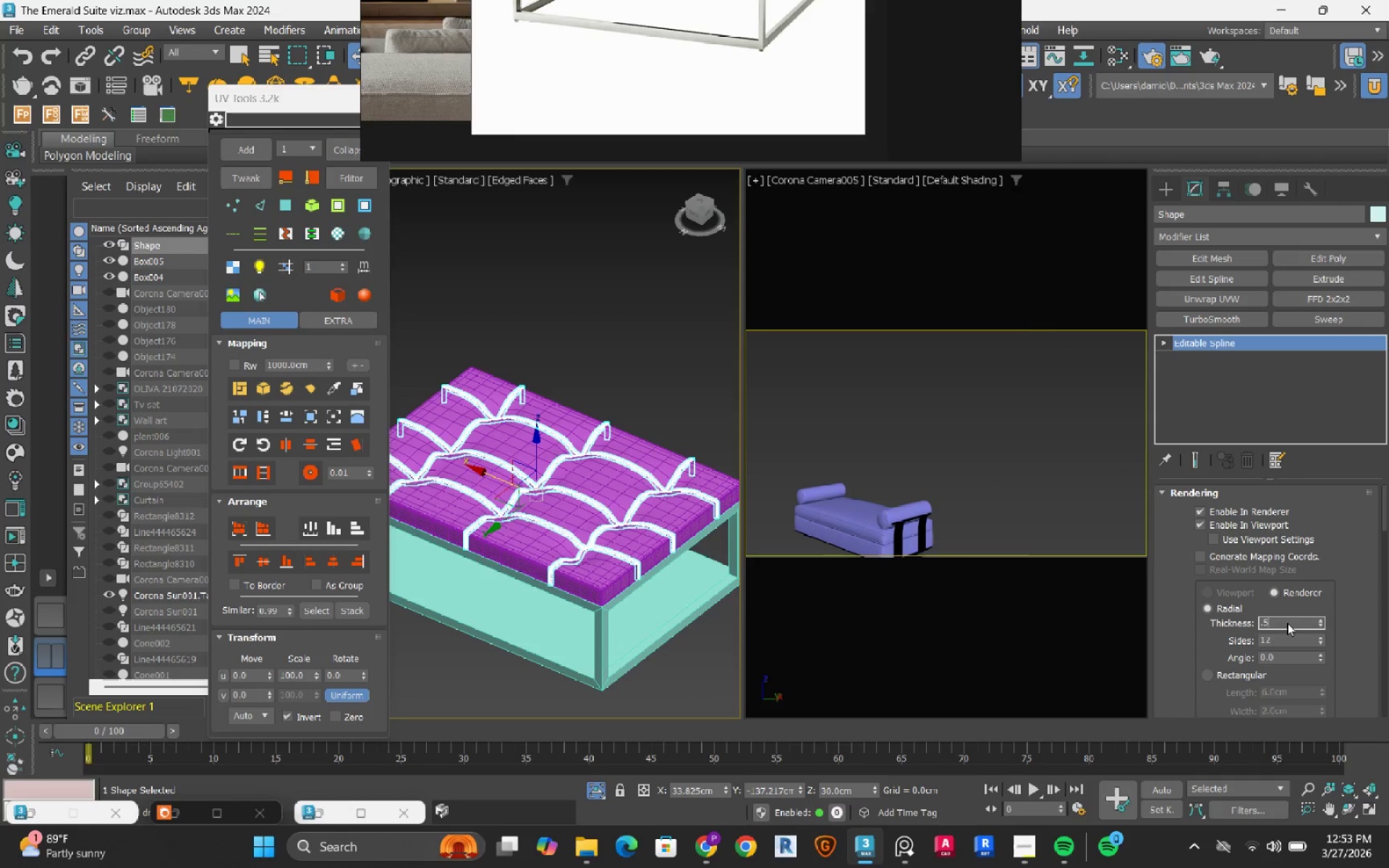 
key(NumpadEnter)
 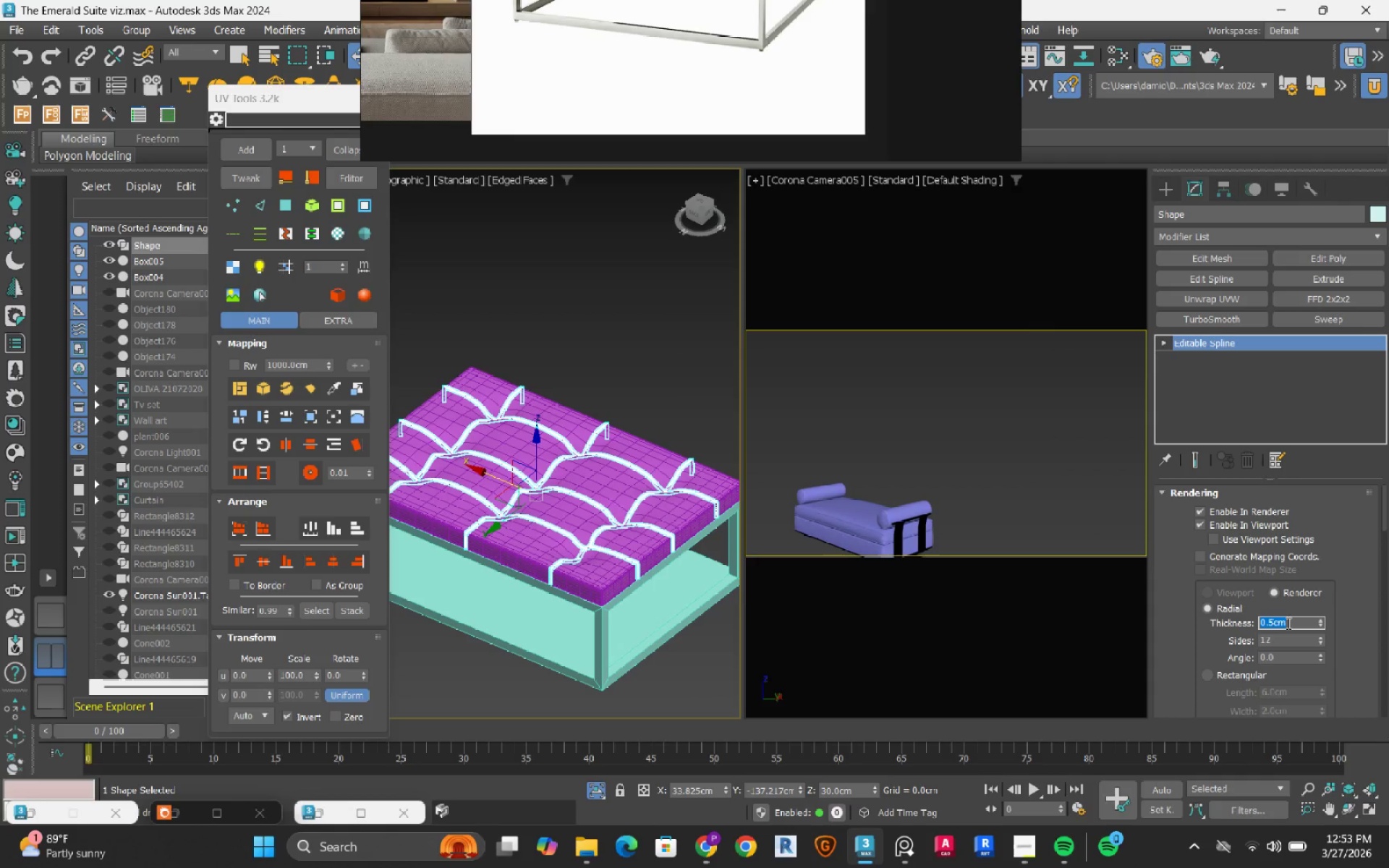 
key(NumpadDecimal)
 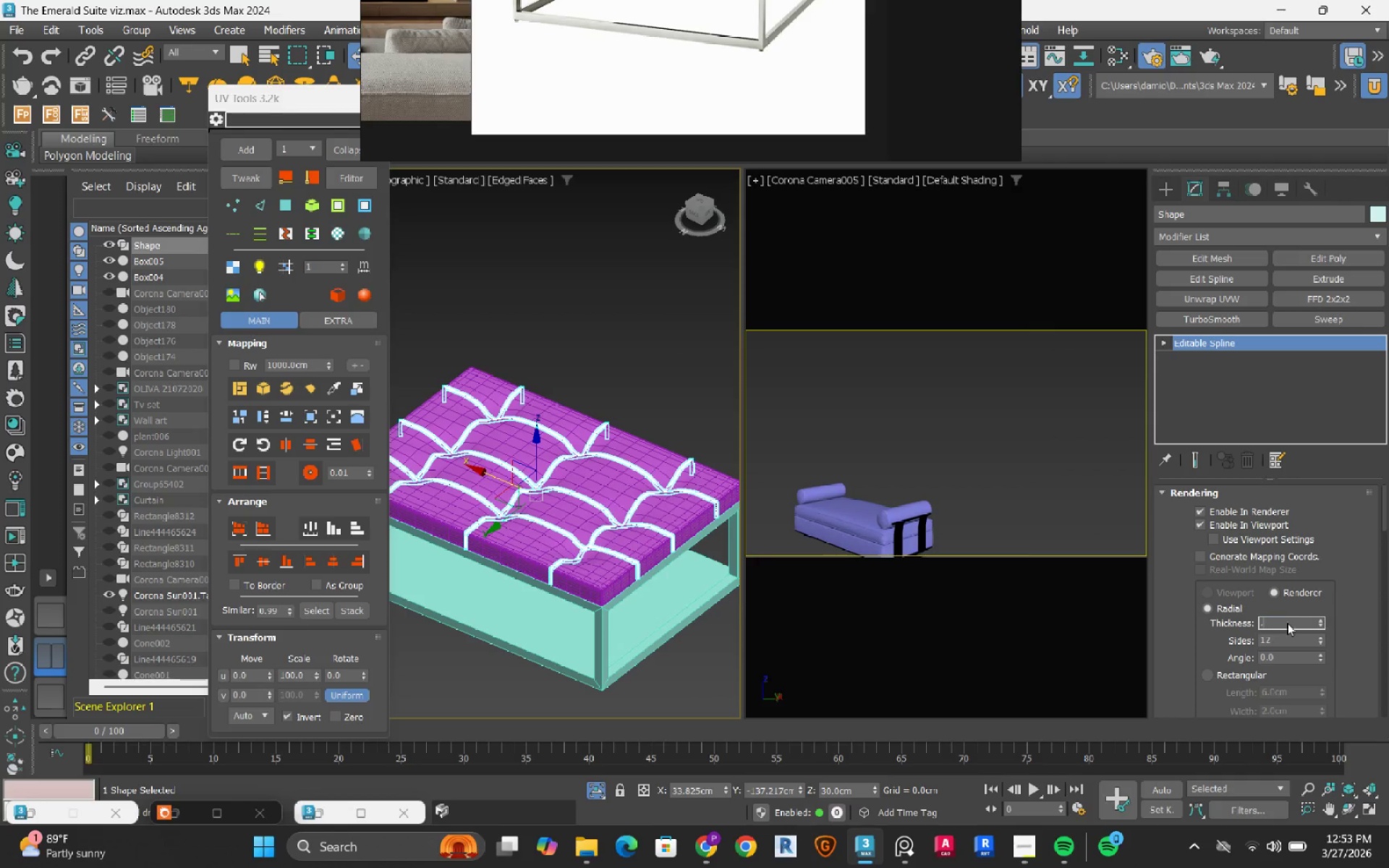 
key(Numpad2)
 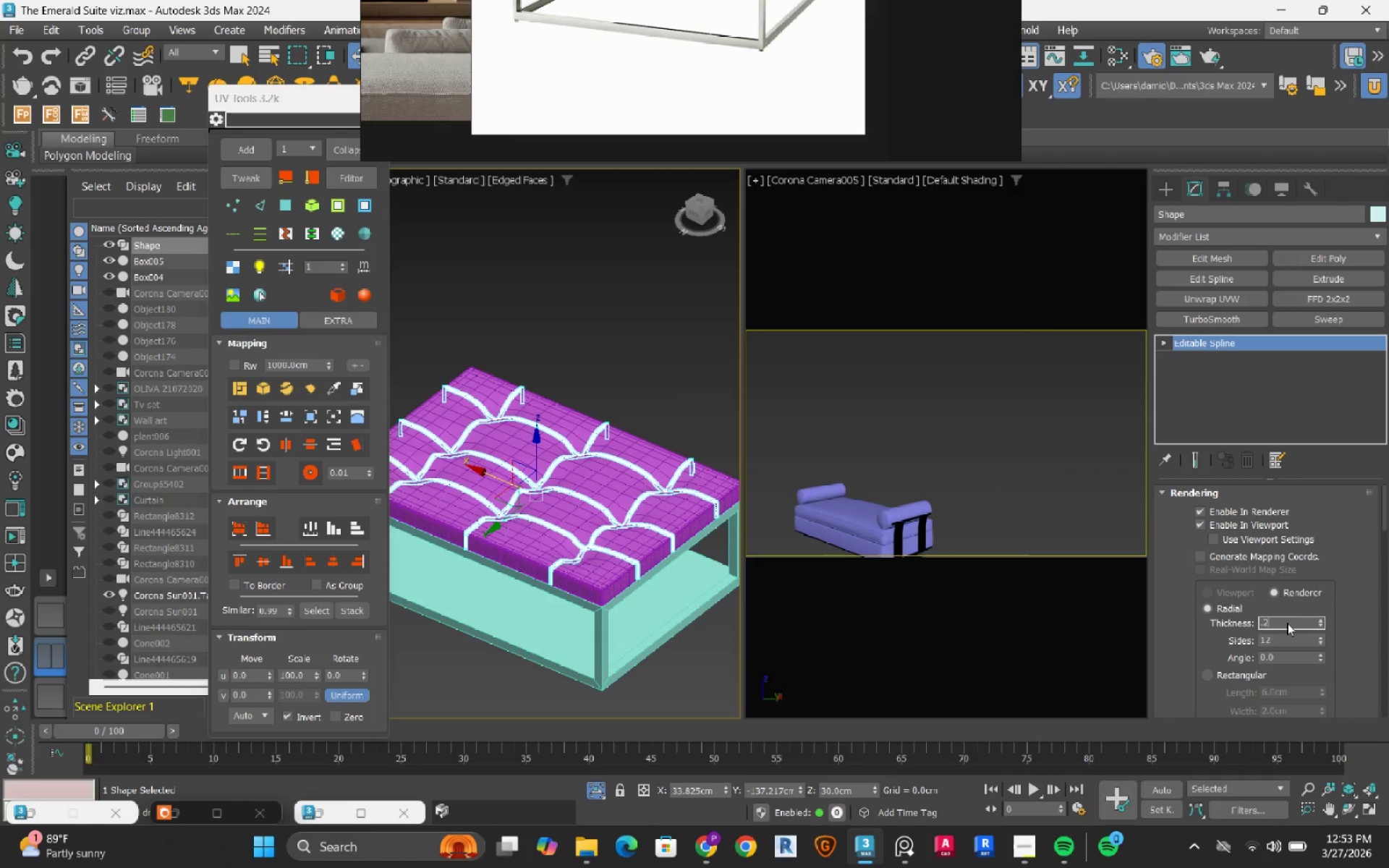 
key(NumpadEnter)
 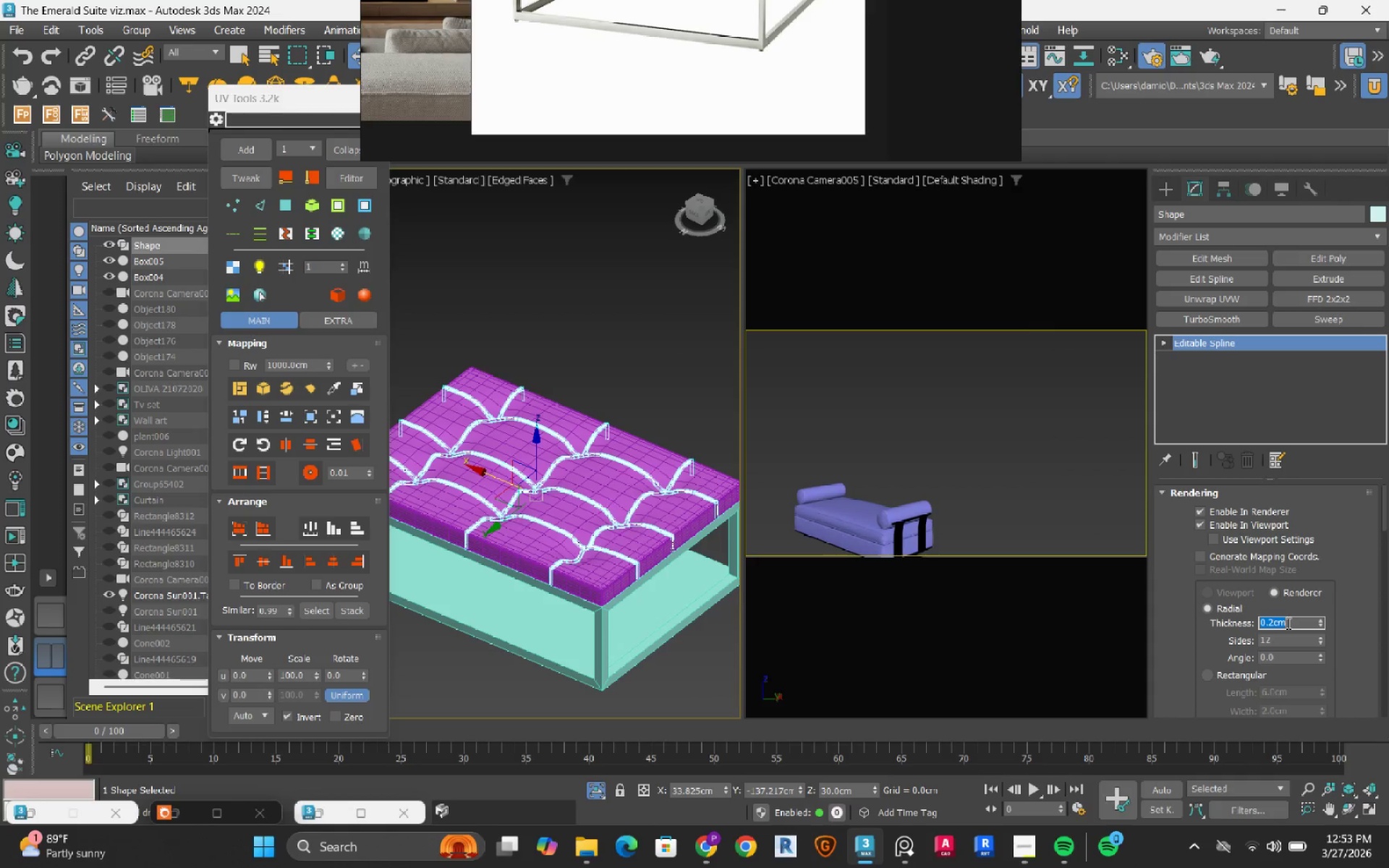 
key(NumpadDecimal)
 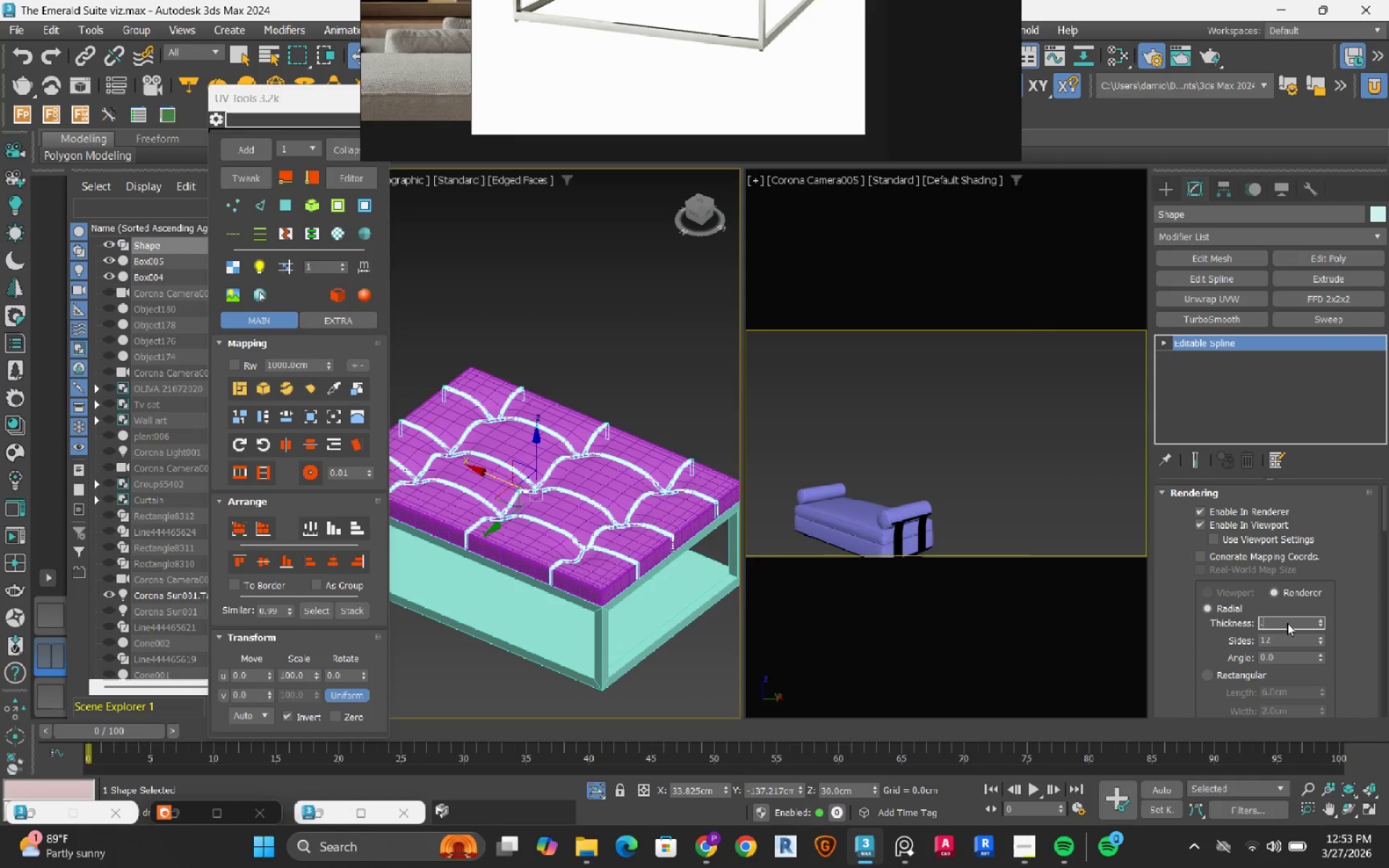 
key(Numpad1)
 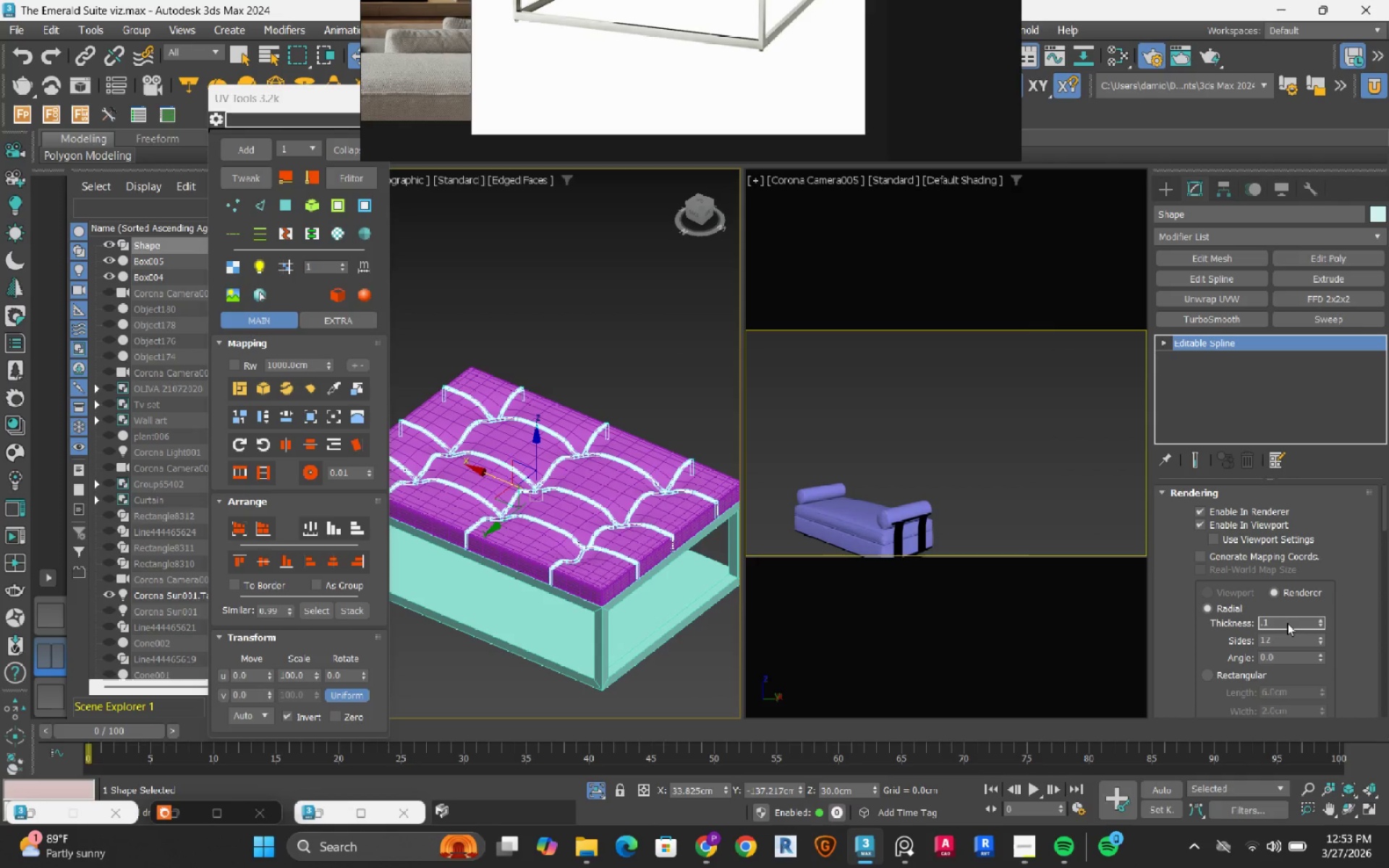 
key(NumpadEnter)
 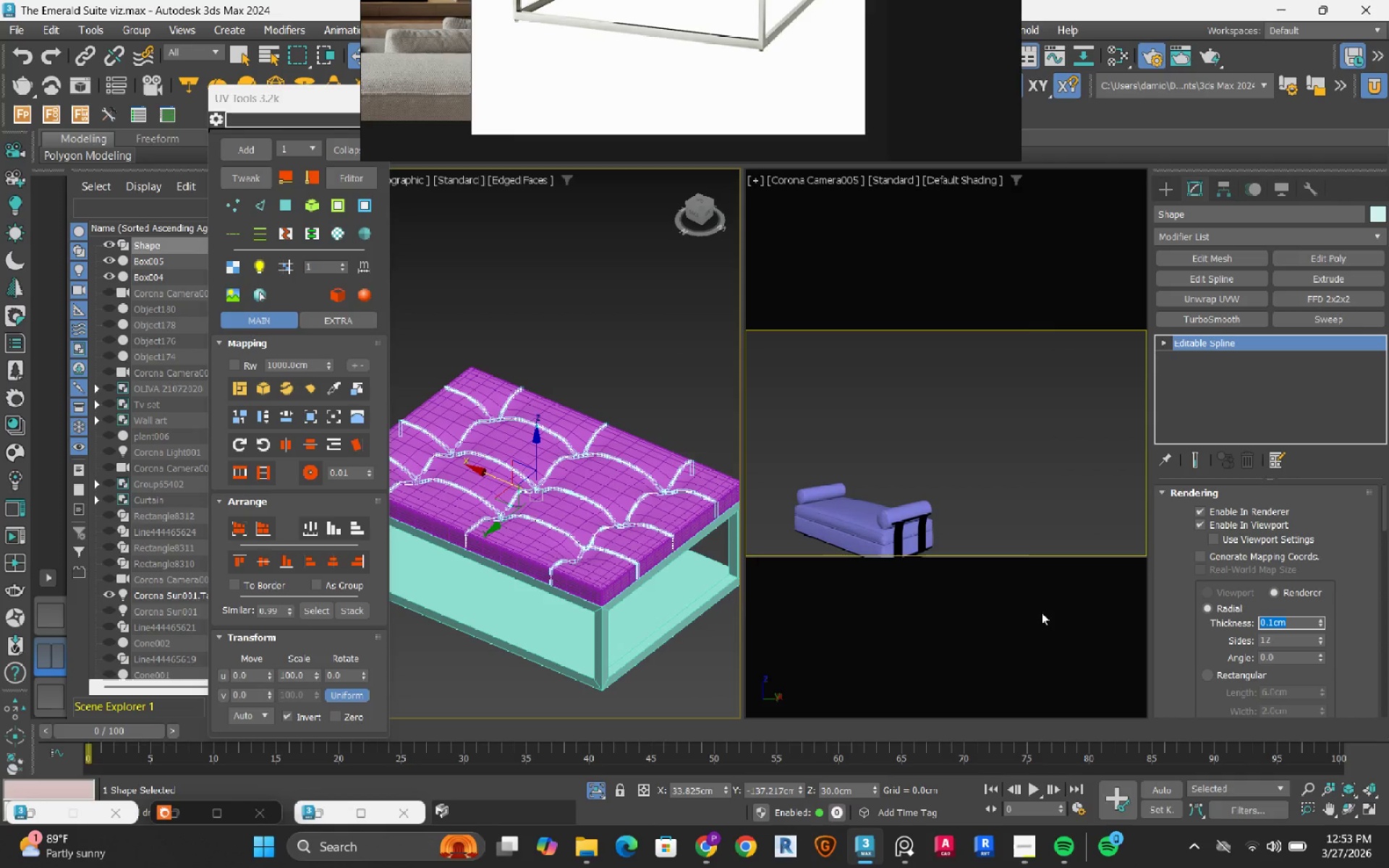 
scroll: coordinate [584, 544], scroll_direction: up, amount: 12.0
 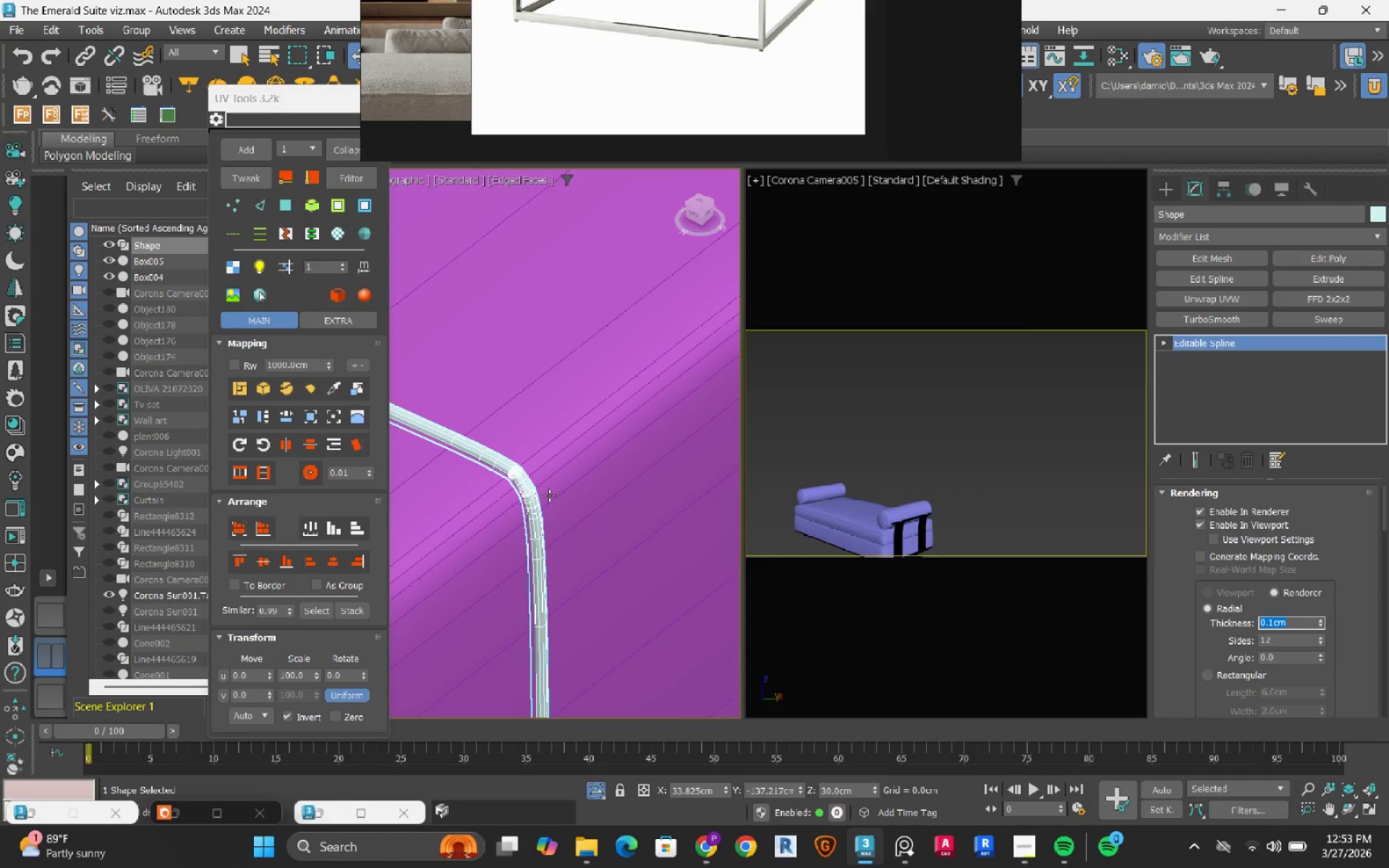 
scroll: coordinate [606, 273], scroll_direction: down, amount: 11.0
 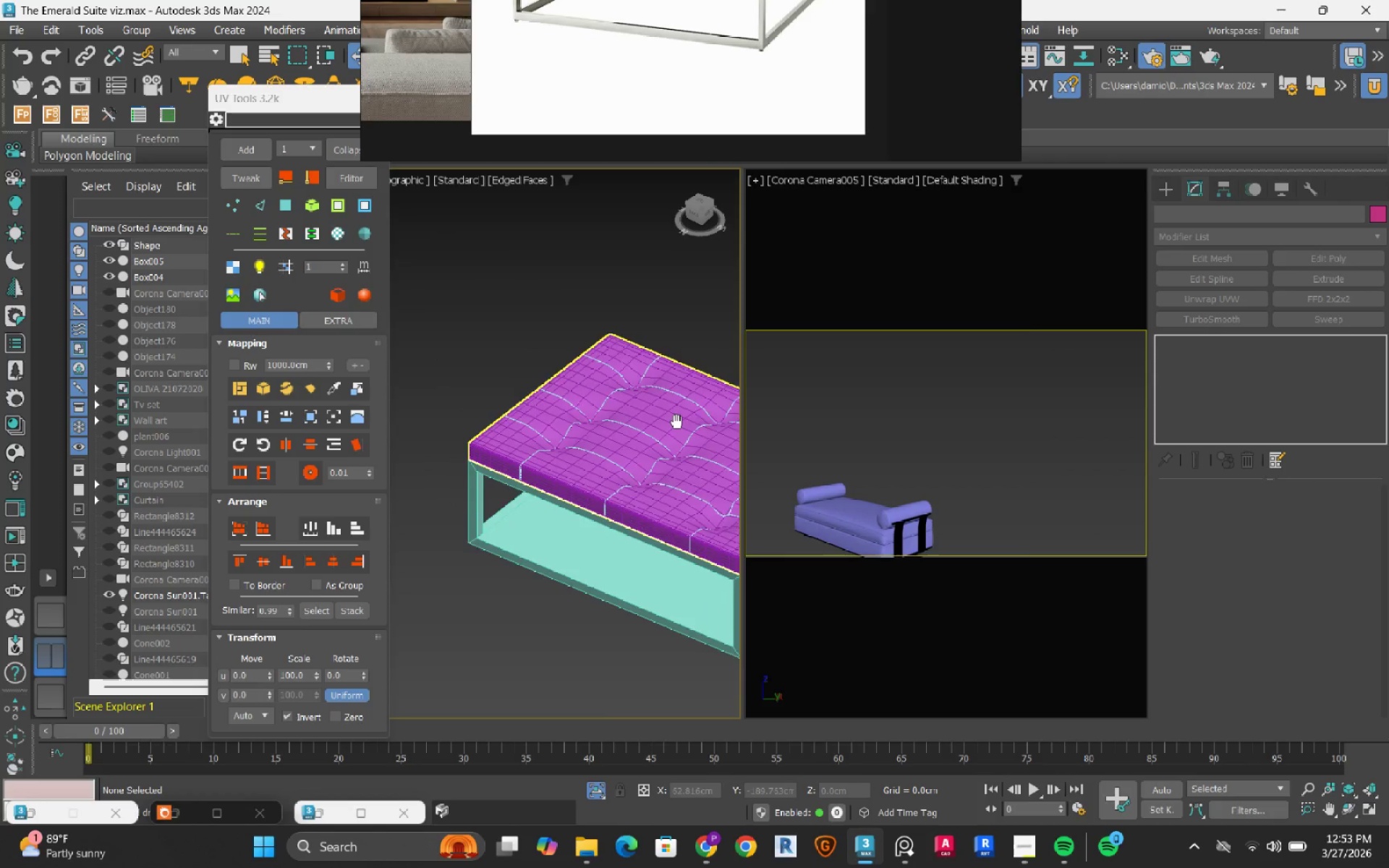 
hold_key(key=AltLeft, duration=0.73)
 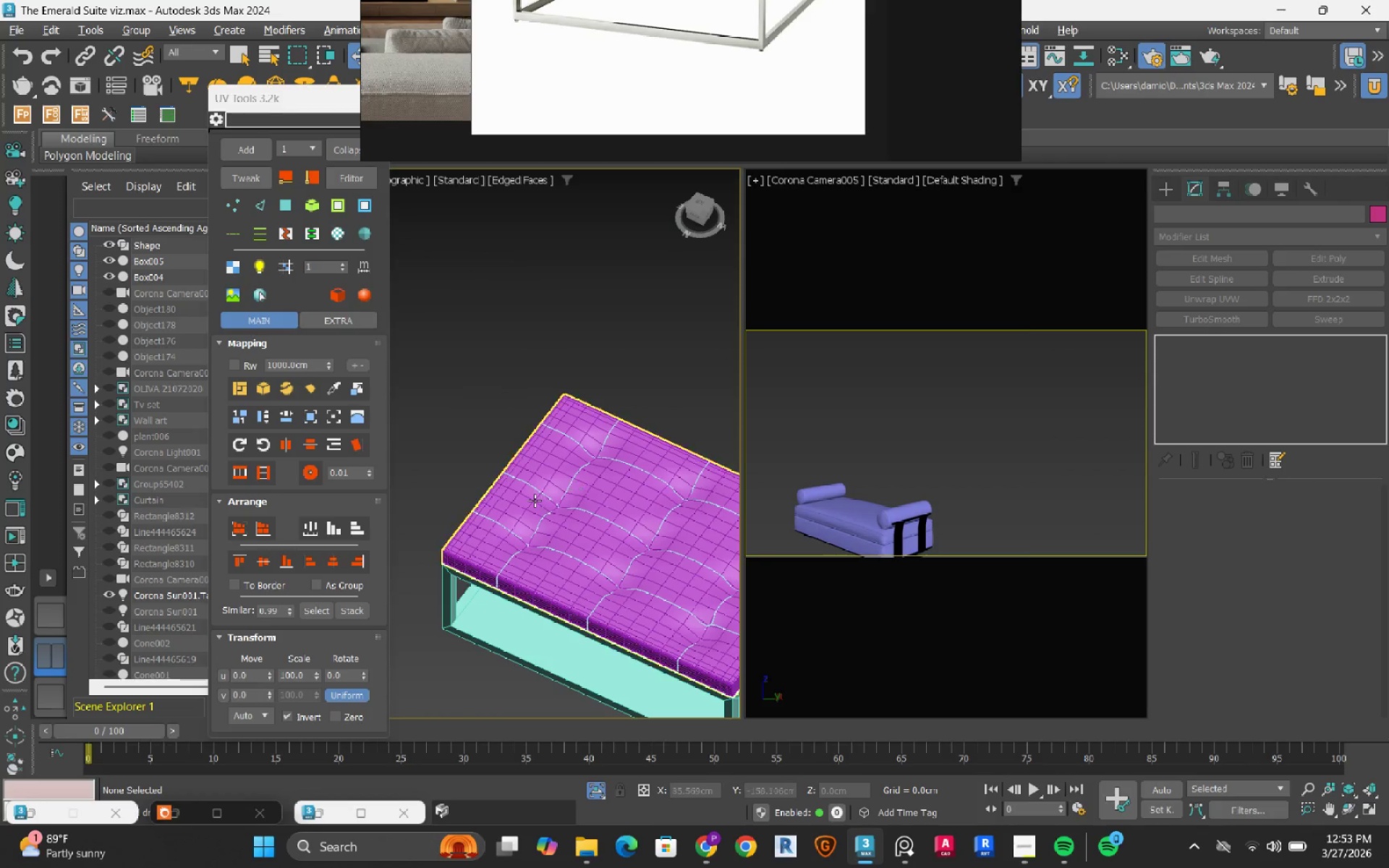 
scroll: coordinate [509, 630], scroll_direction: up, amount: 6.0
 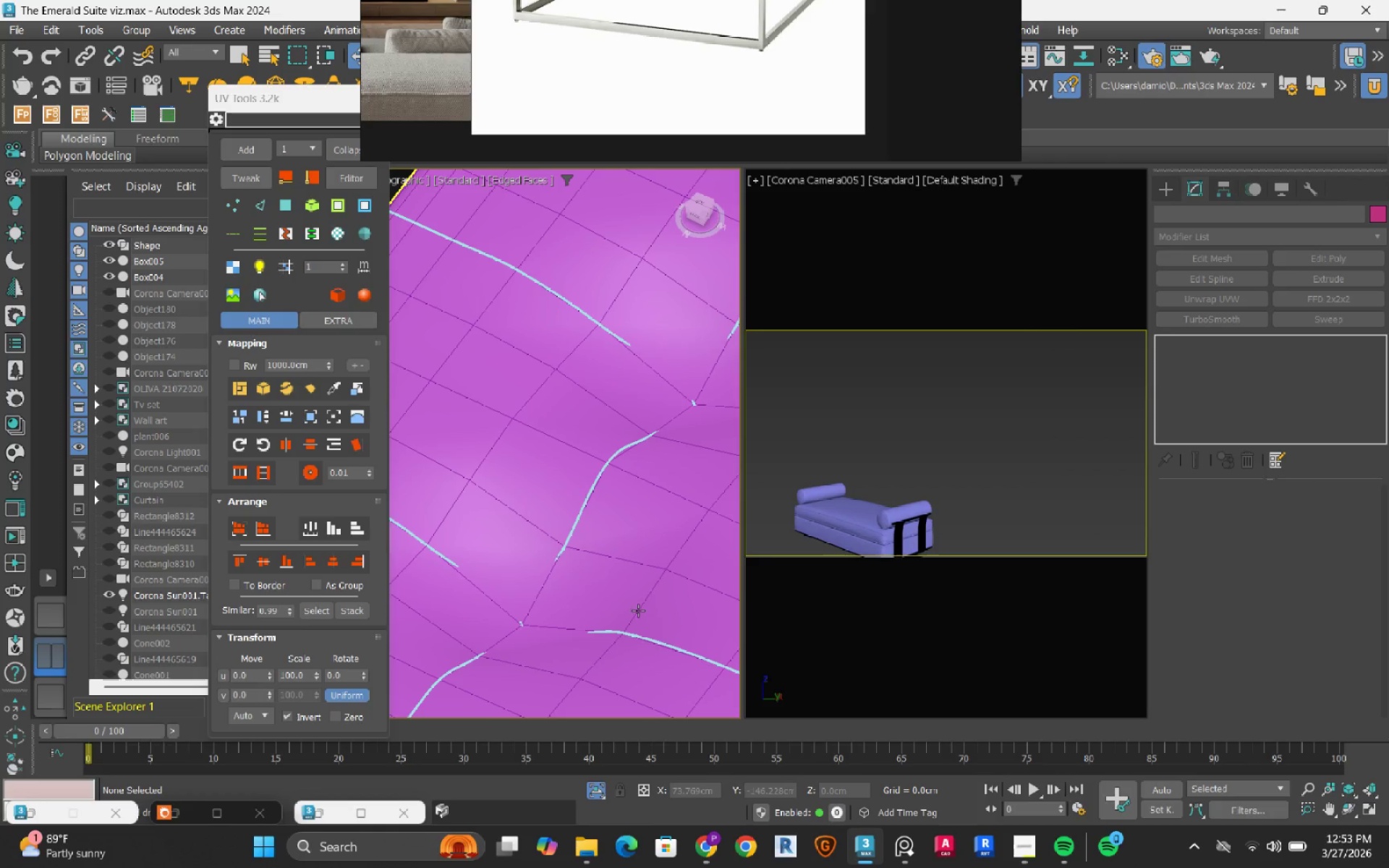 
left_click([635, 632])
 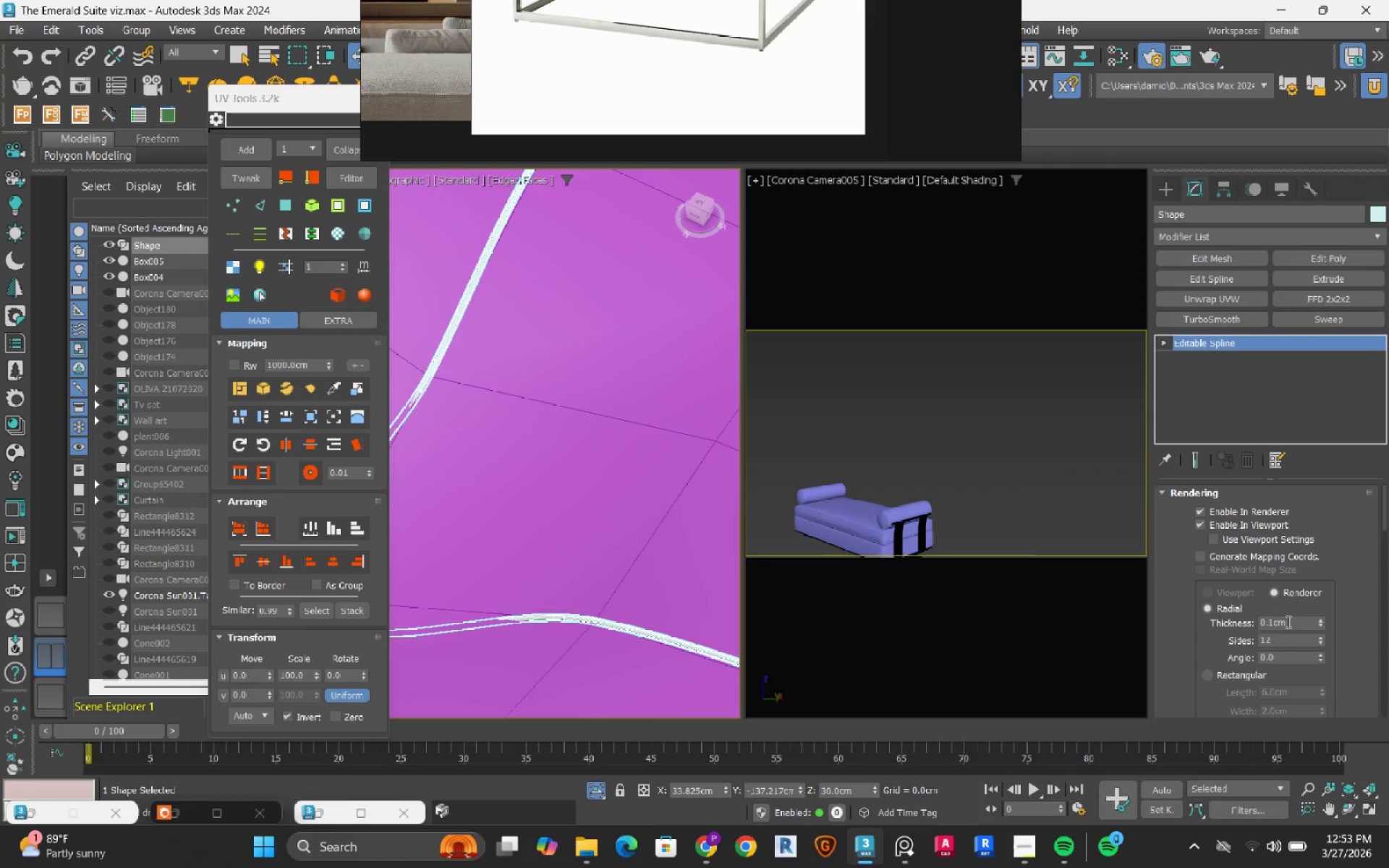 
scroll: coordinate [639, 639], scroll_direction: up, amount: 3.0
 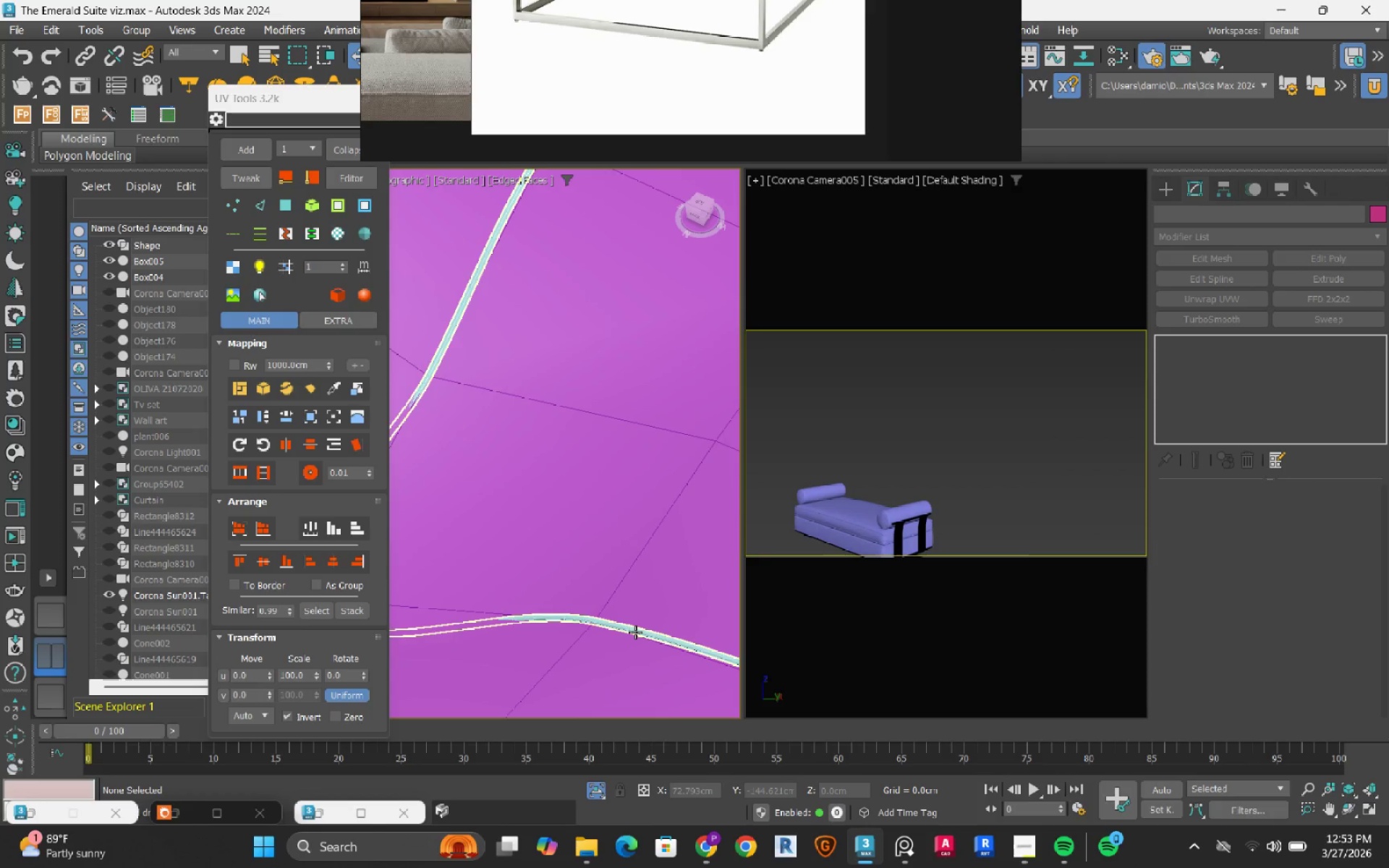 
double_click([1291, 624])
 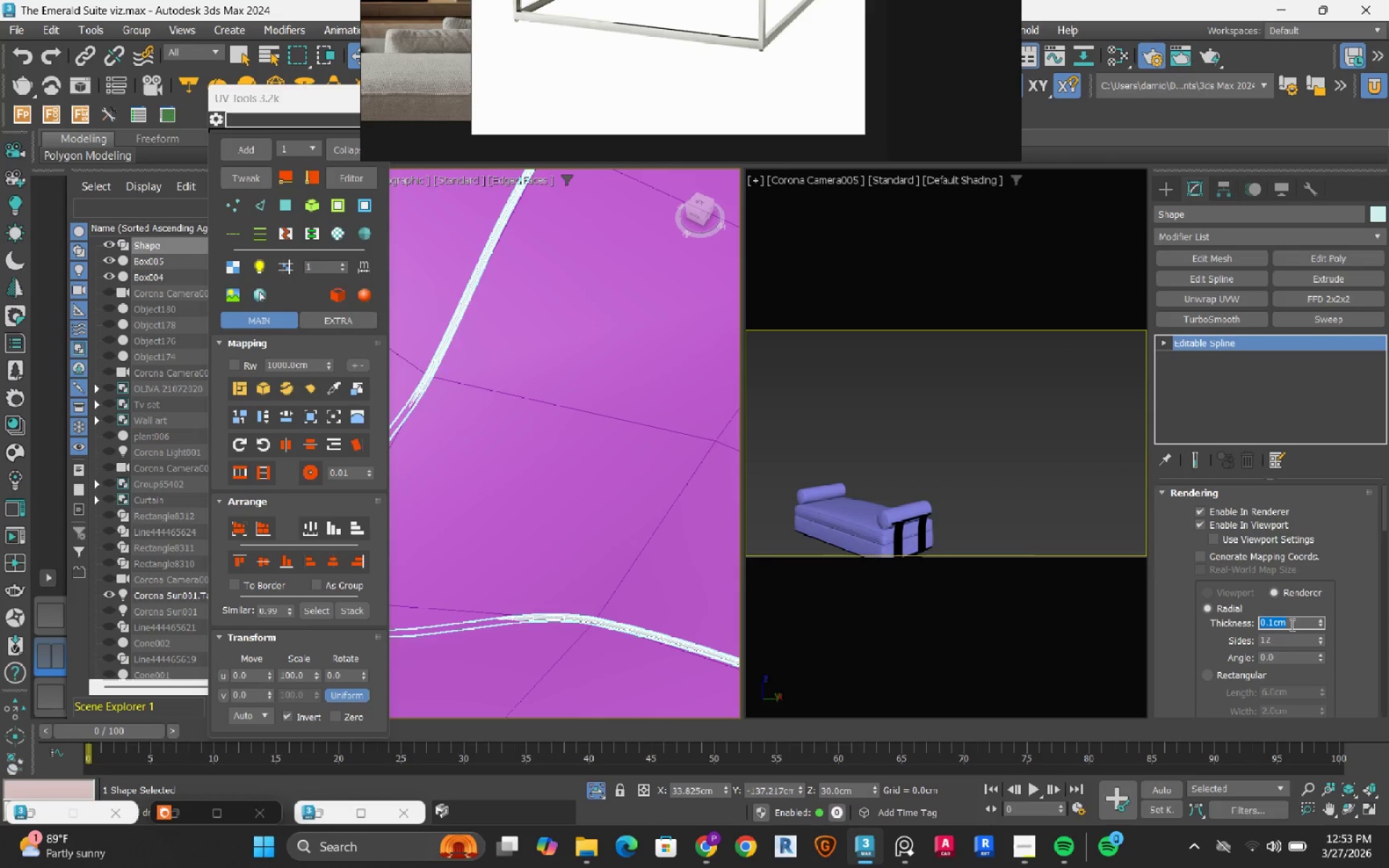 
key(NumpadDecimal)
 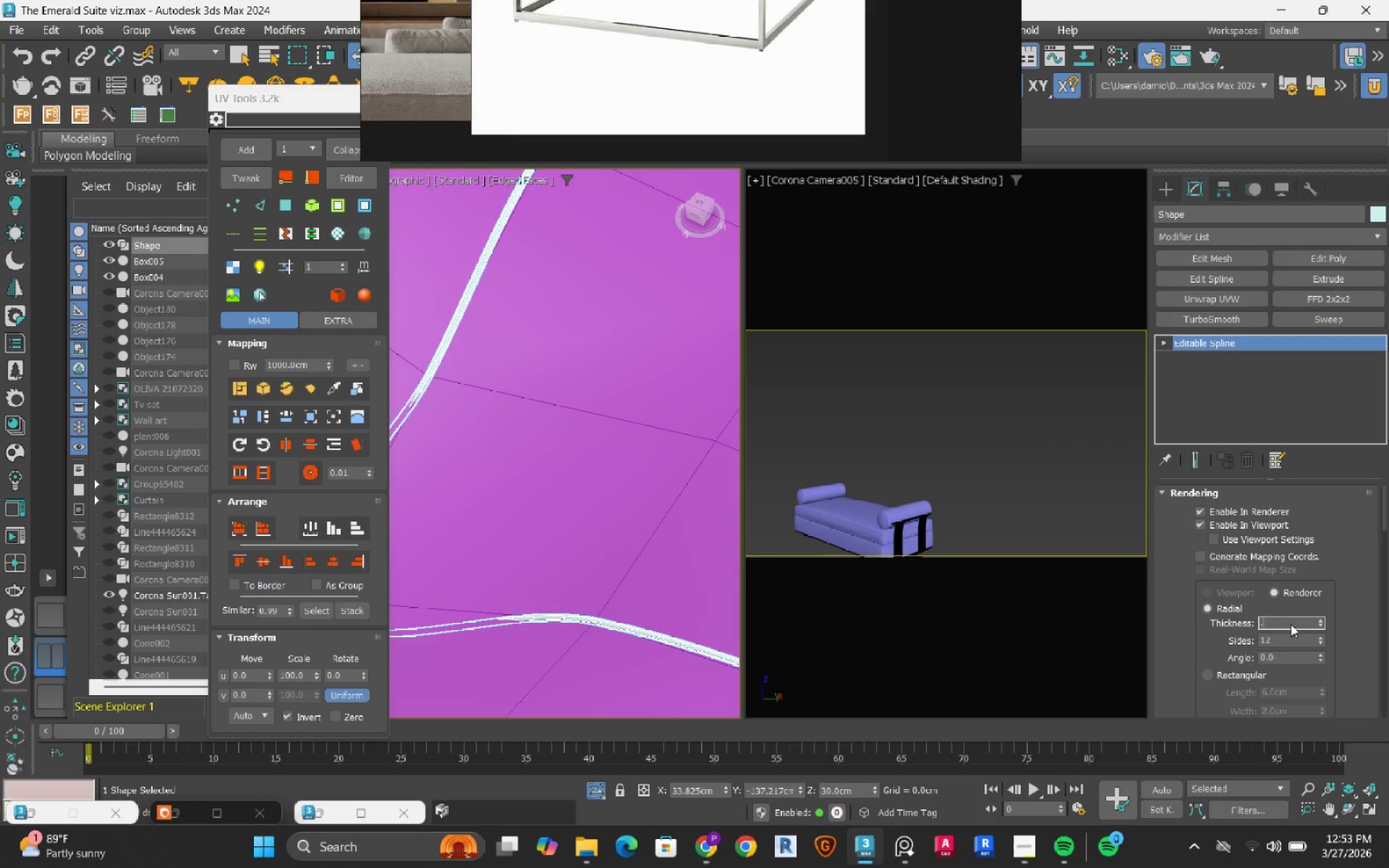 
key(Numpad2)
 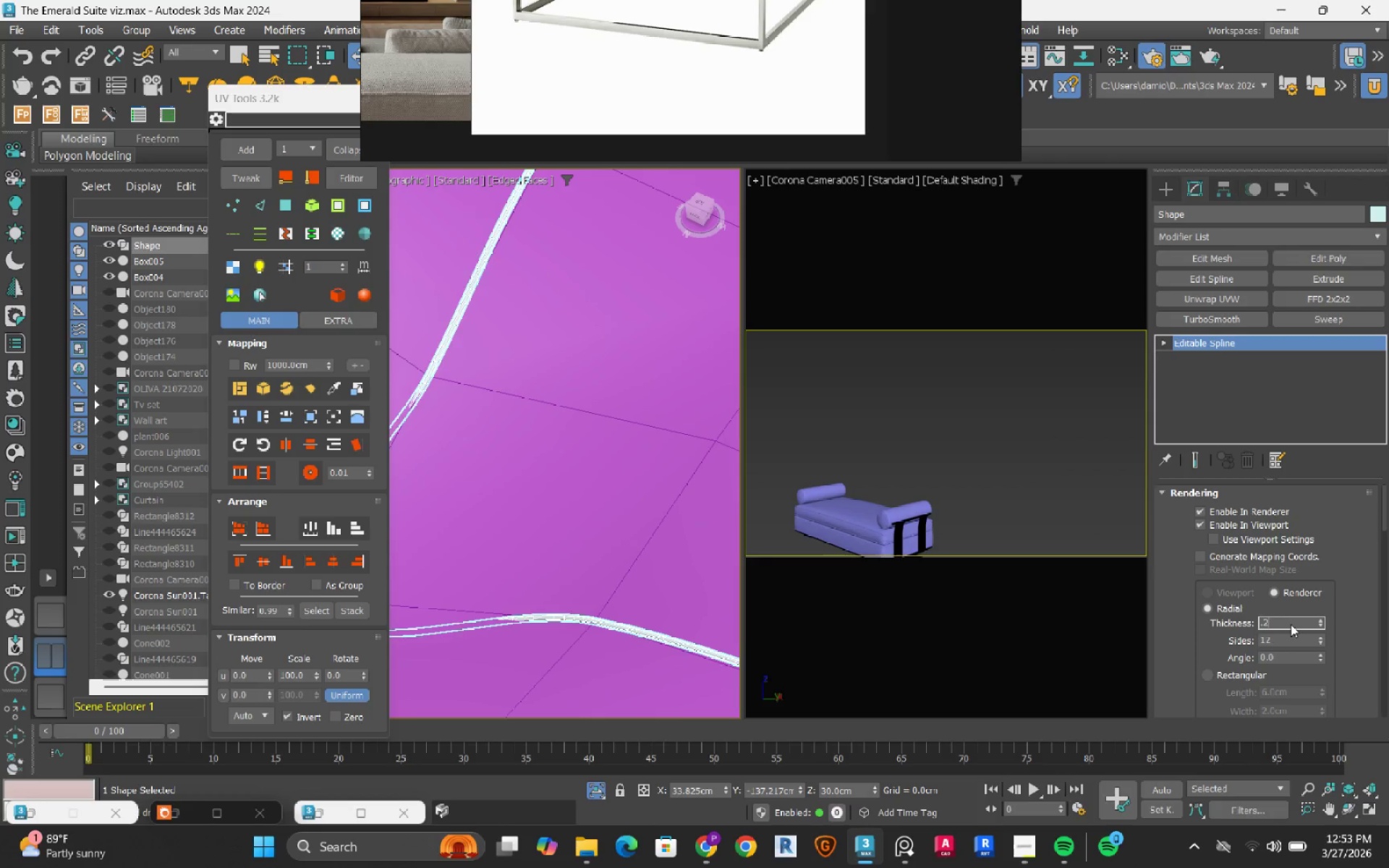 
key(NumpadEnter)
 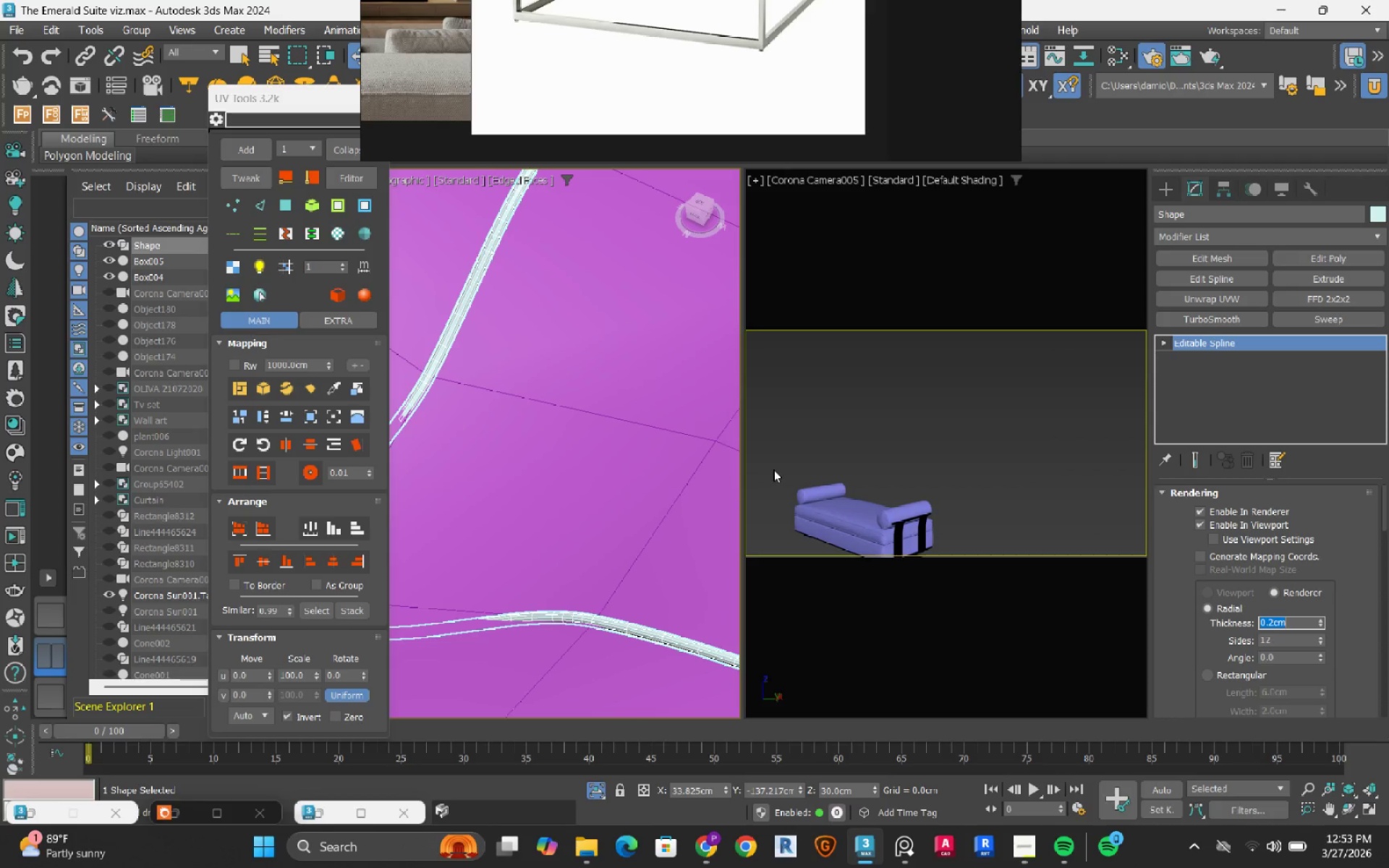 
scroll: coordinate [483, 497], scroll_direction: down, amount: 6.0
 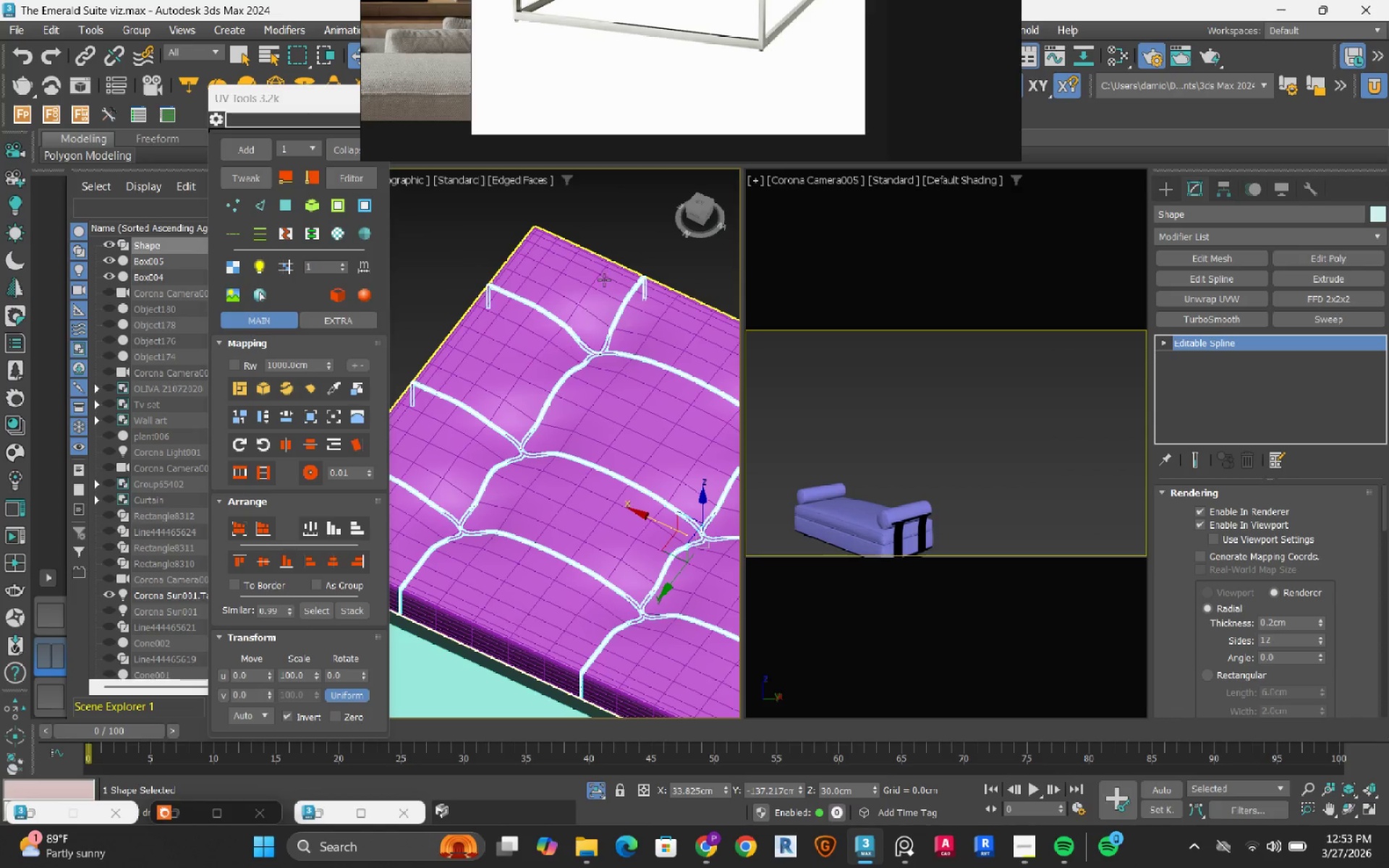 
left_click([628, 234])
 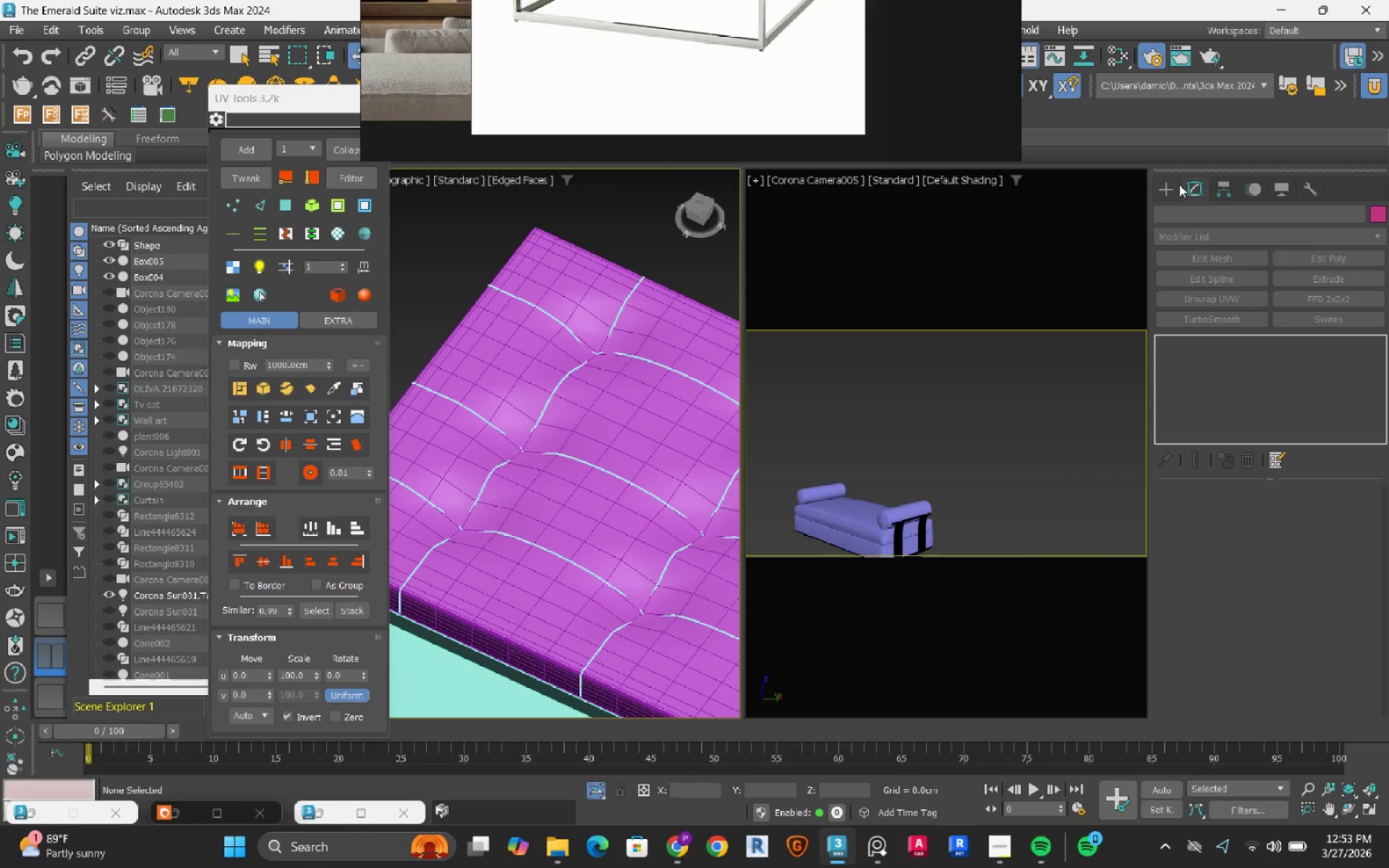 
left_click([1168, 193])
 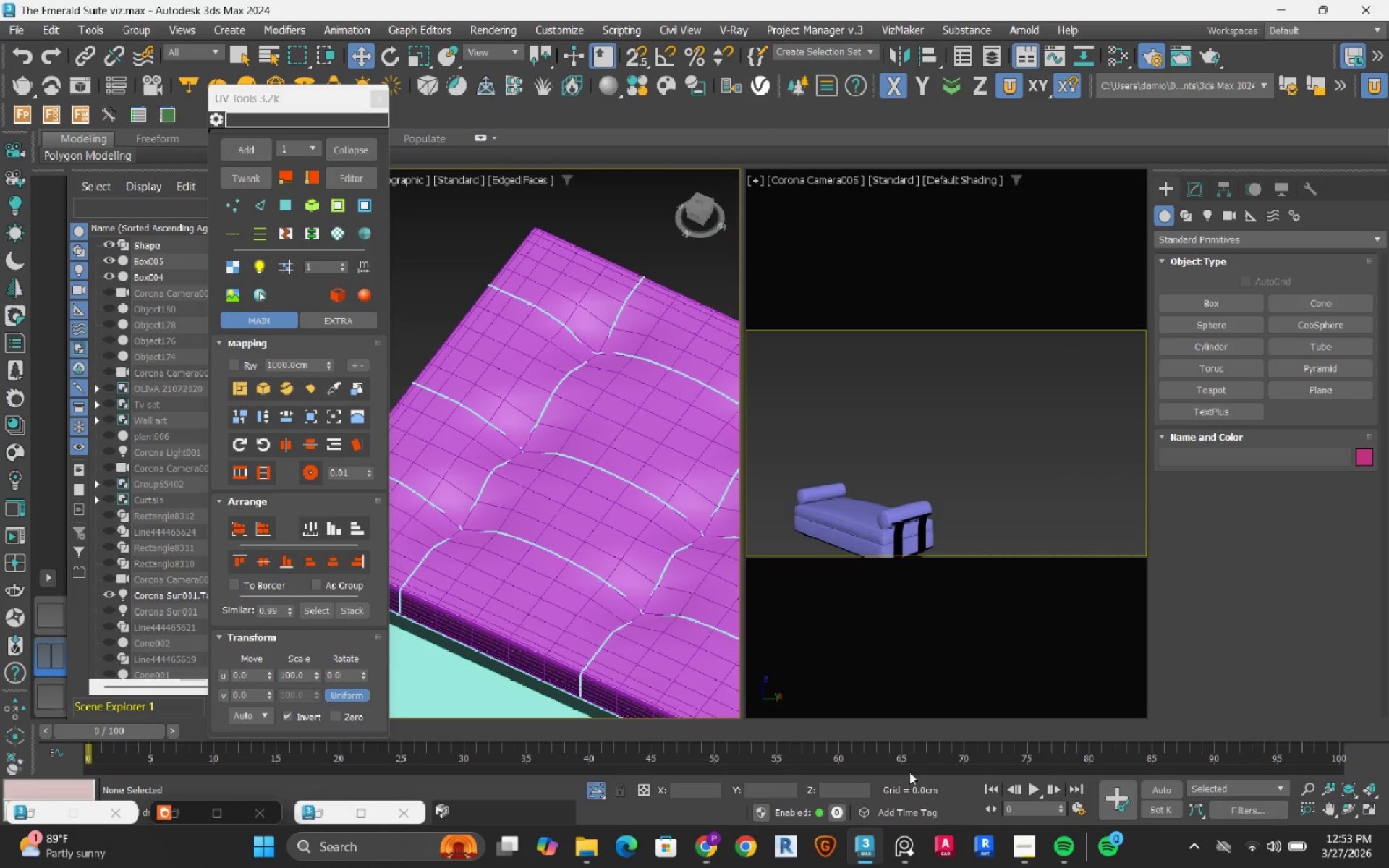 
wait(13.95)
 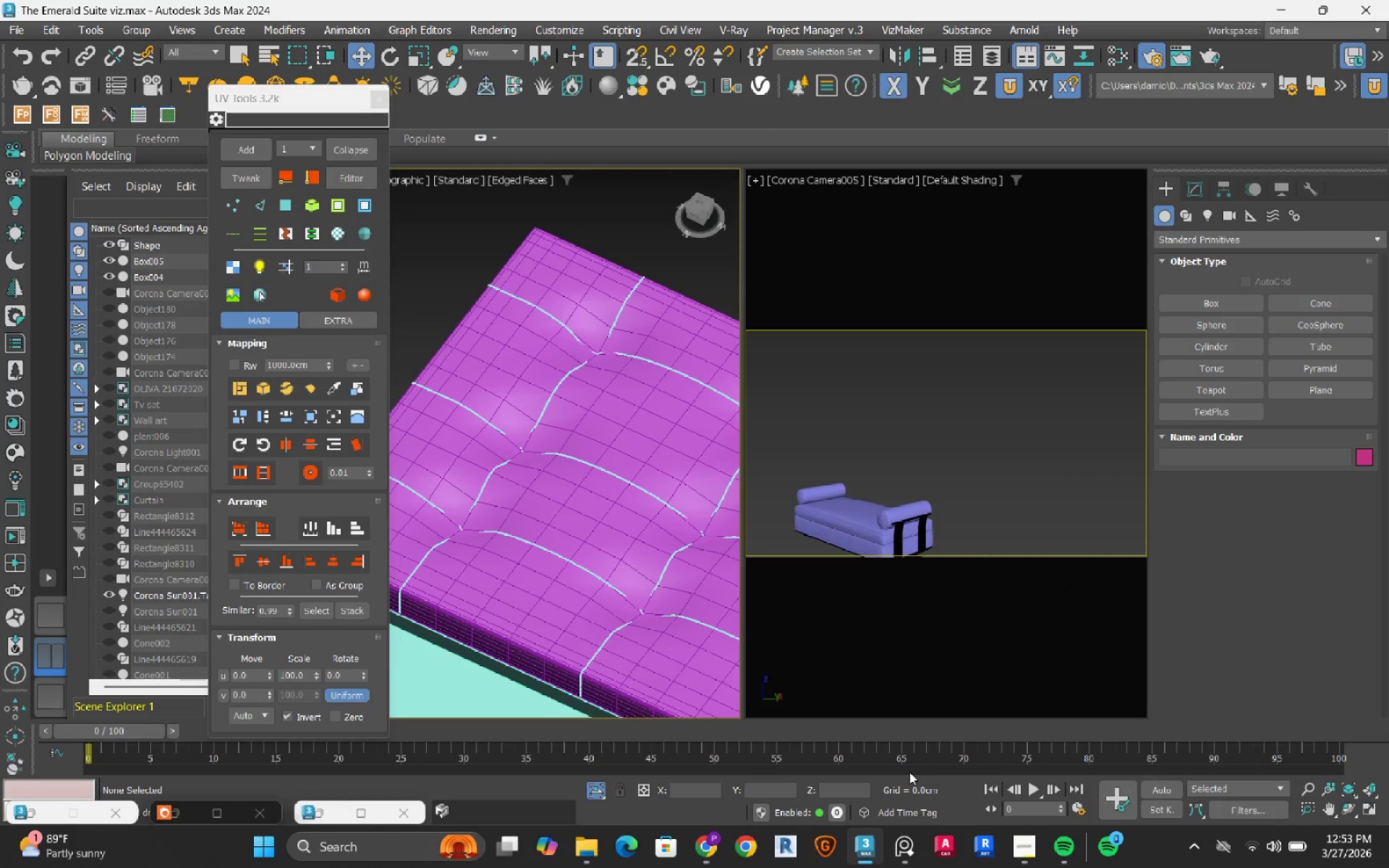 
left_click([739, 850])
 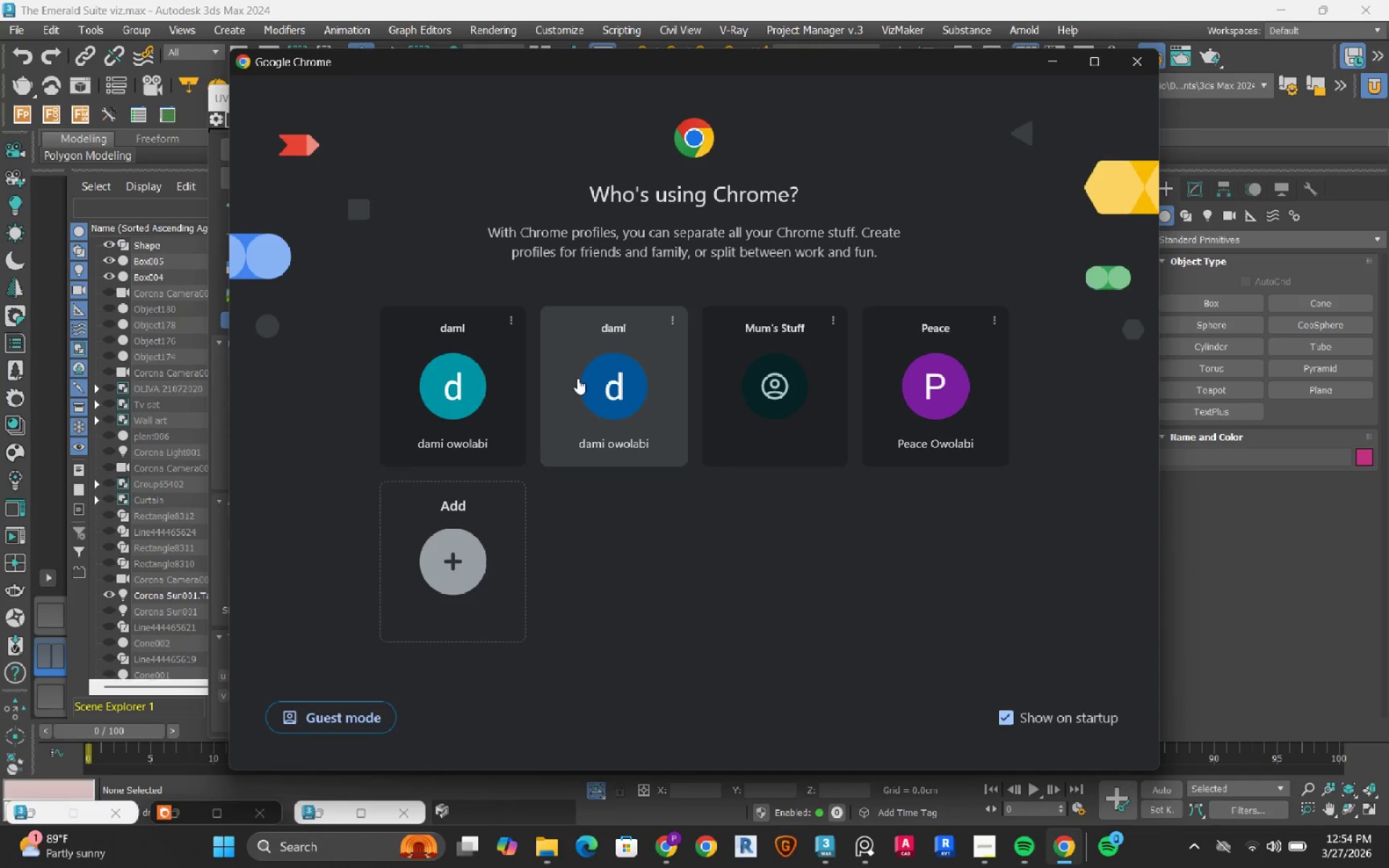 
left_click([478, 389])
 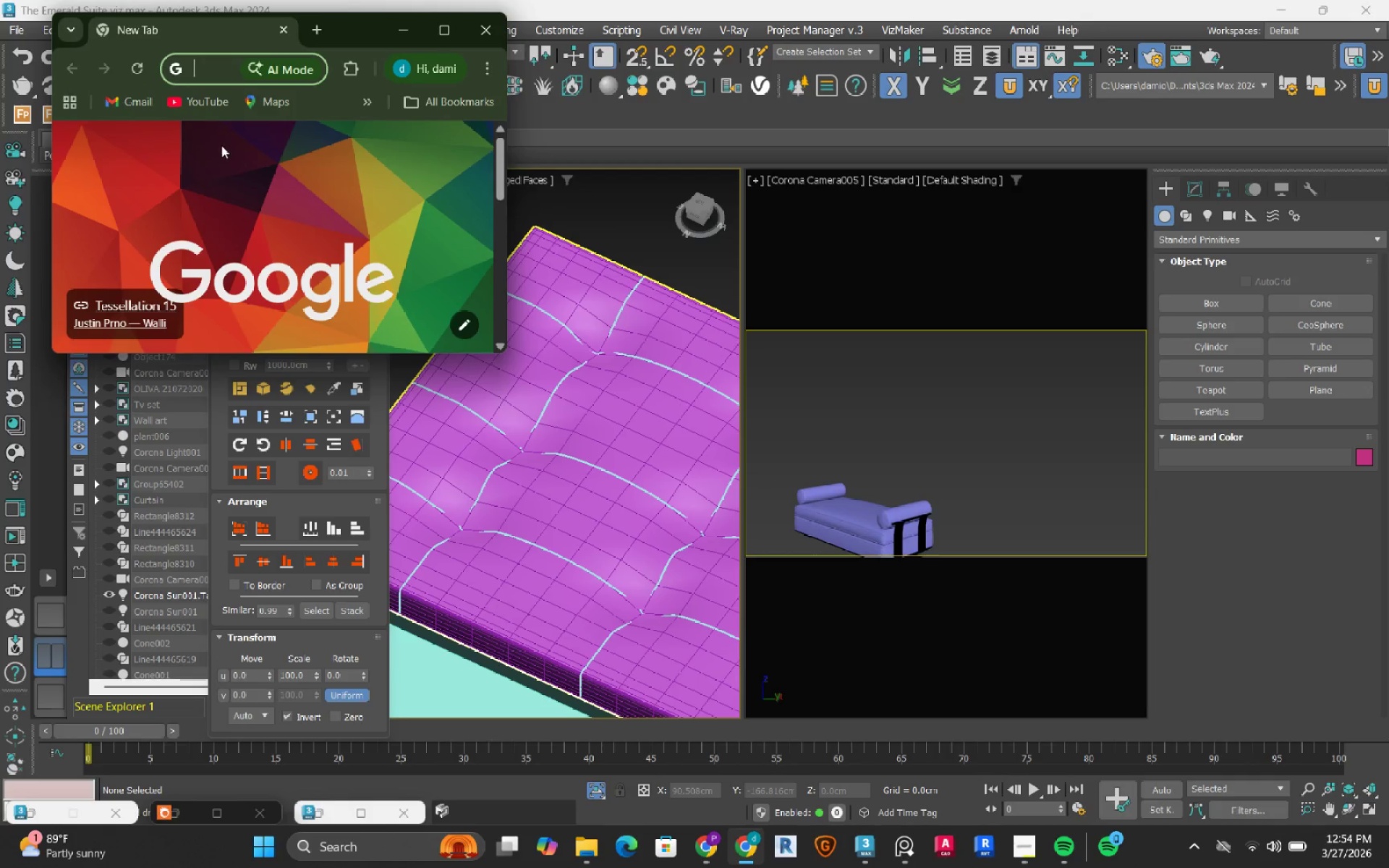 
type(sla)
 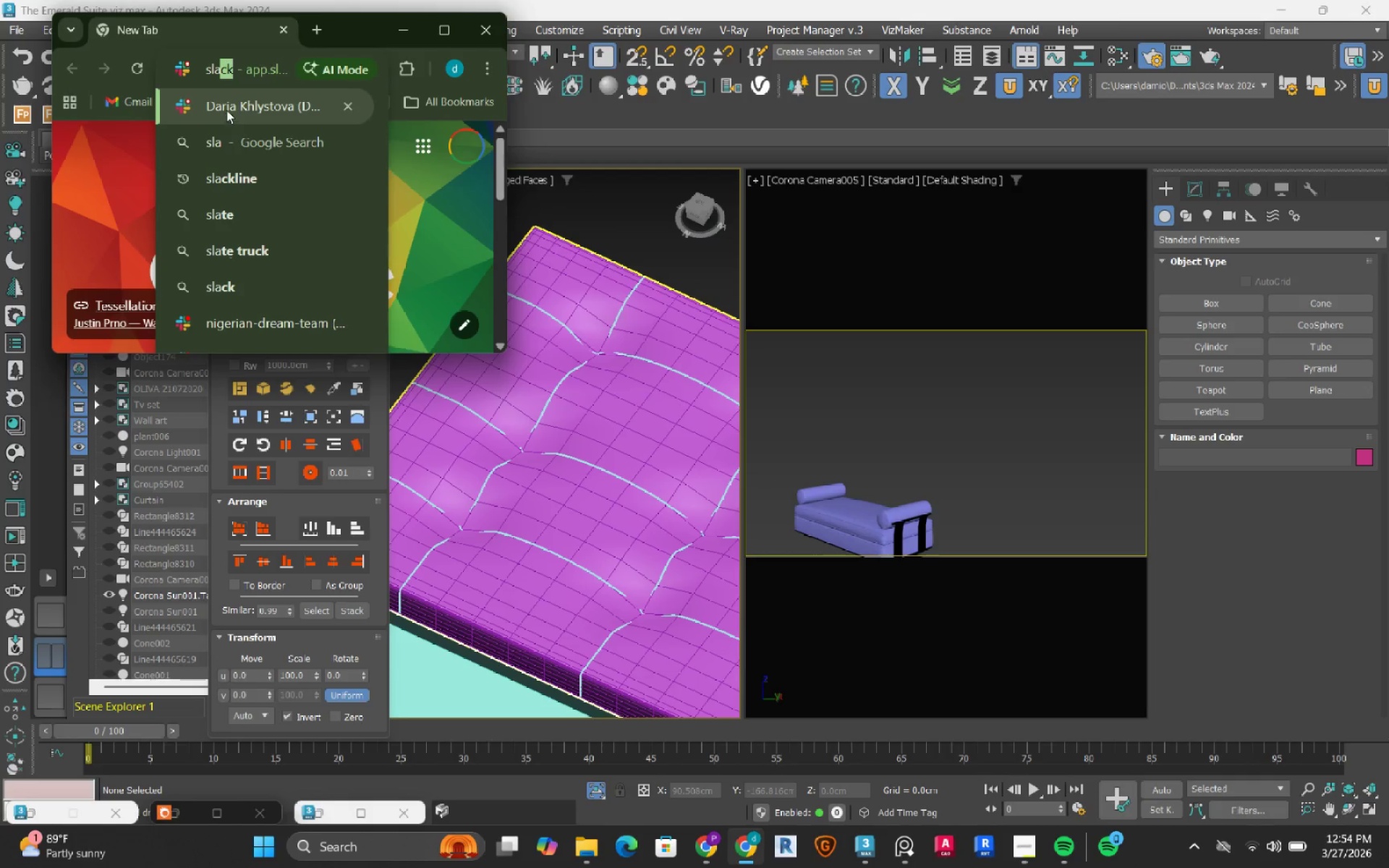 
left_click_drag(start_coordinate=[229, 106], to_coordinate=[235, 105])
 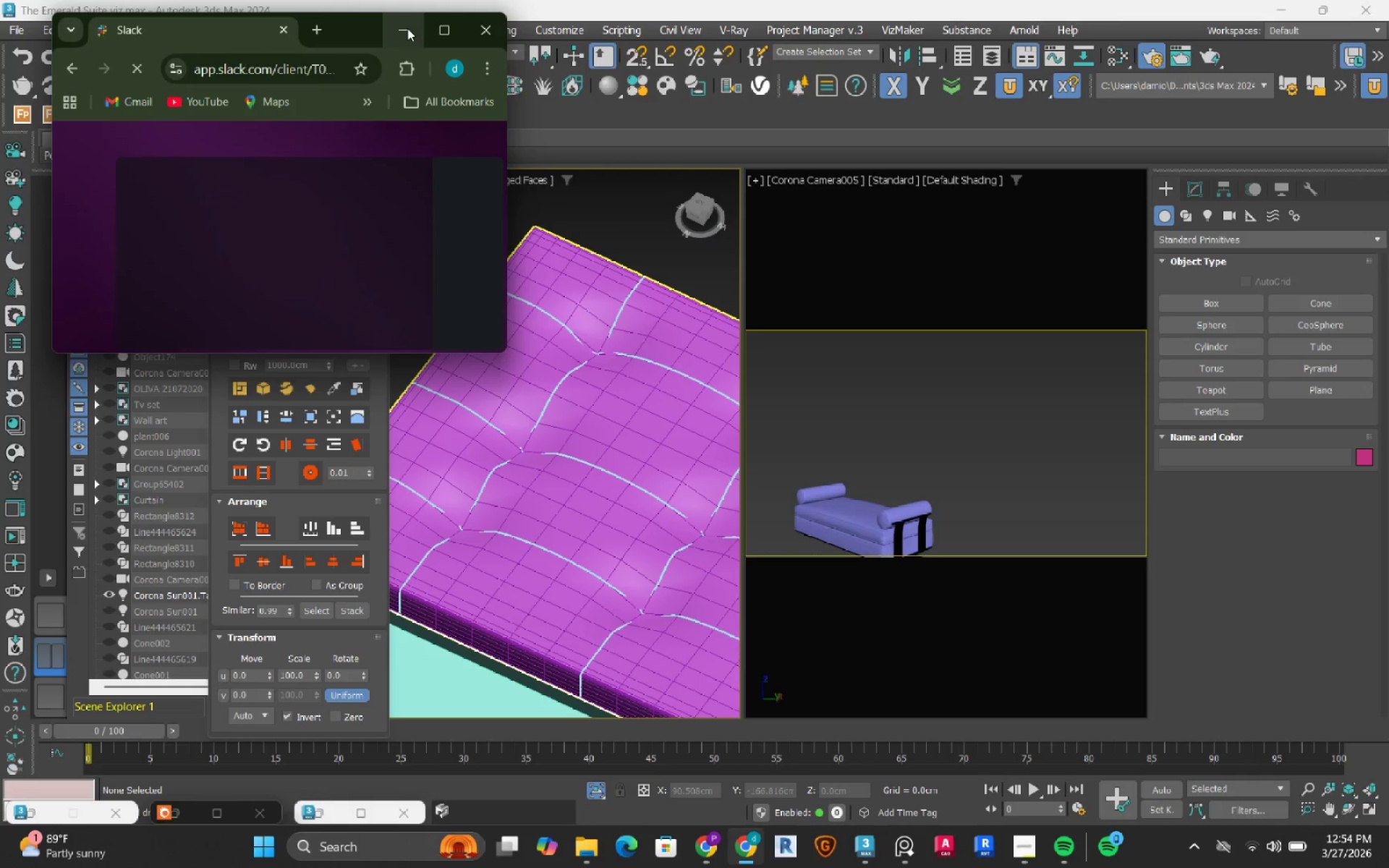 
left_click([441, 38])
 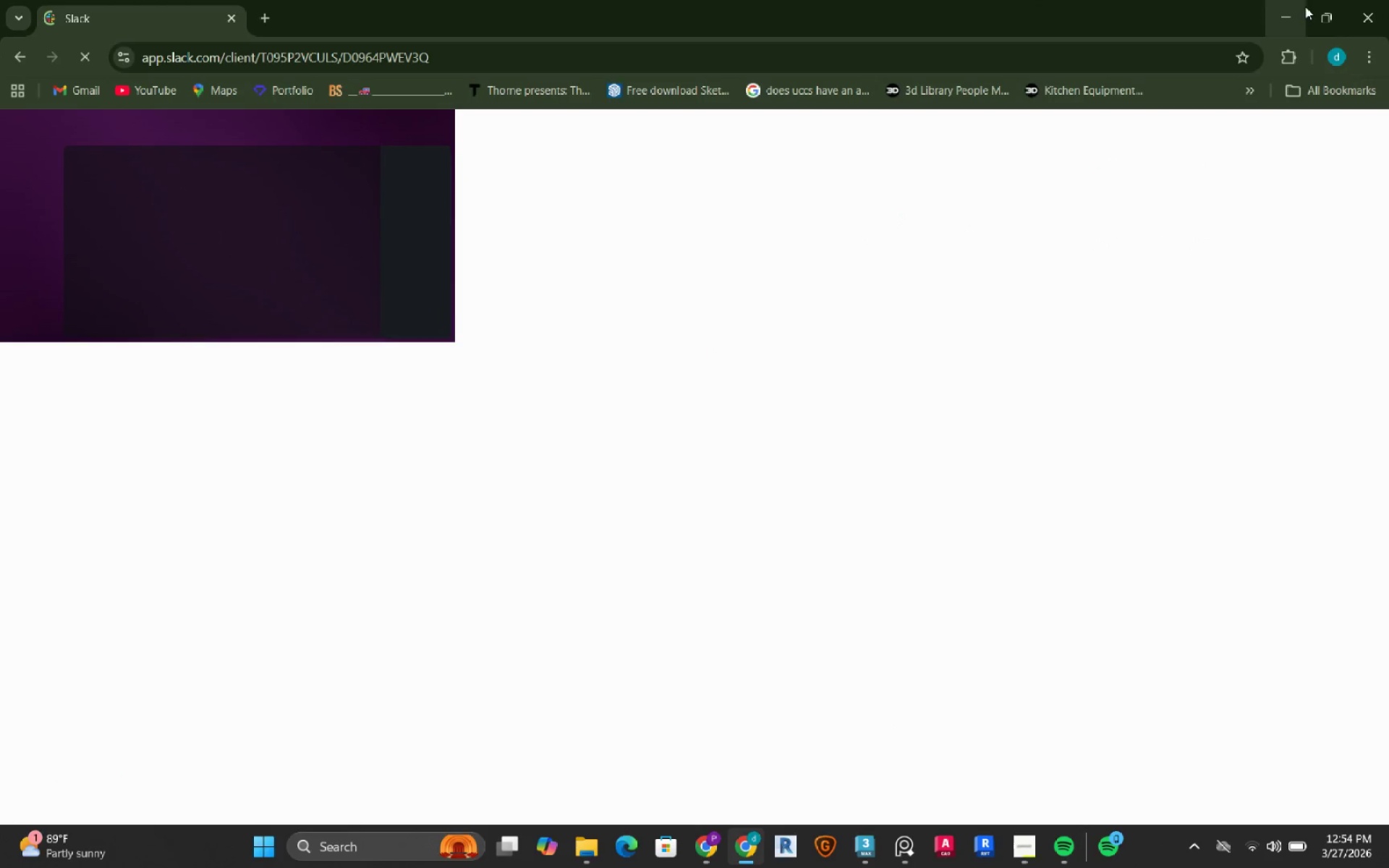 
left_click([1292, 25])
 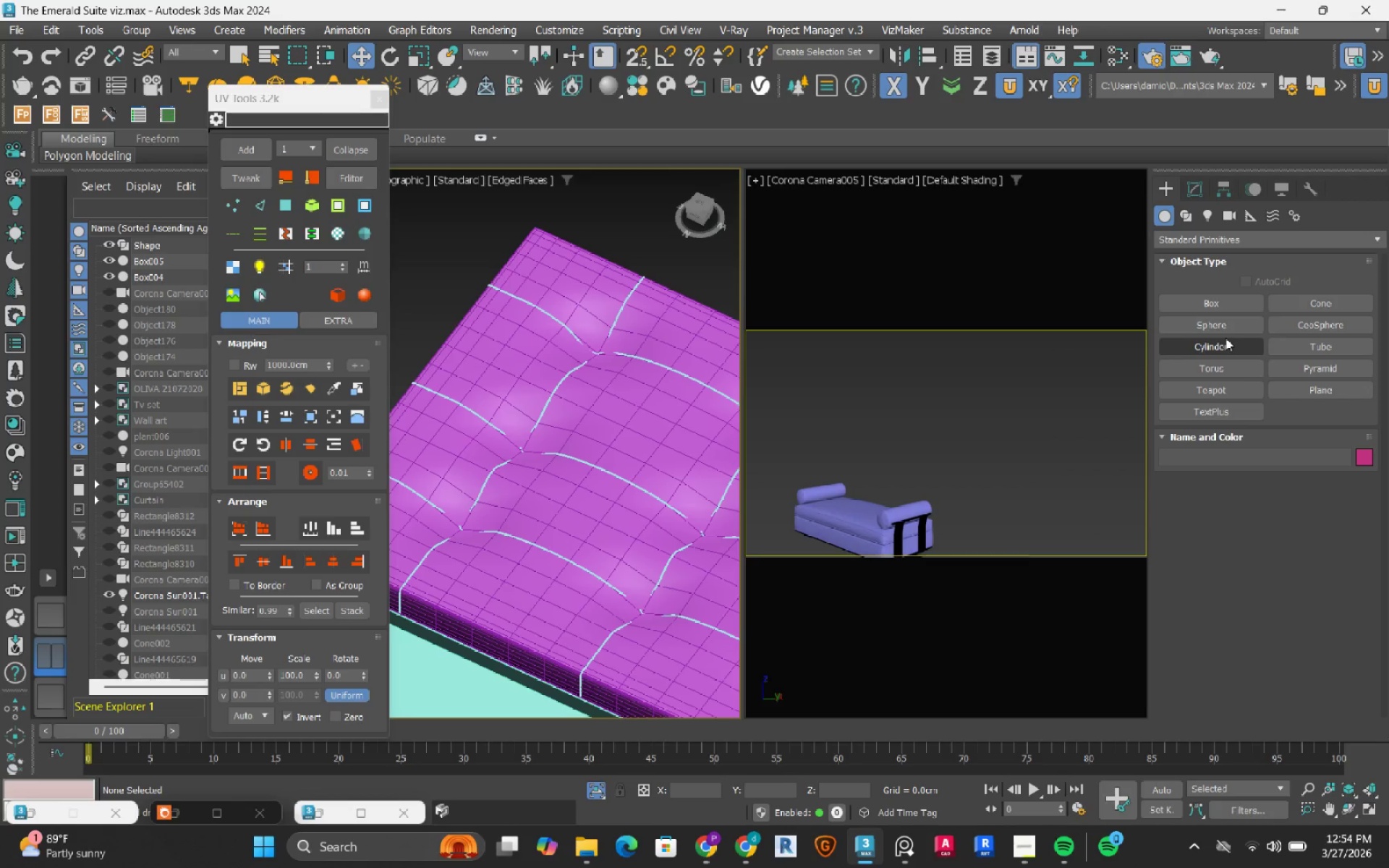 
wait(9.98)
 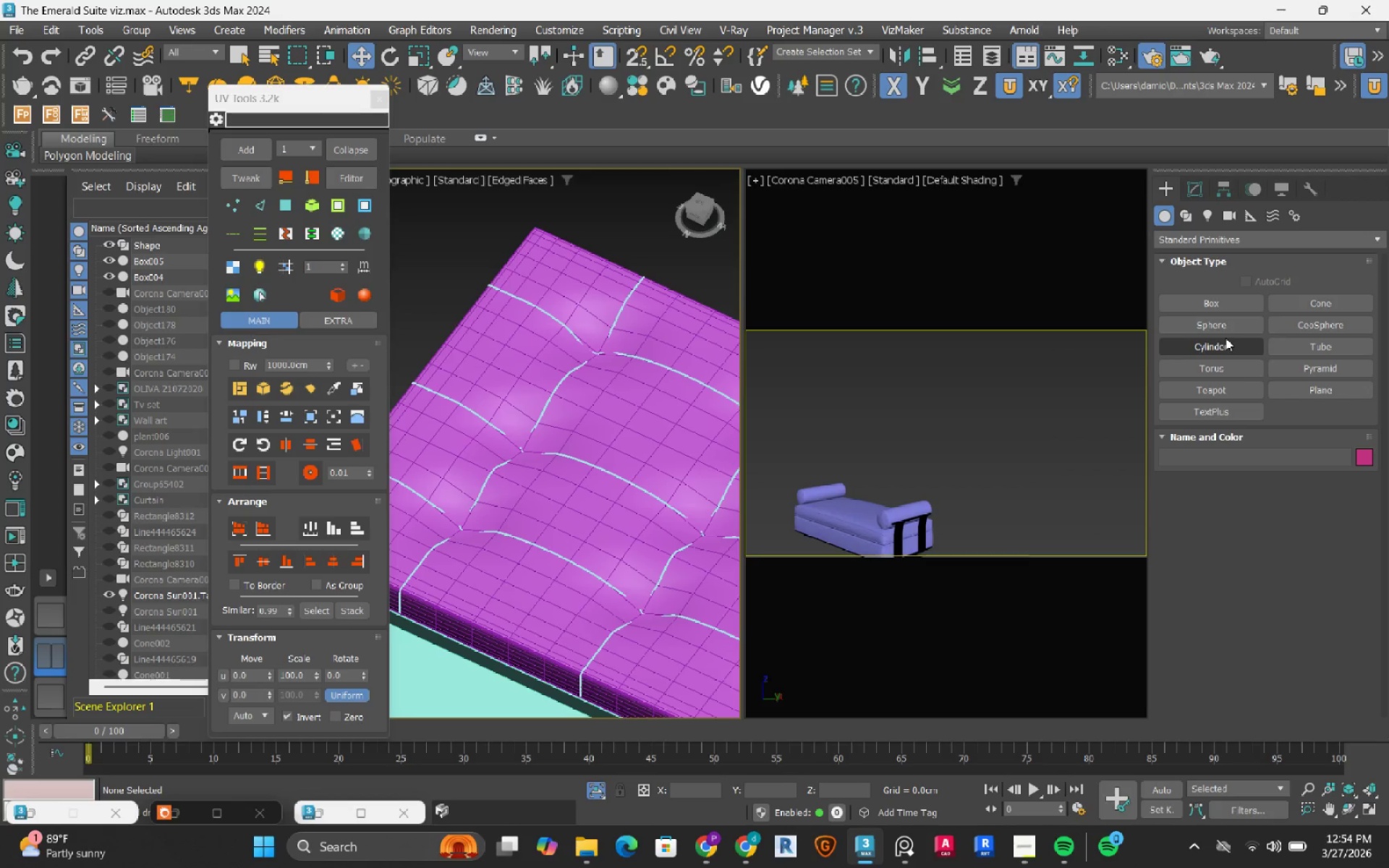 
left_click([1230, 320])
 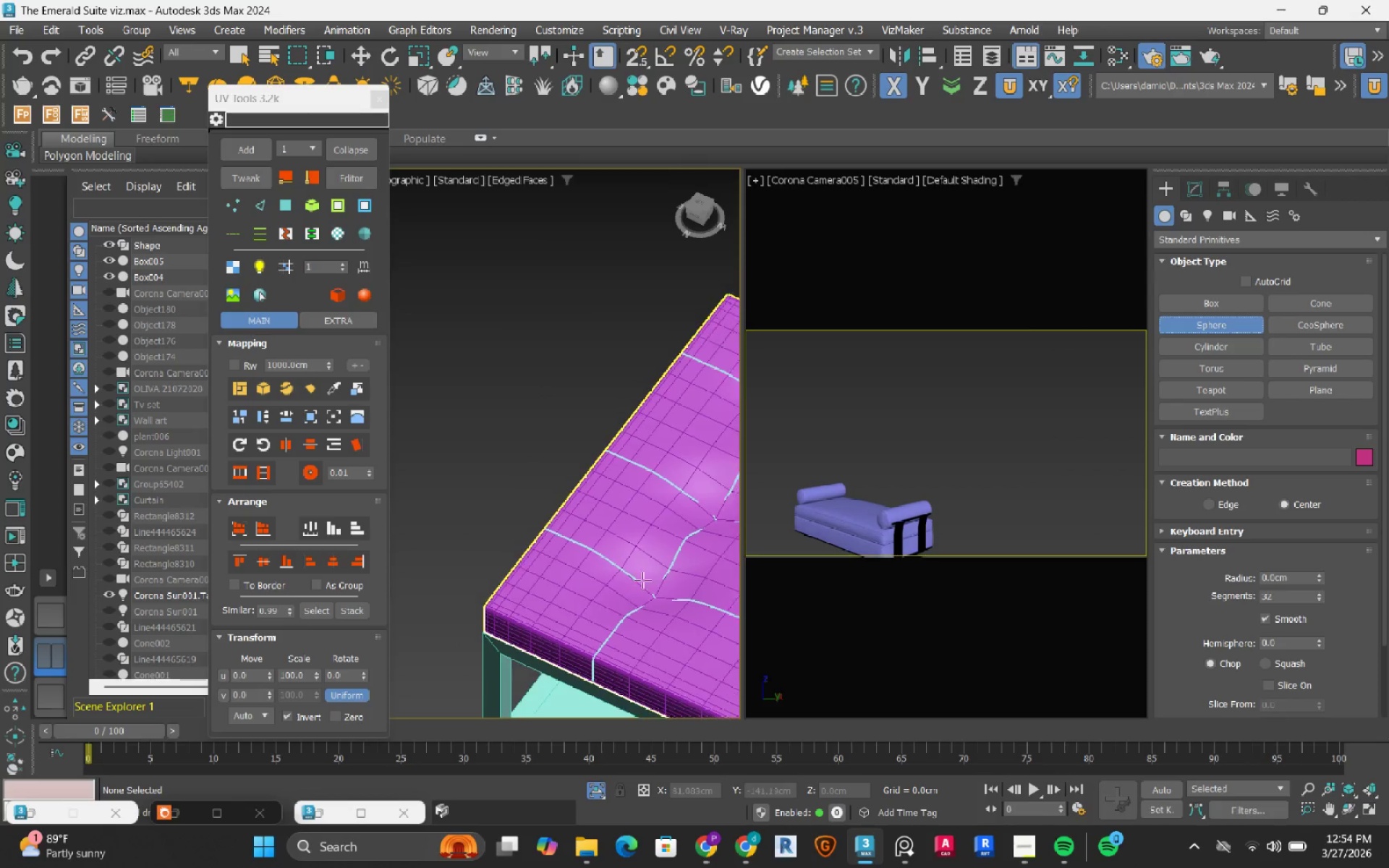 
scroll: coordinate [663, 590], scroll_direction: up, amount: 5.0
 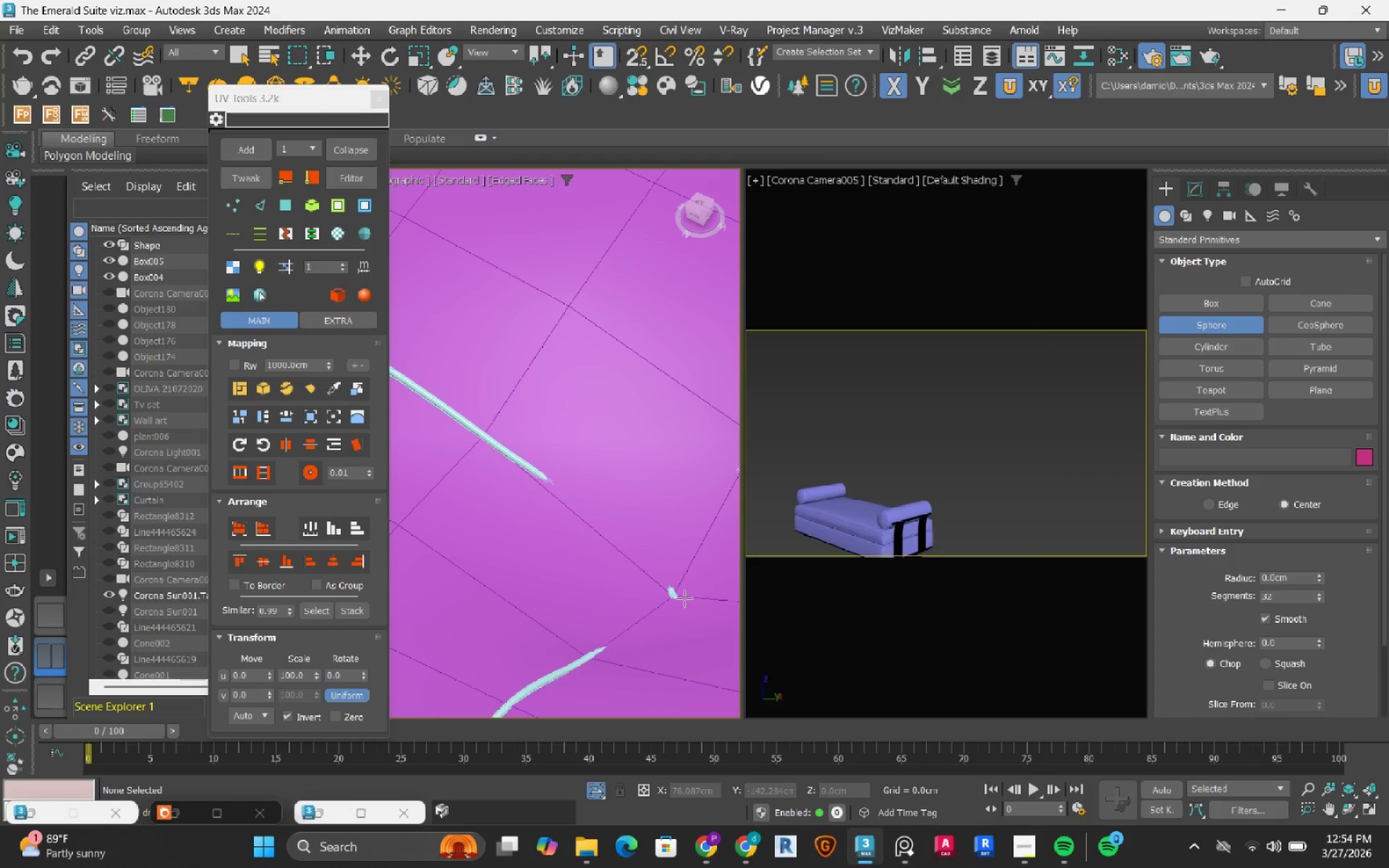 
type(tz)
 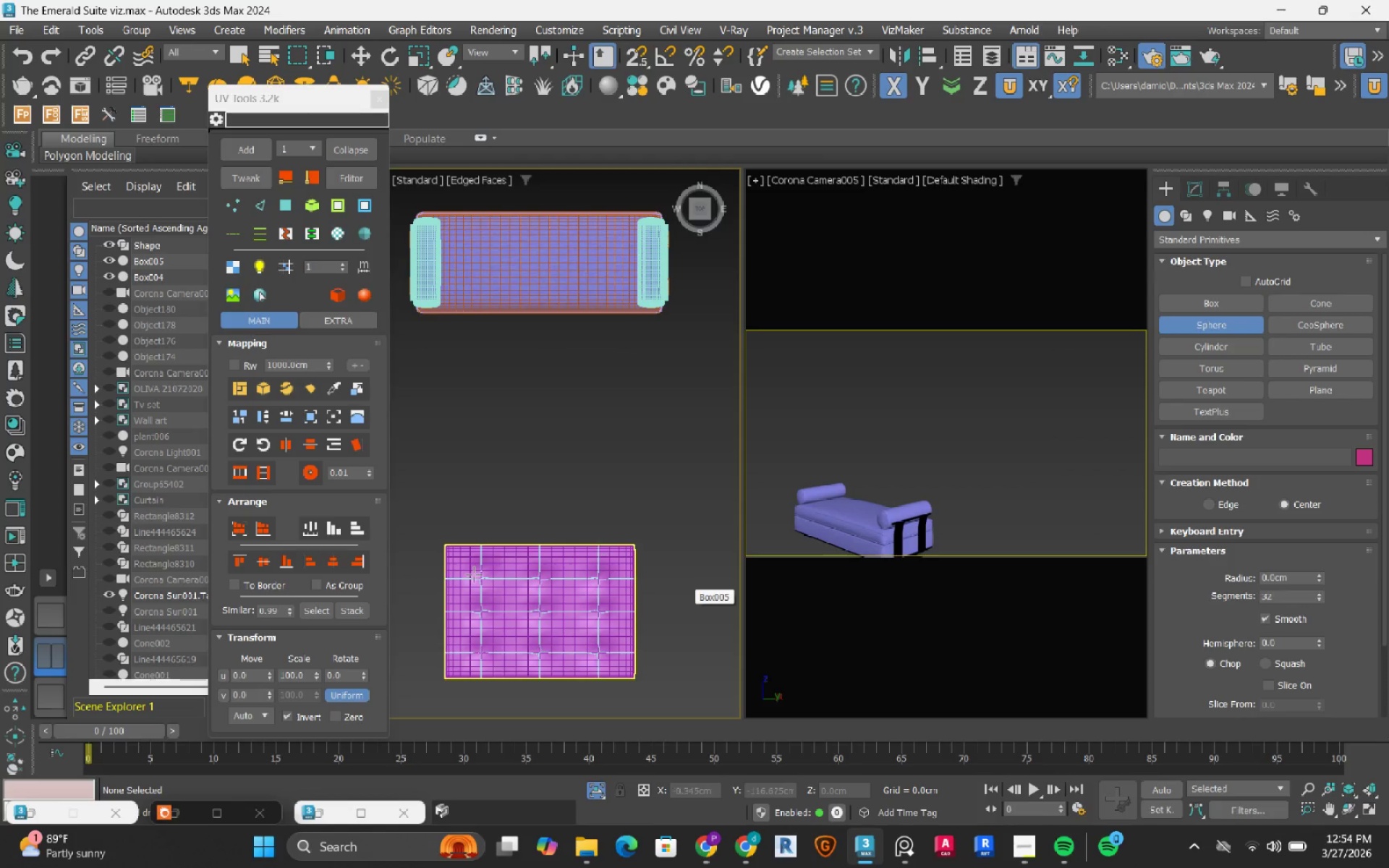 
scroll: coordinate [511, 597], scroll_direction: up, amount: 10.0
 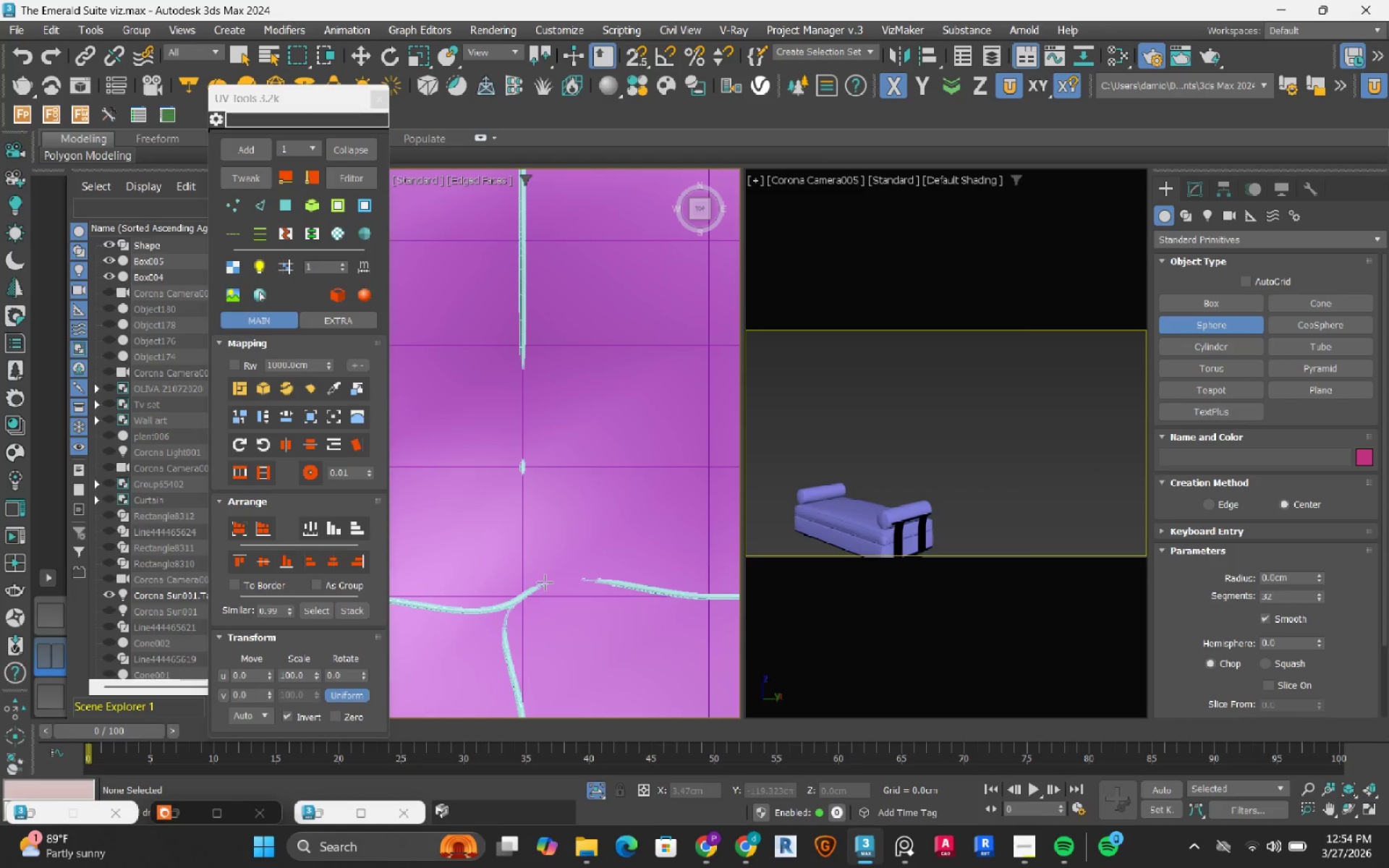 
key(F3)
 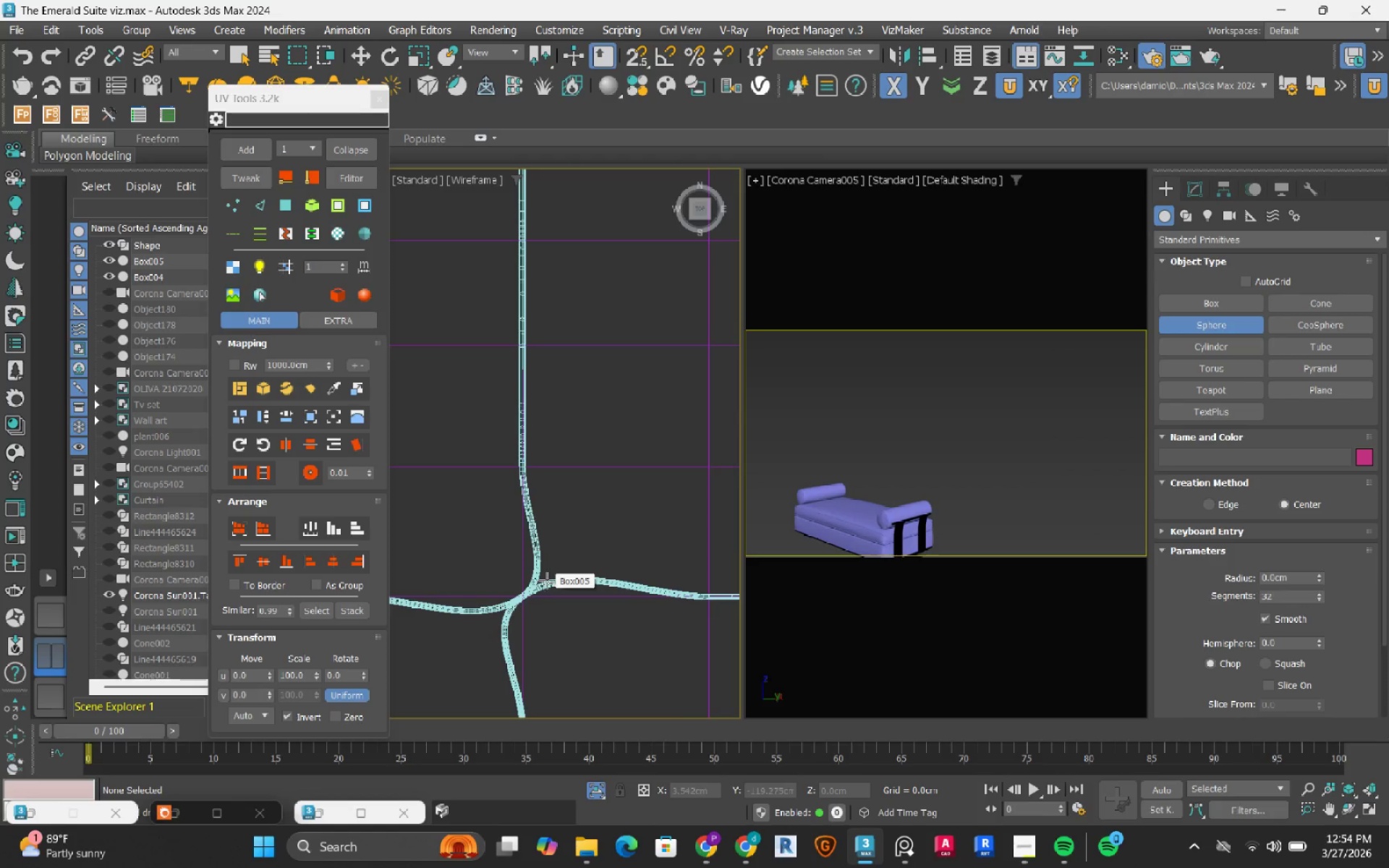 
key(F3)
 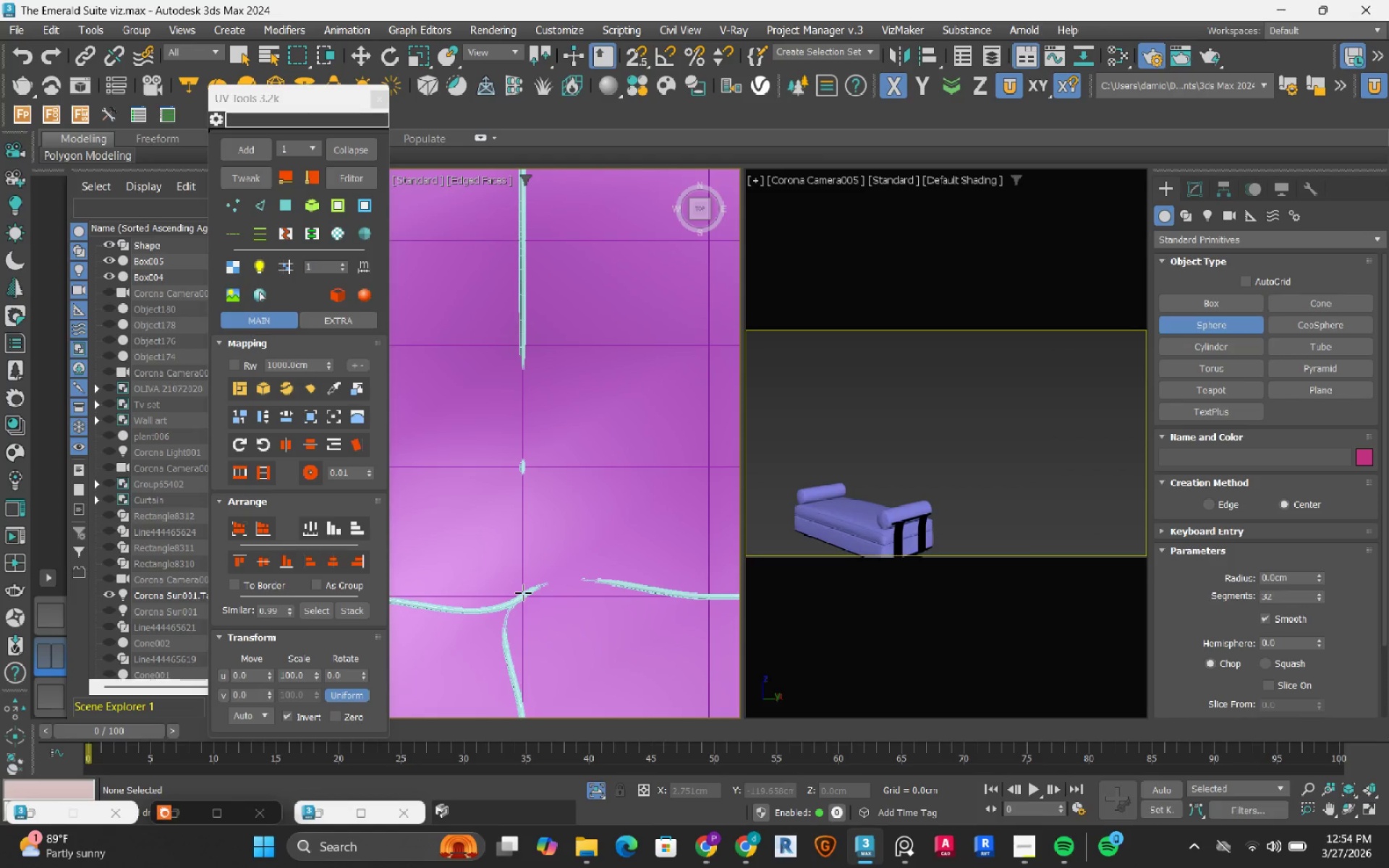 
left_click_drag(start_coordinate=[523, 592], to_coordinate=[553, 620])
 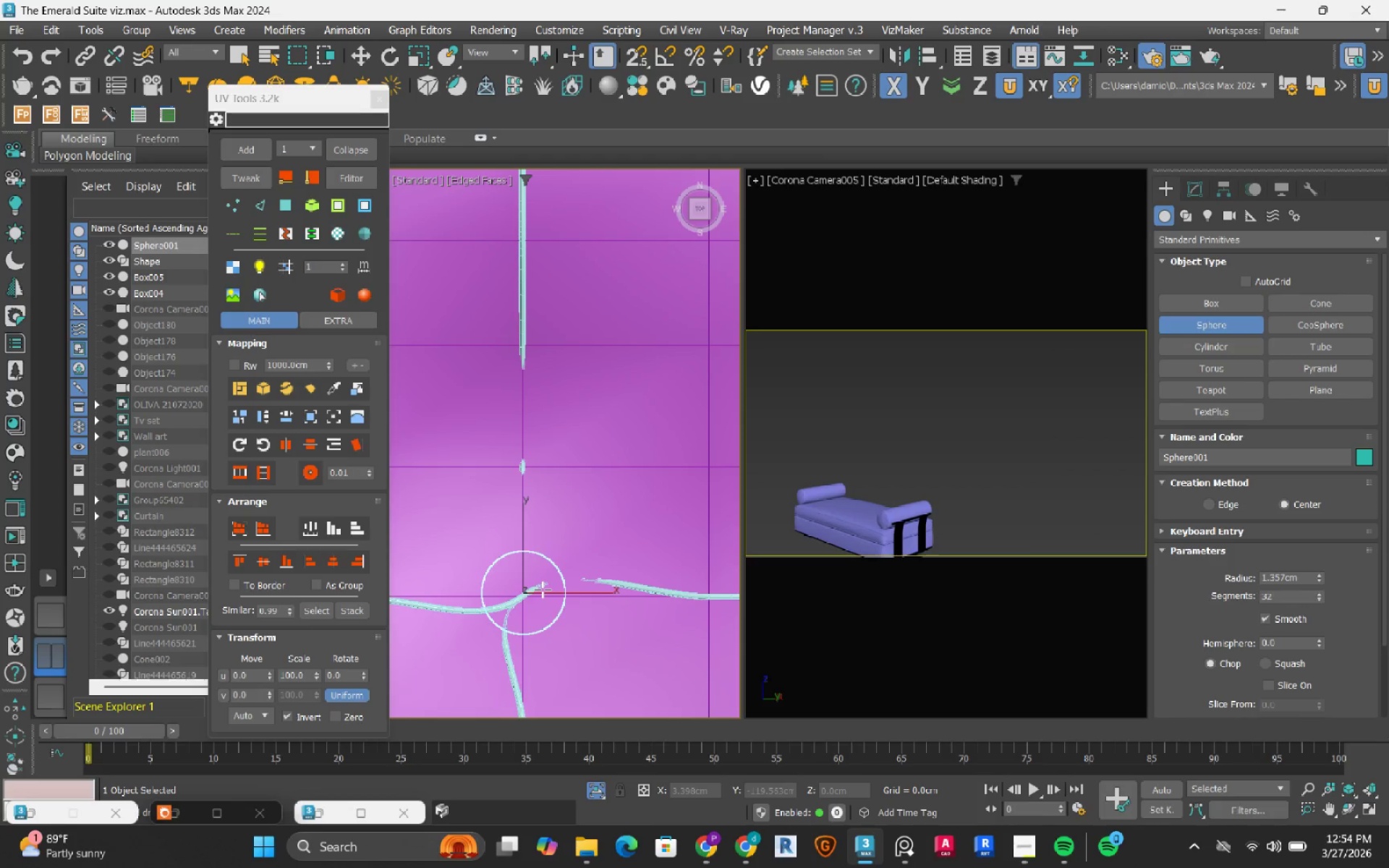 
left_click([543, 590])
 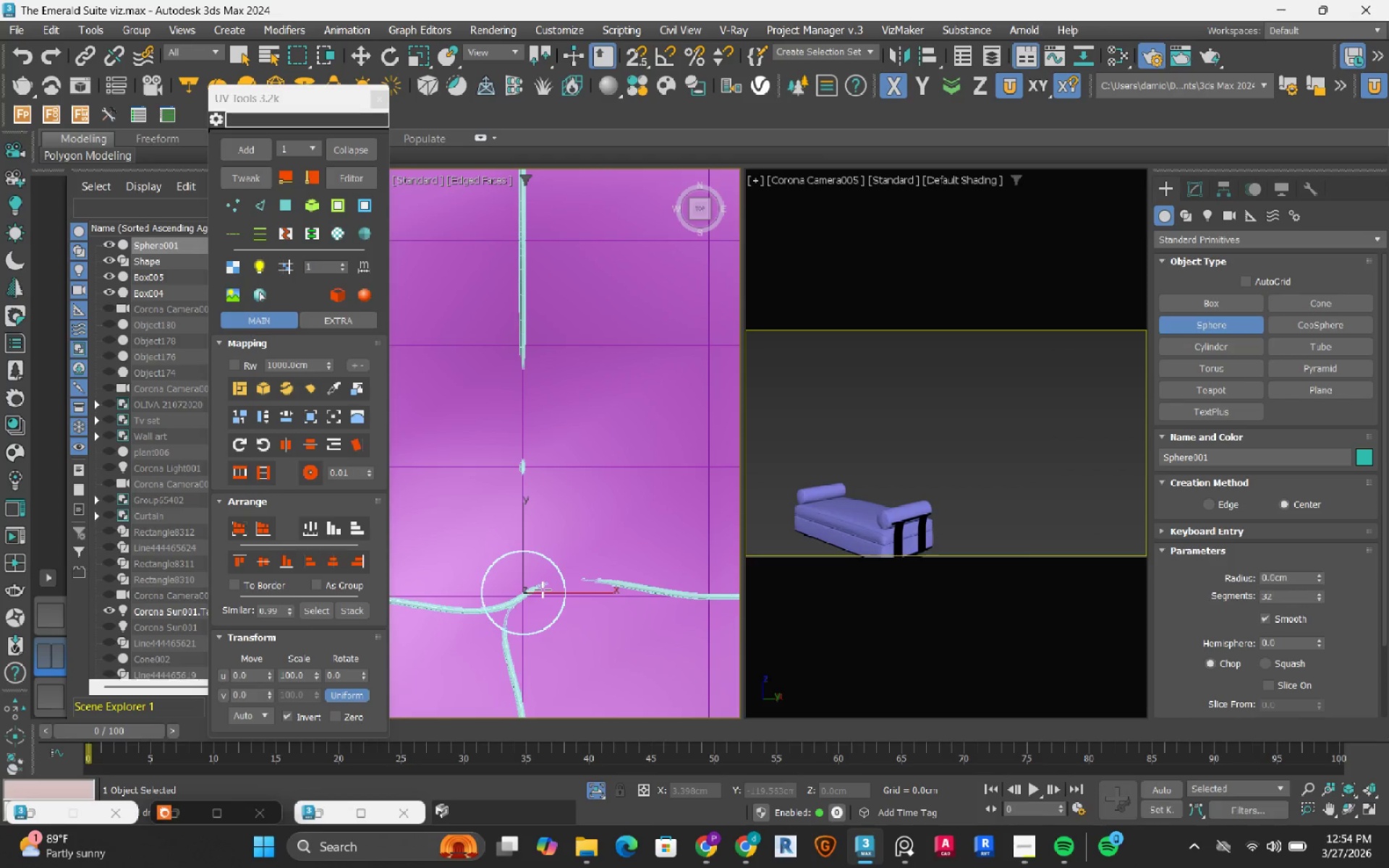 
scroll: coordinate [543, 590], scroll_direction: down, amount: 6.0
 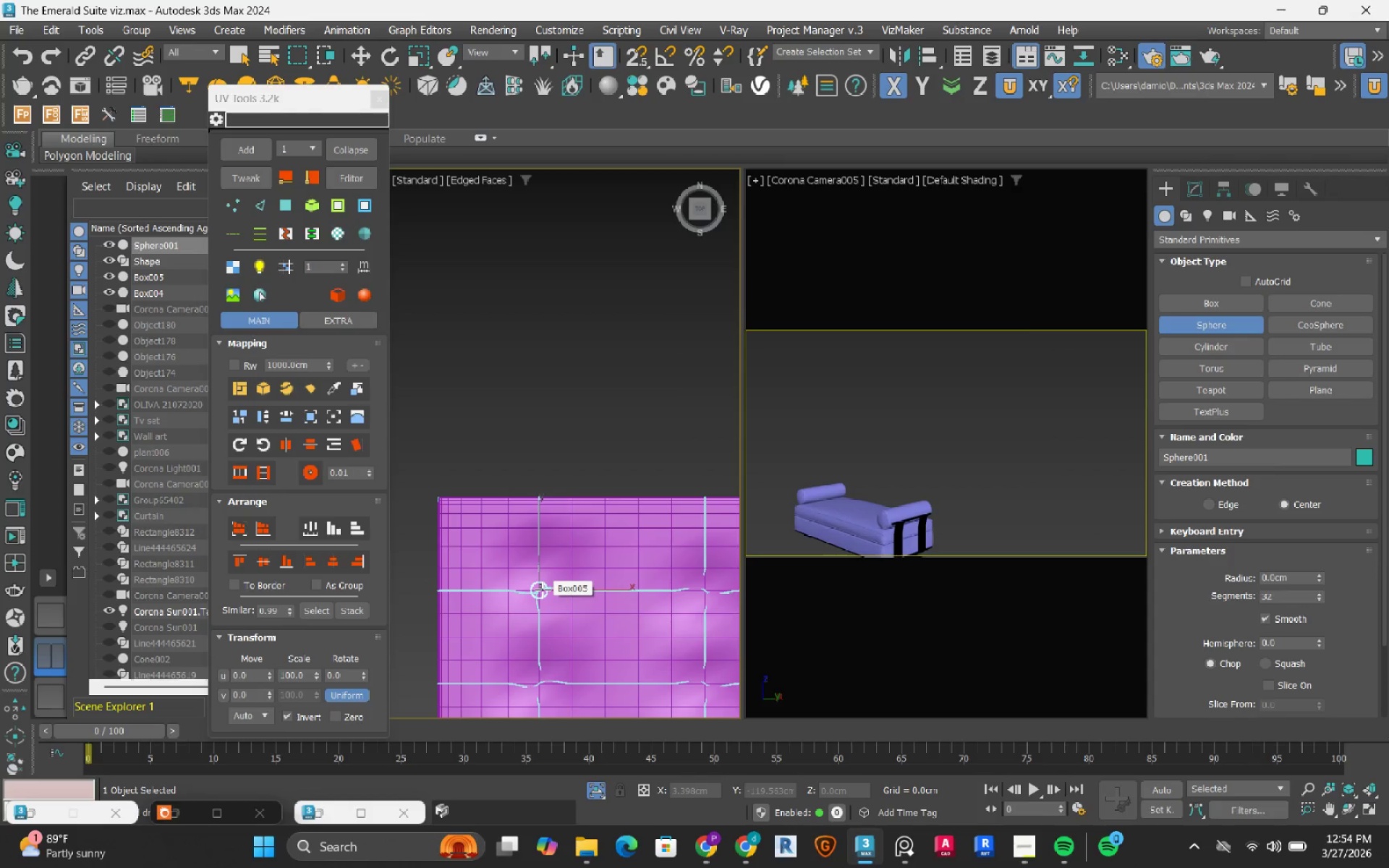 
key(F)
 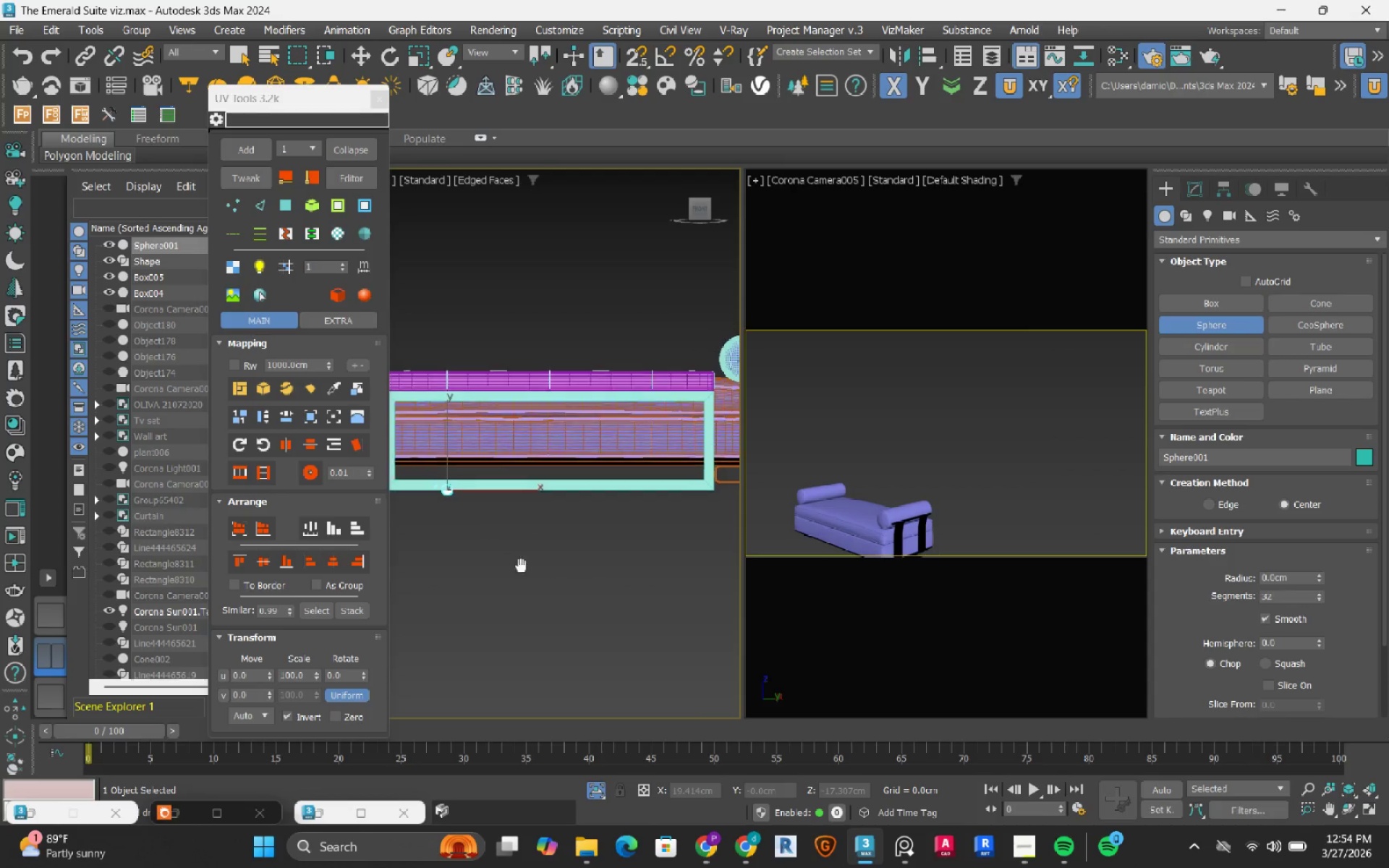 
key(W)
 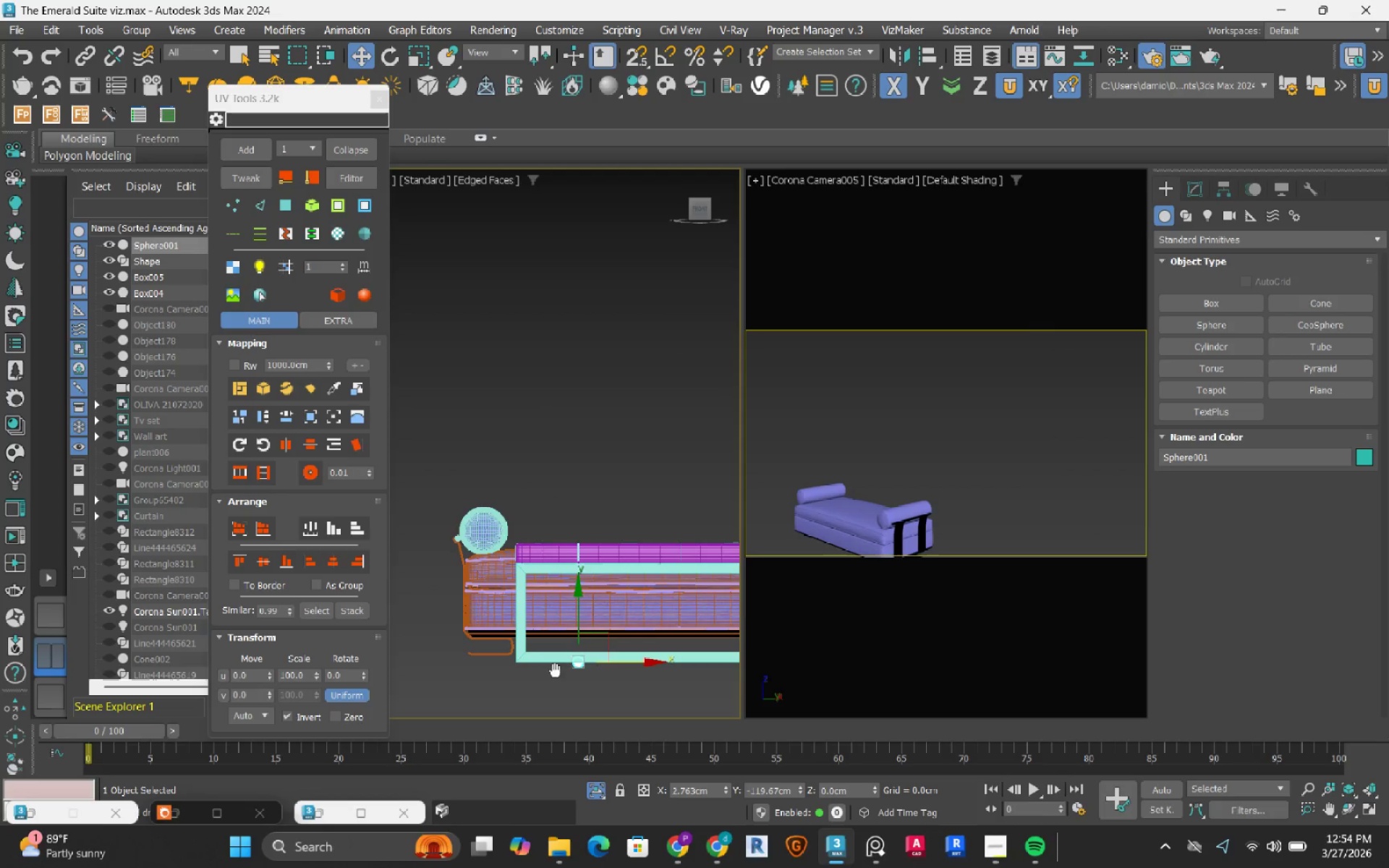 
scroll: coordinate [569, 632], scroll_direction: up, amount: 1.0
 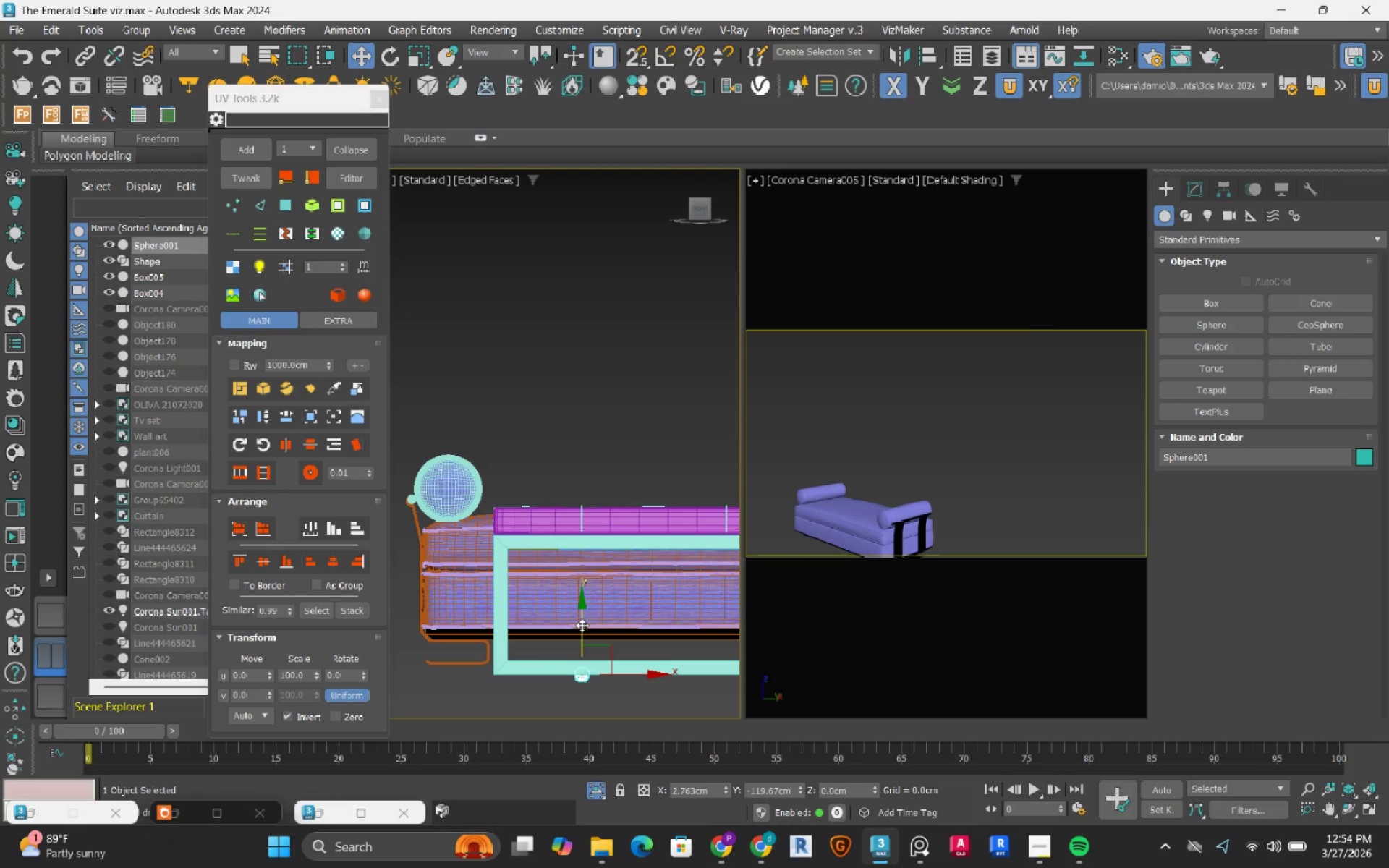 
left_click_drag(start_coordinate=[582, 625], to_coordinate=[592, 462])
 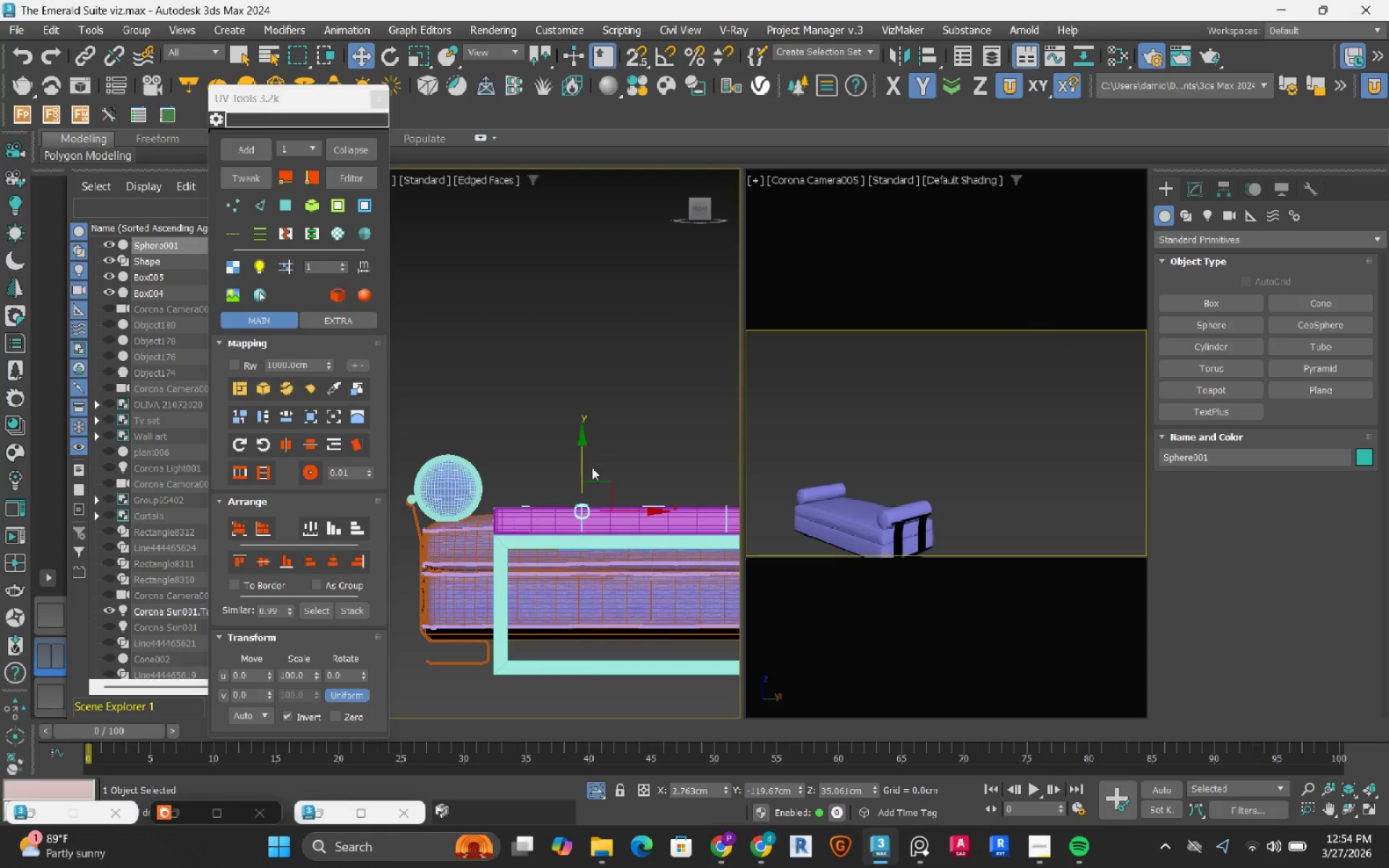 
hold_key(key=AltLeft, duration=0.59)
 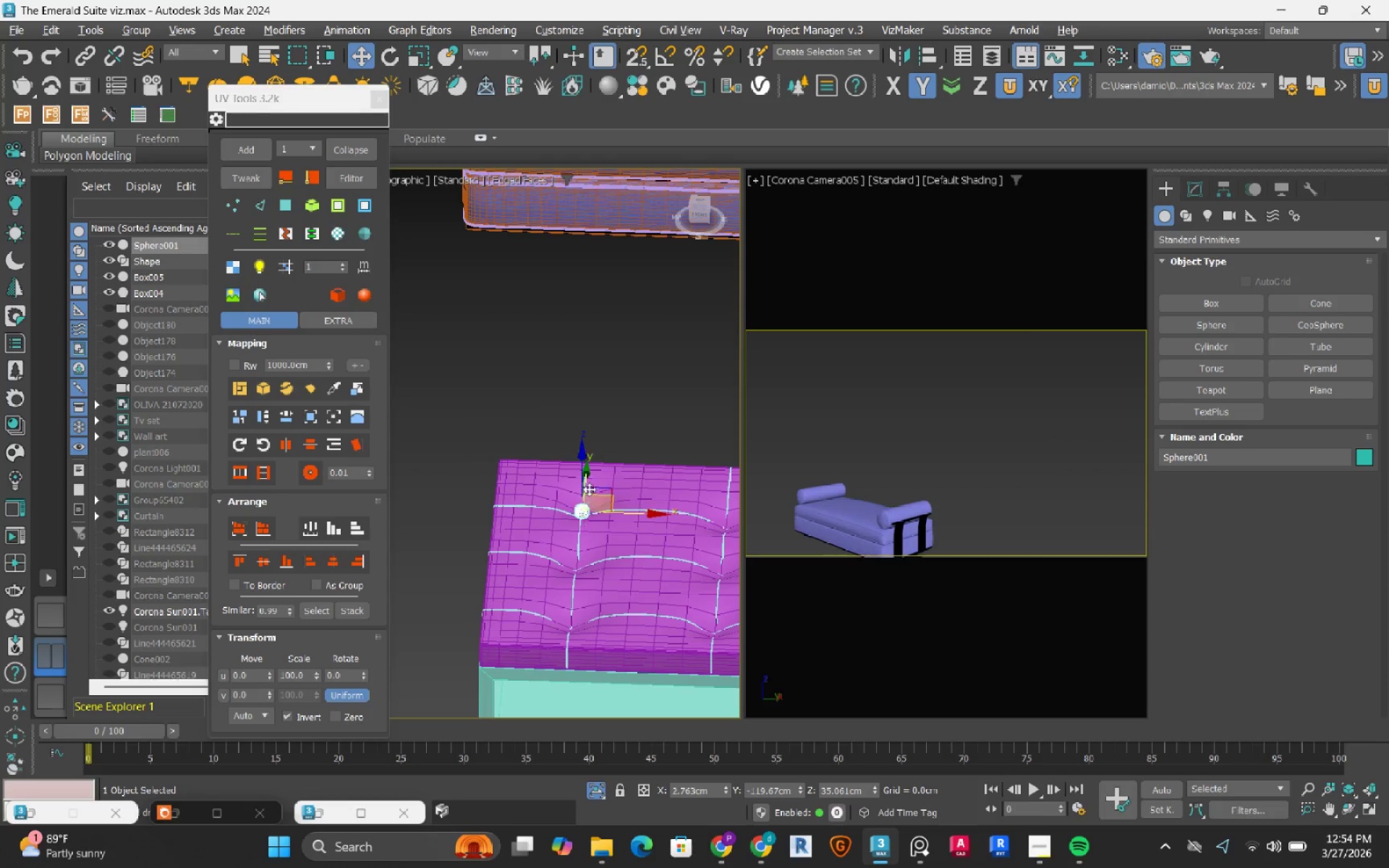 
hold_key(key=AltLeft, duration=0.5)
 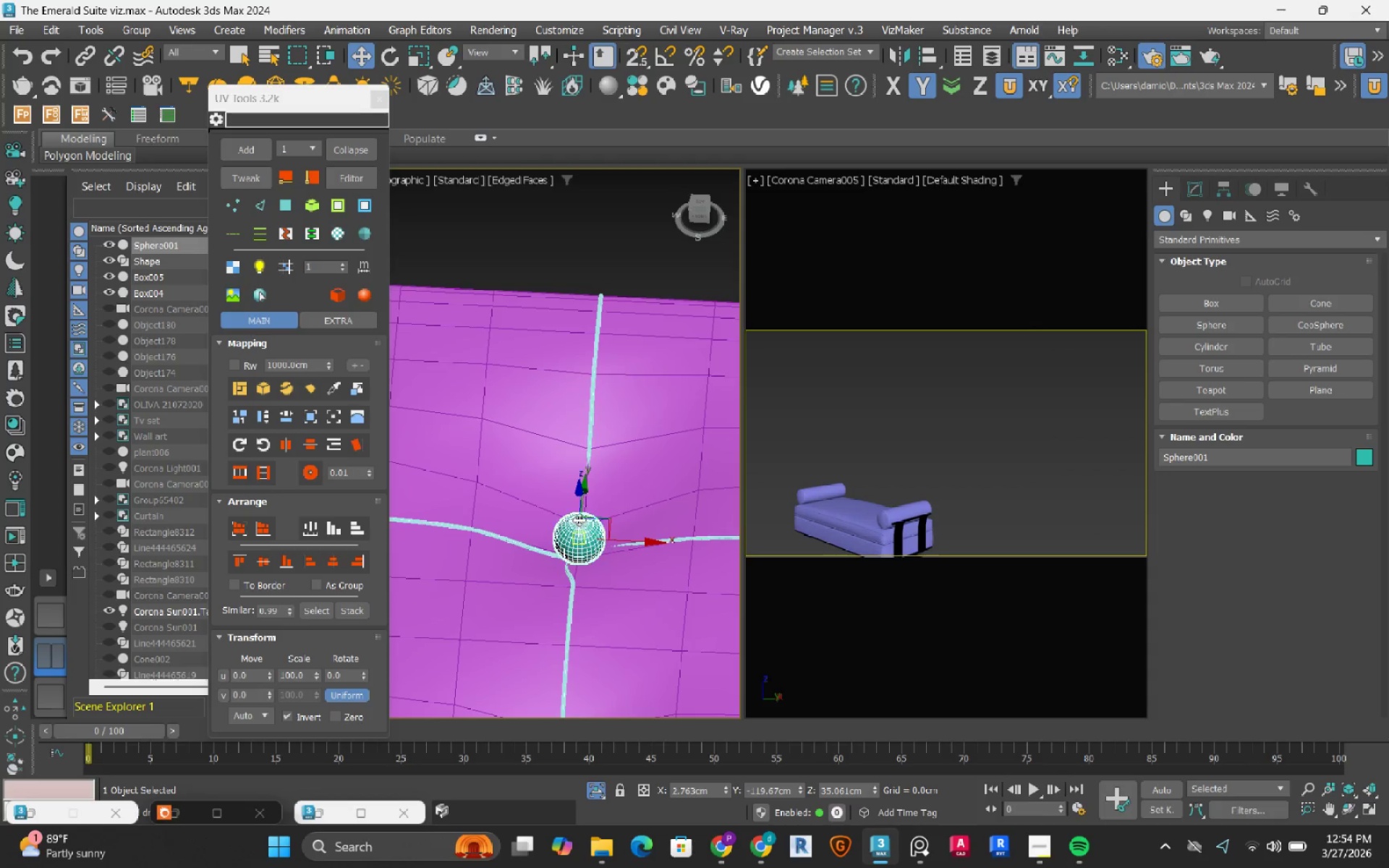 
scroll: coordinate [579, 519], scroll_direction: up, amount: 10.0
 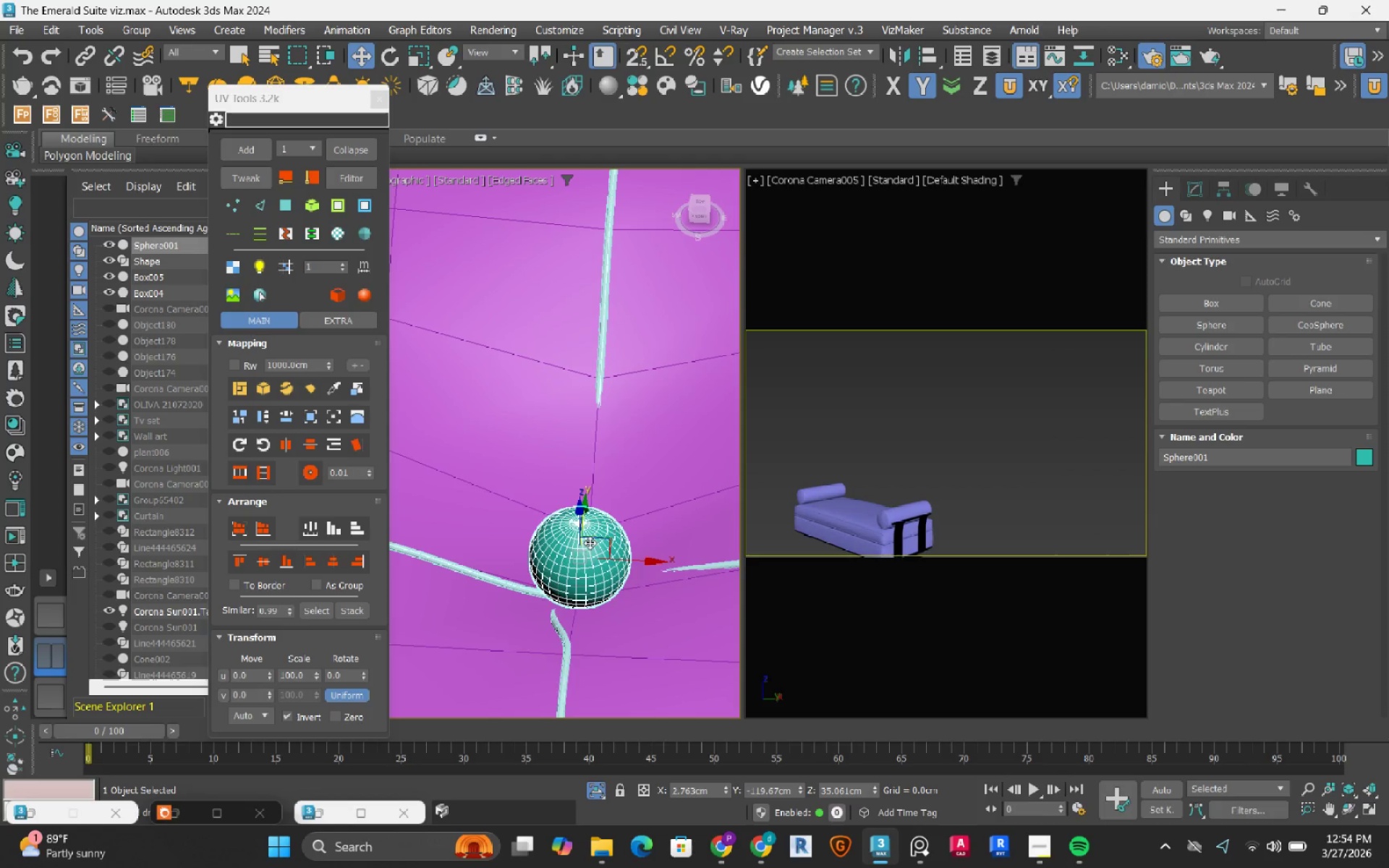 
hold_key(key=AltLeft, duration=1.12)
 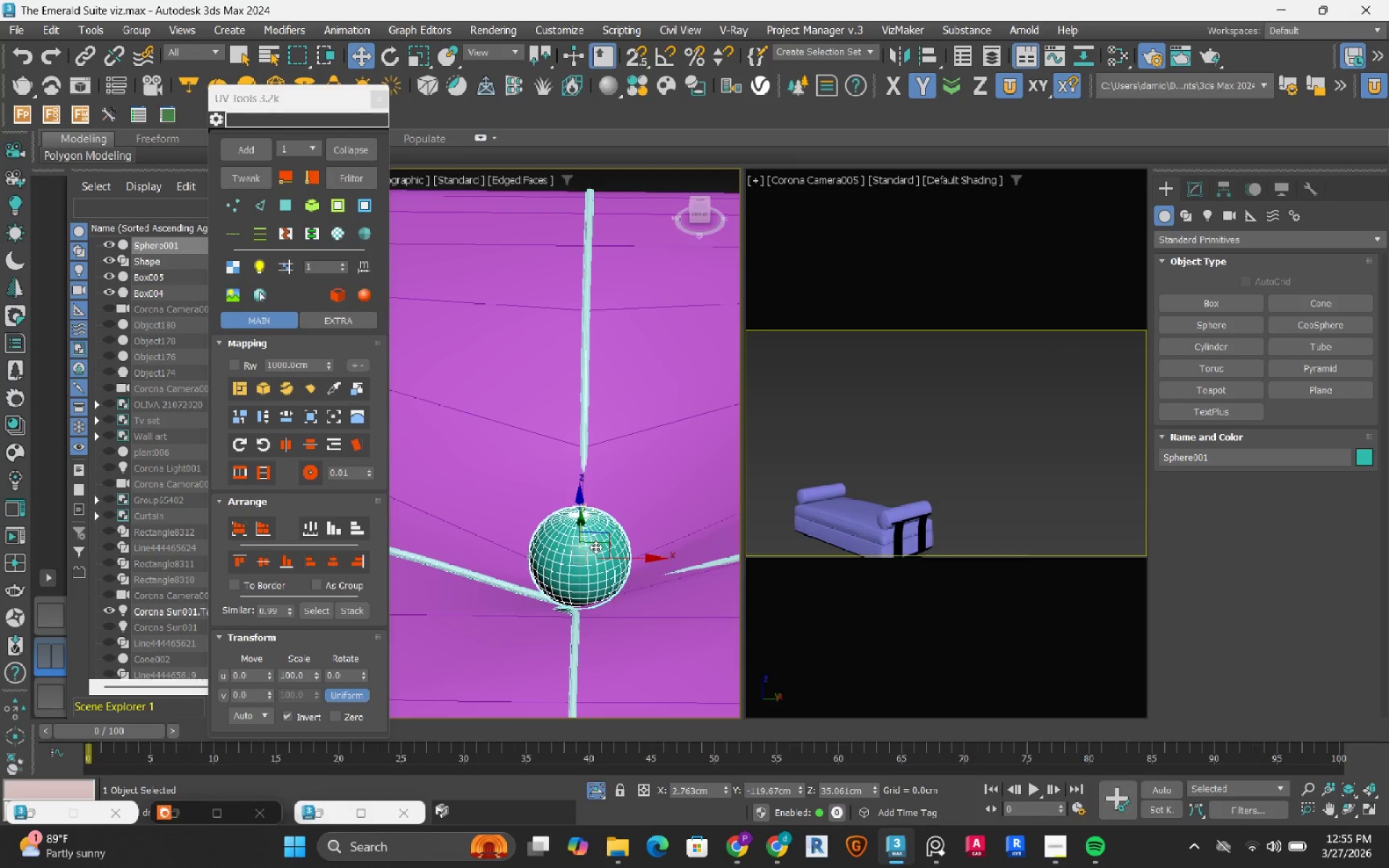 
wait(25.81)
 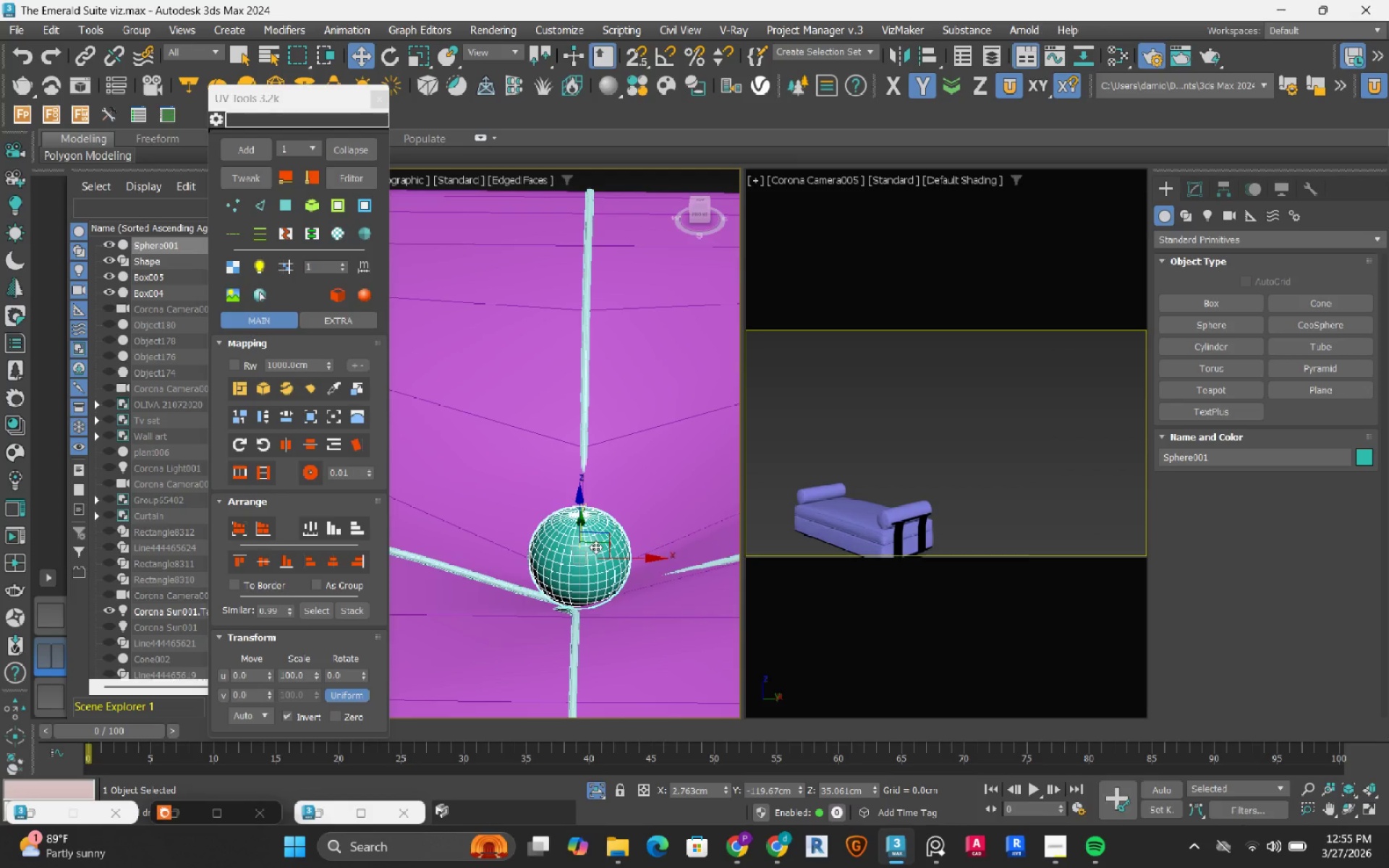 
key(R)
 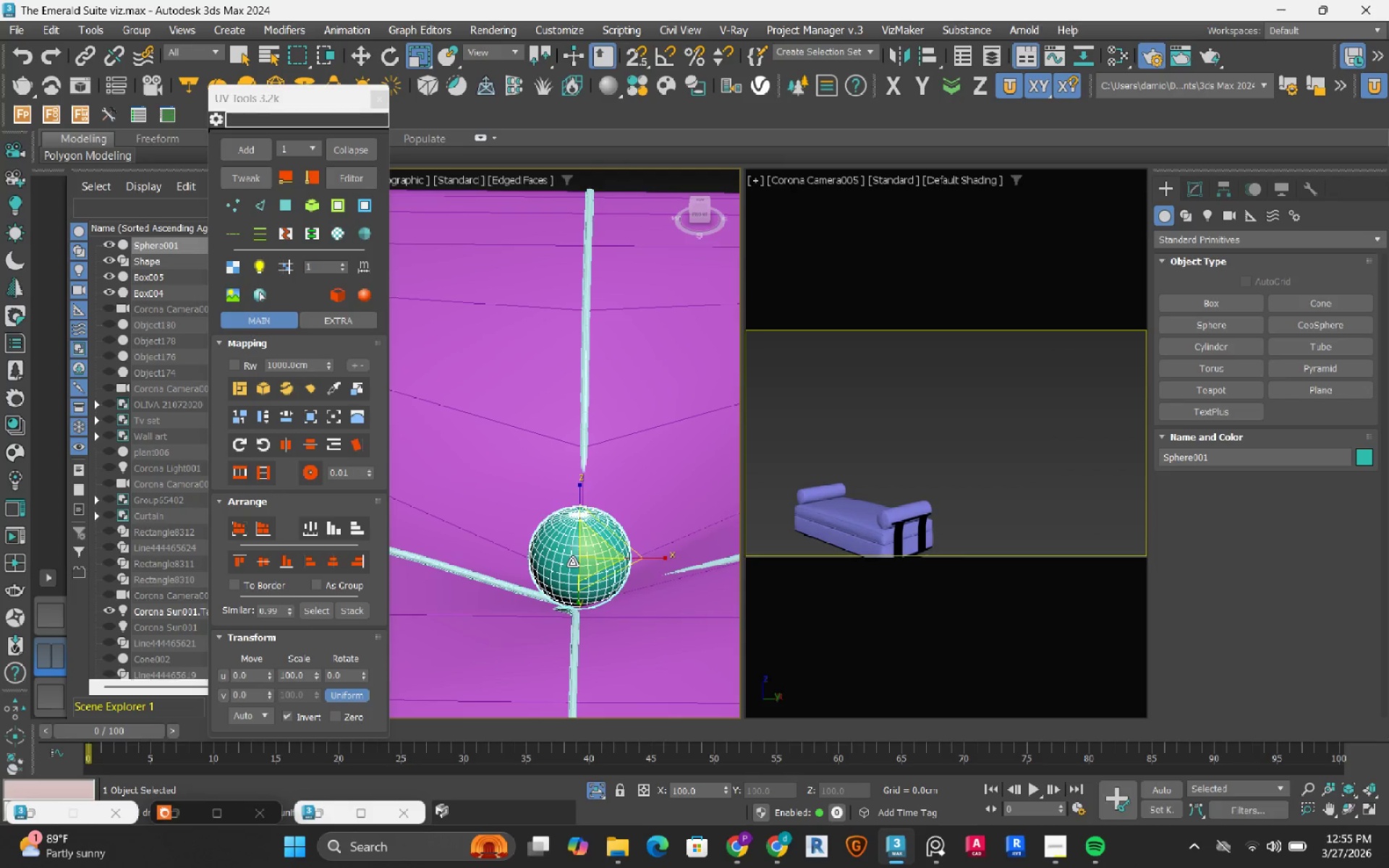 
hold_key(key=AltLeft, duration=1.39)
 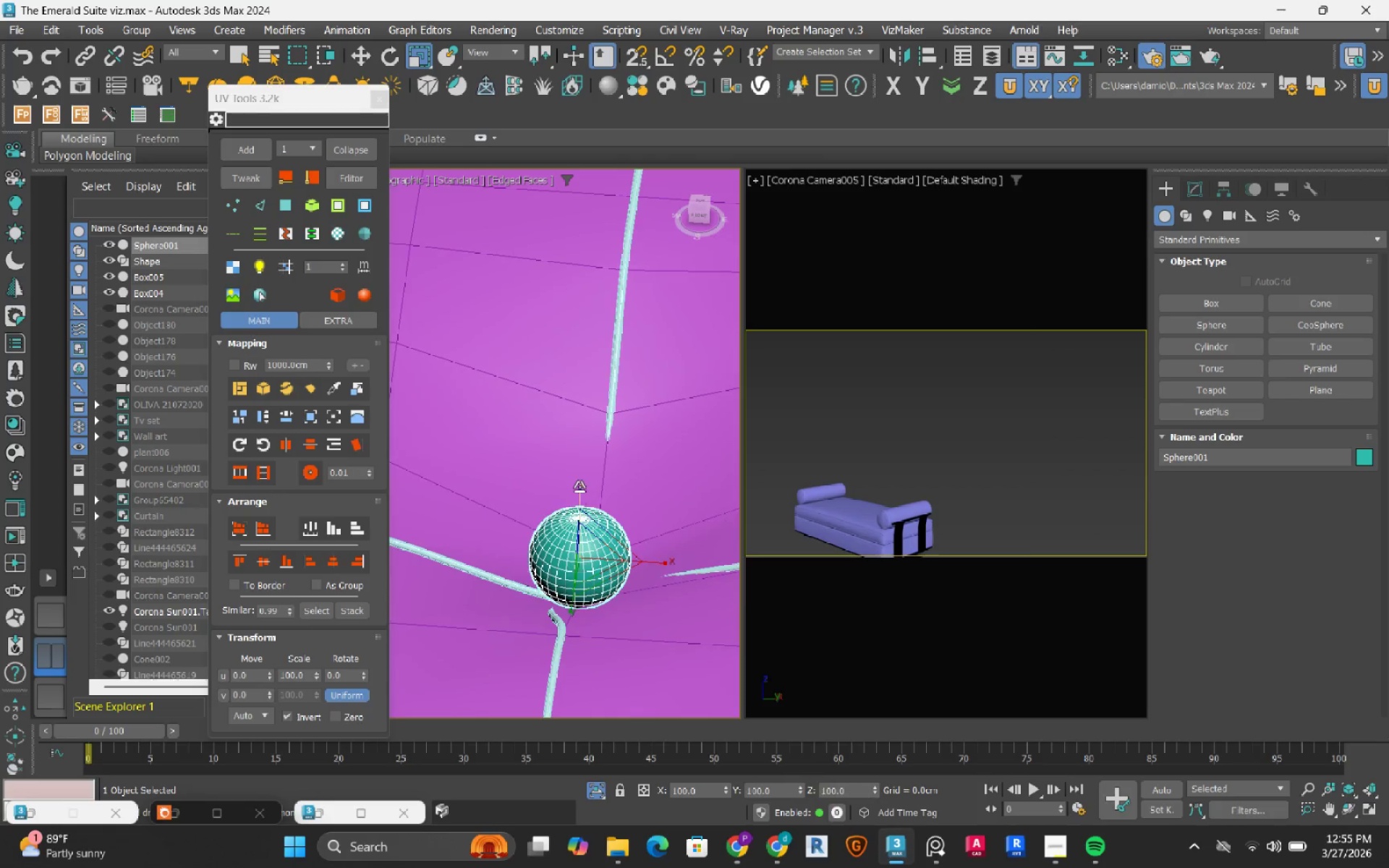 
left_click_drag(start_coordinate=[579, 487], to_coordinate=[569, 552])
 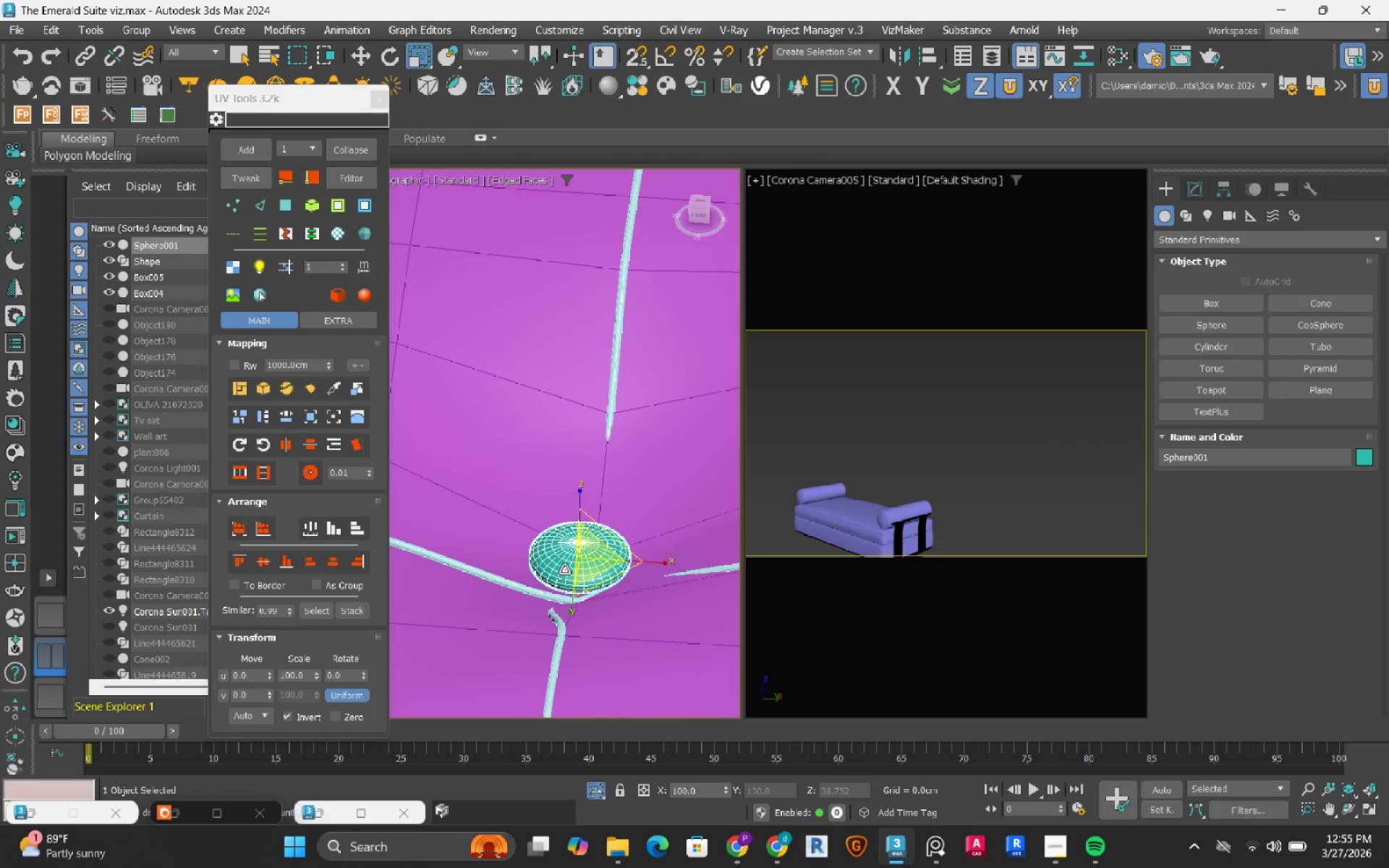 
key(W)
 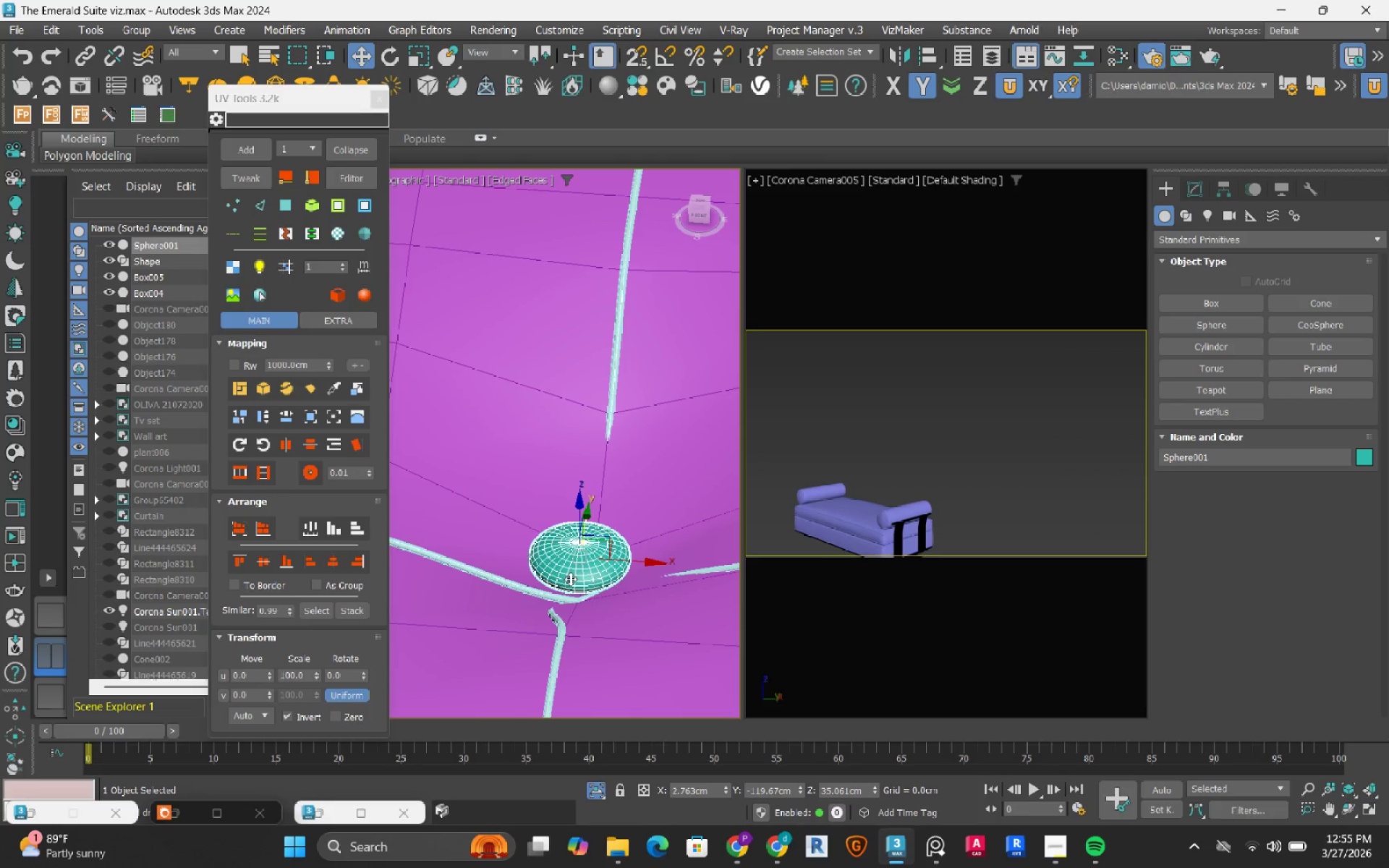 
hold_key(key=AltLeft, duration=0.36)
 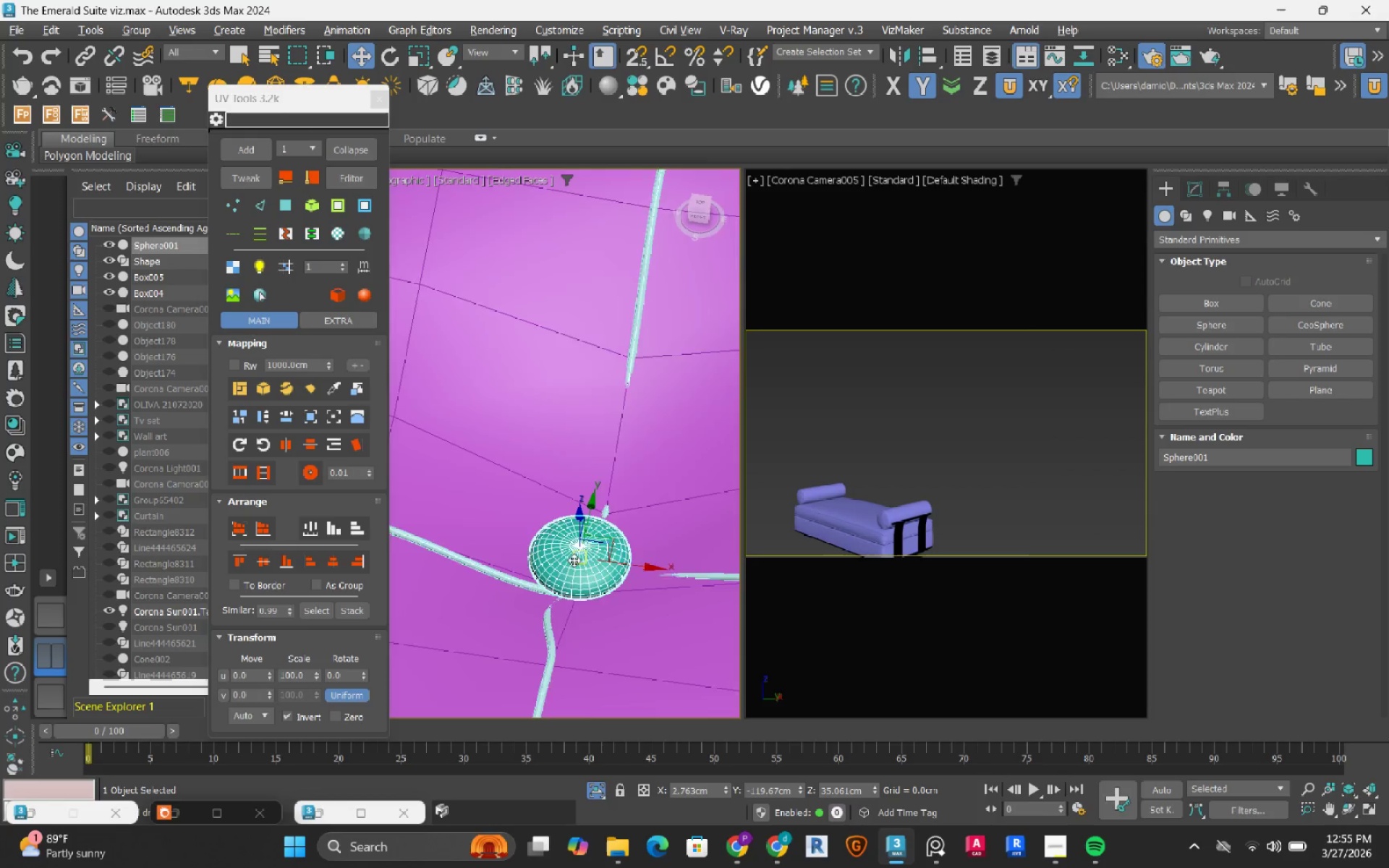 
scroll: coordinate [574, 560], scroll_direction: up, amount: 2.0
 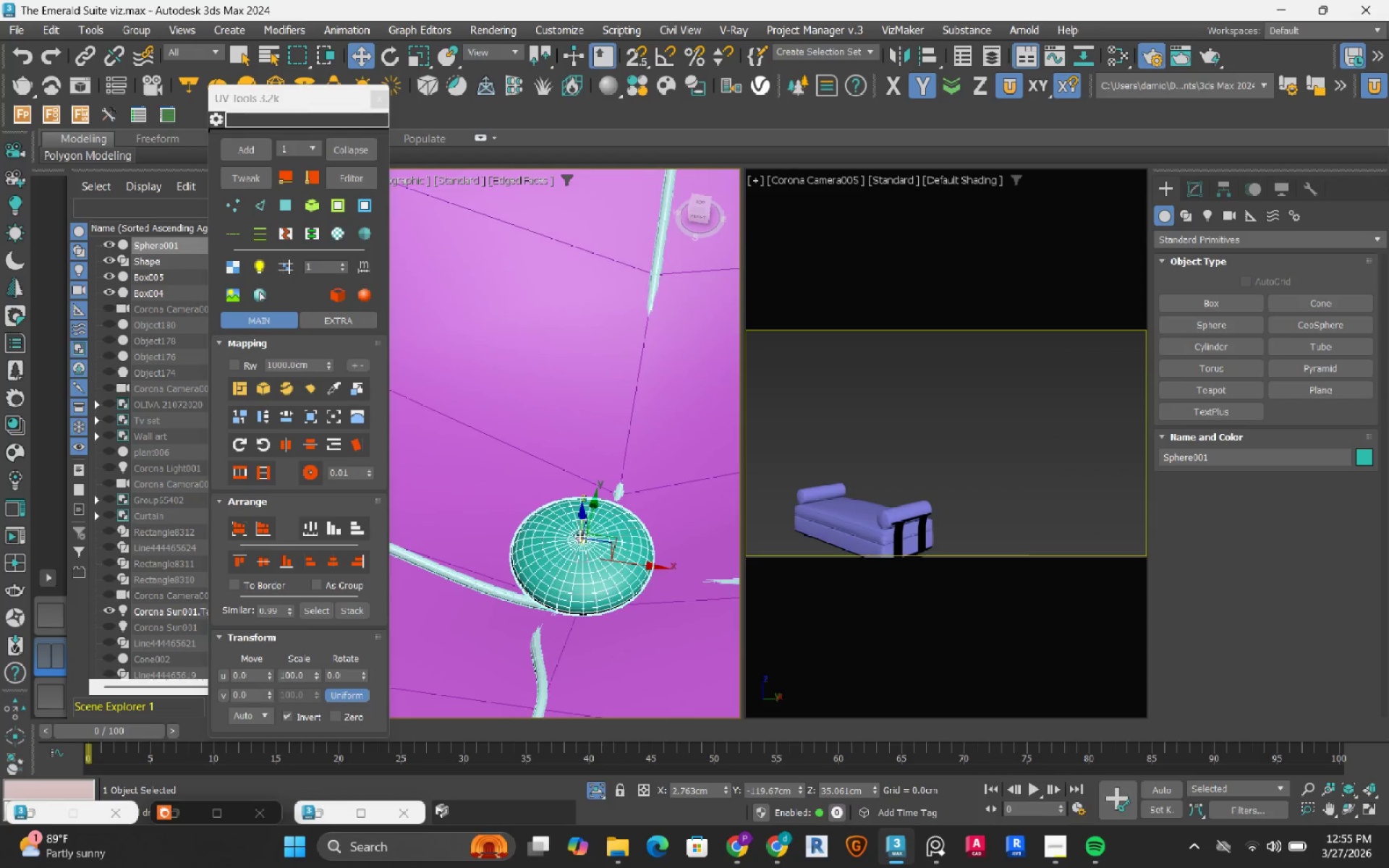 
hold_key(key=AltLeft, duration=0.73)
 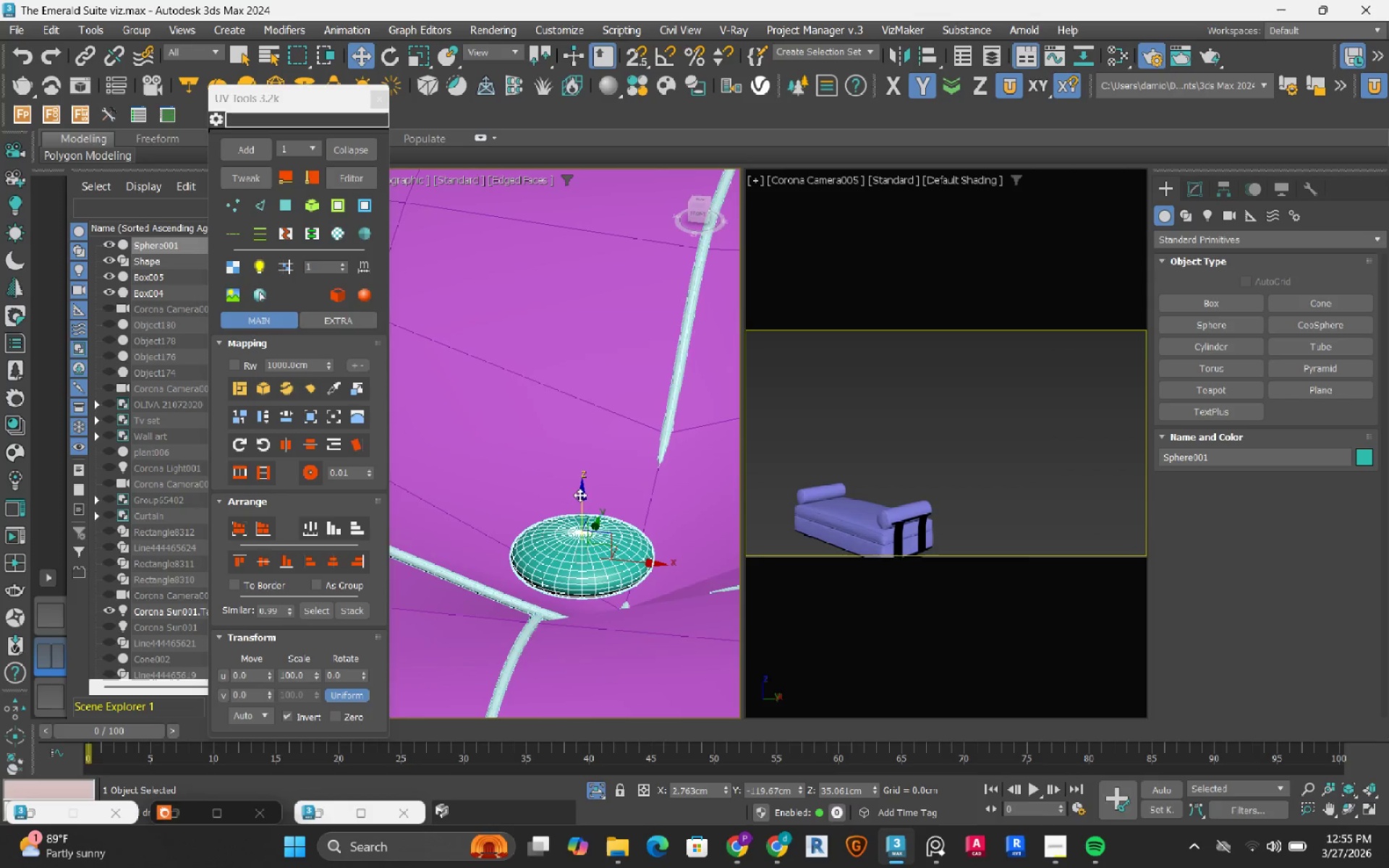 
left_click_drag(start_coordinate=[579, 495], to_coordinate=[574, 535])
 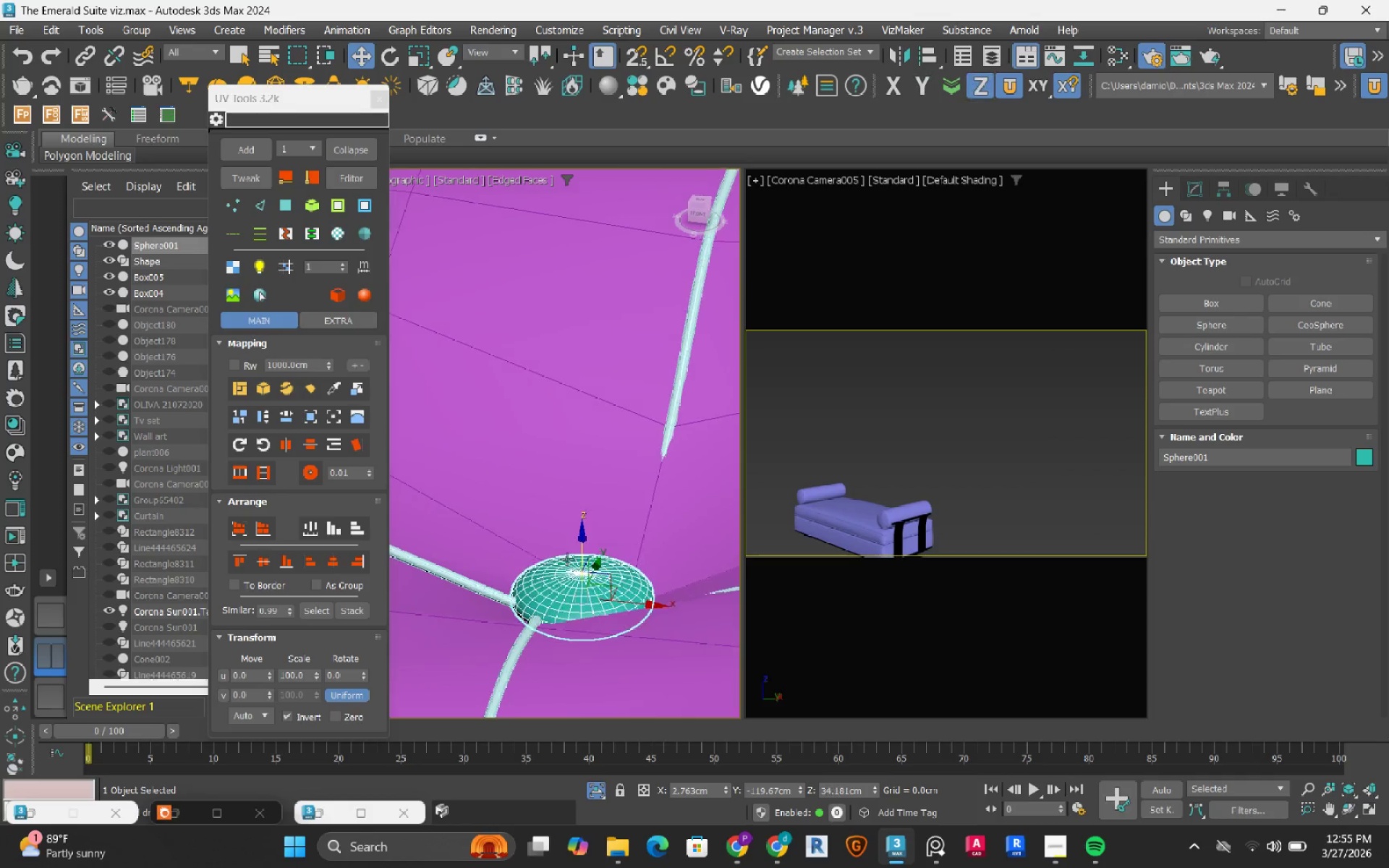 
hold_key(key=AltLeft, duration=0.7)
 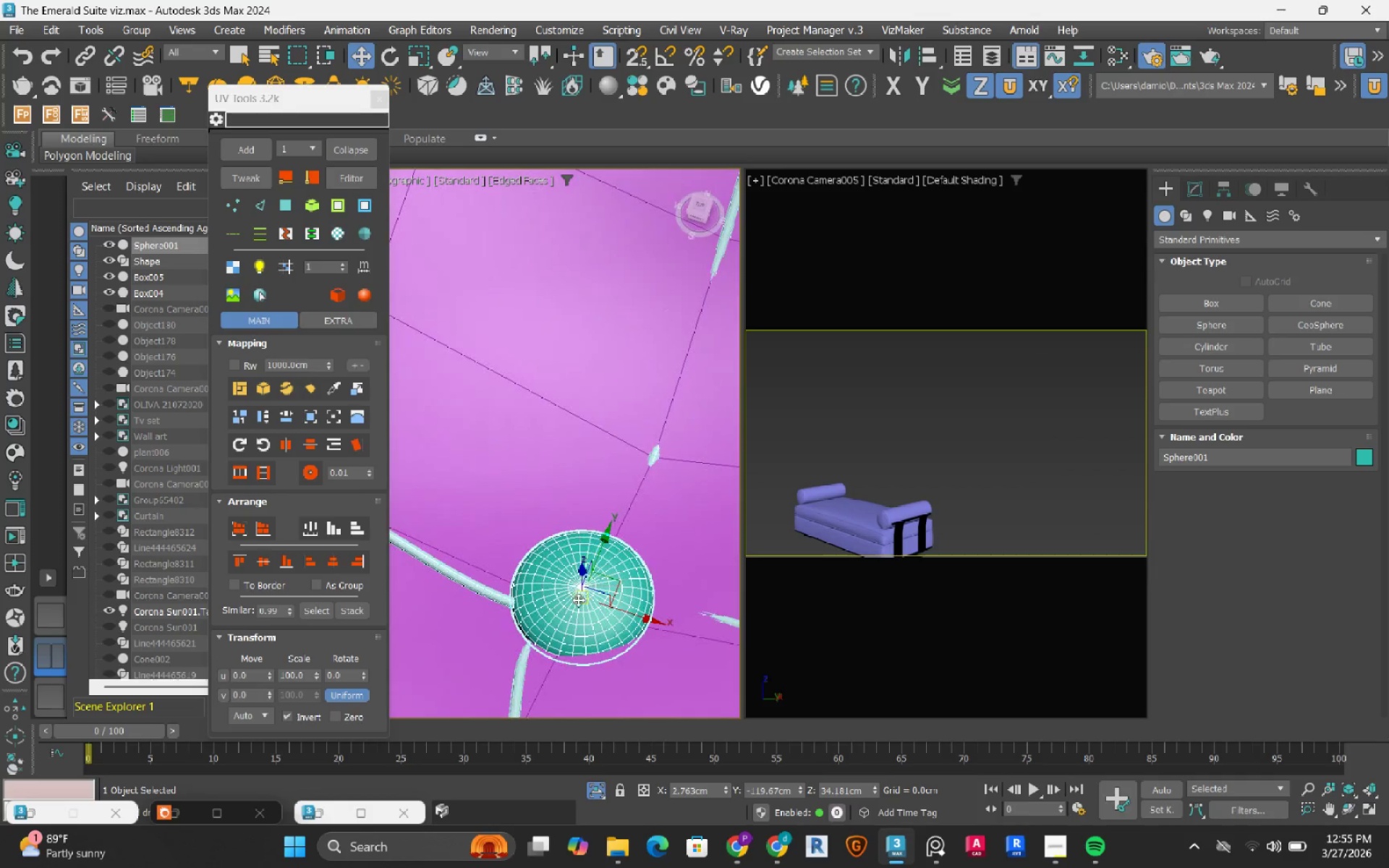 
hold_key(key=AltLeft, duration=0.64)
 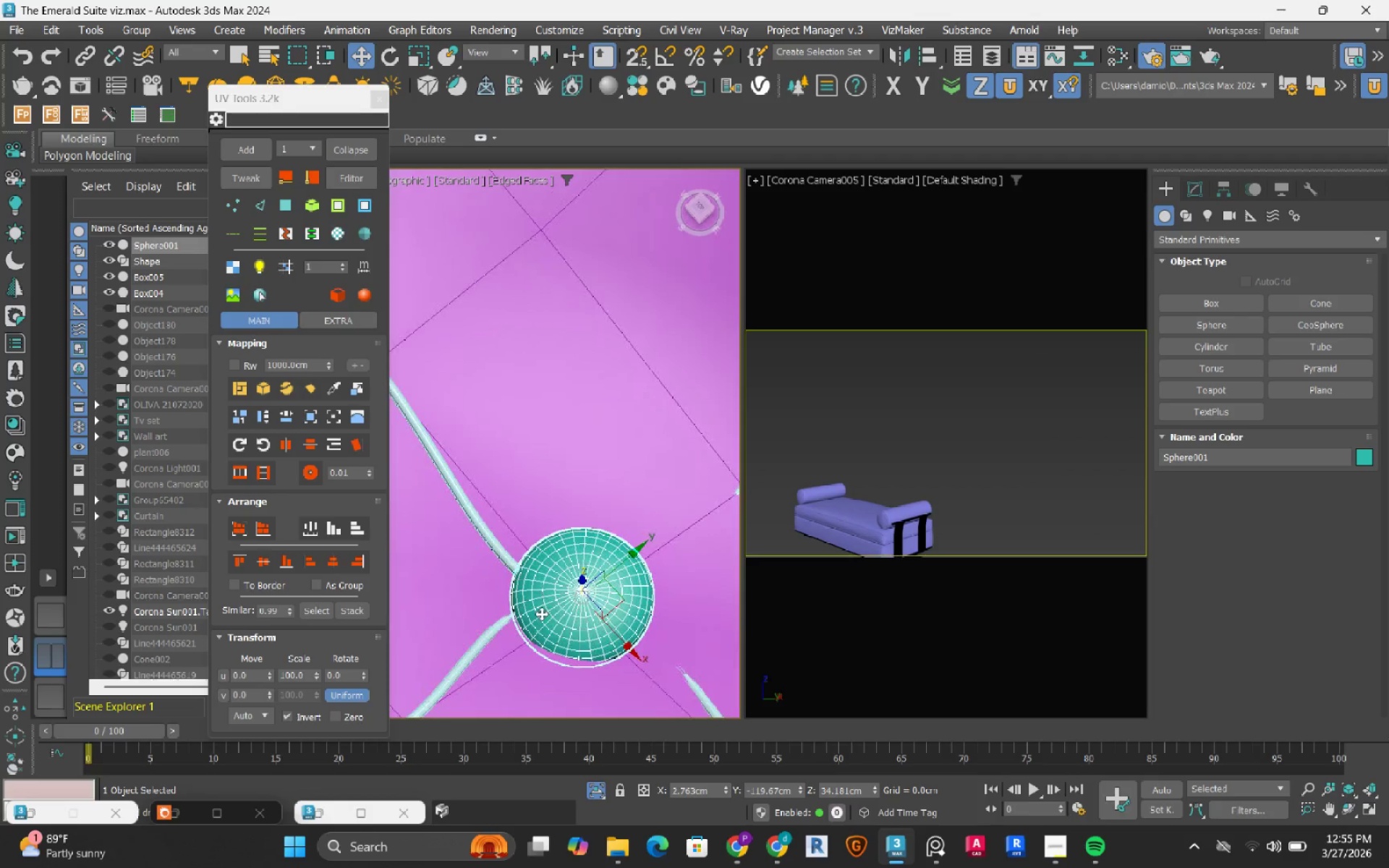 
hold_key(key=AltLeft, duration=0.53)
 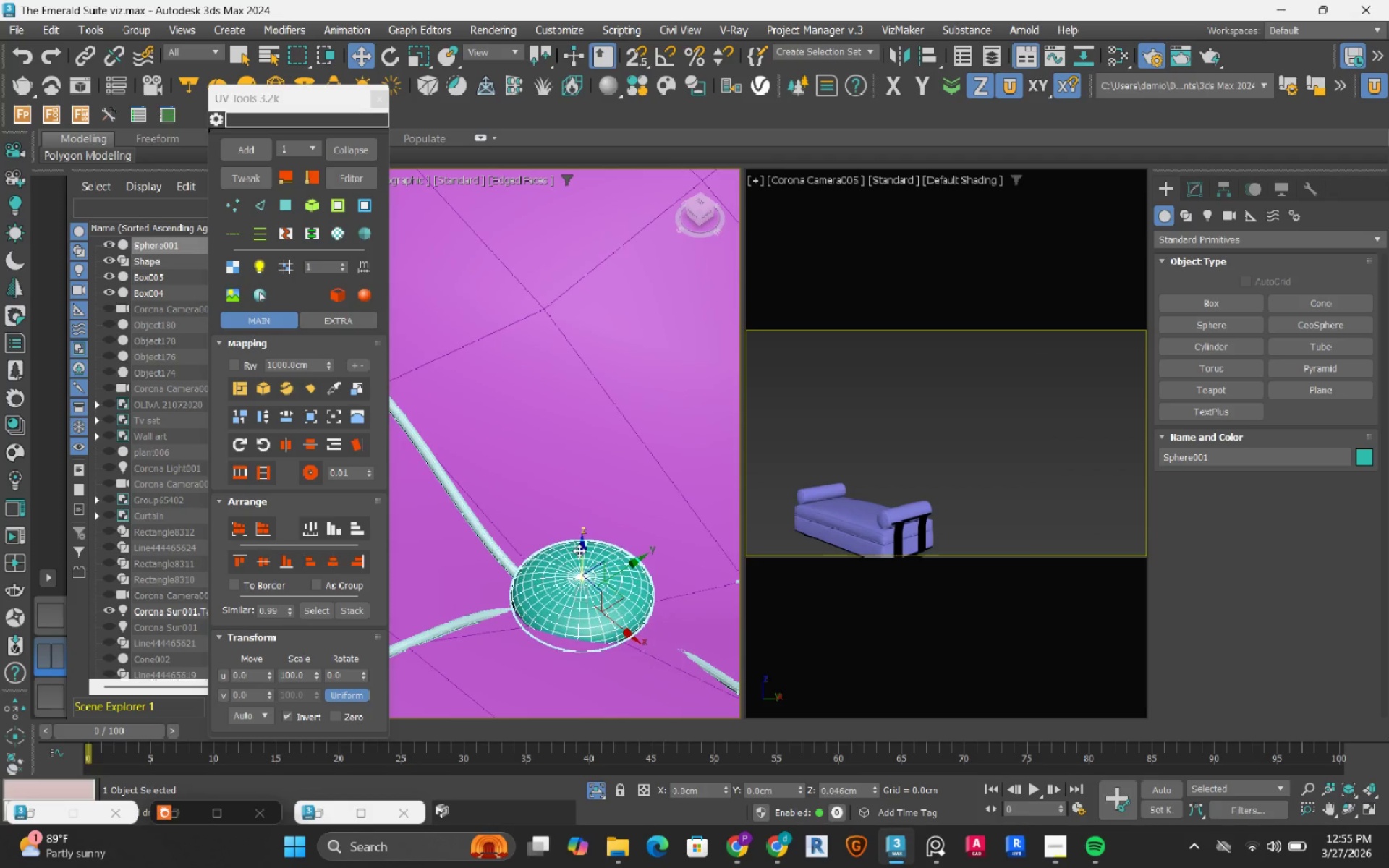 
hold_key(key=AltLeft, duration=0.8)
 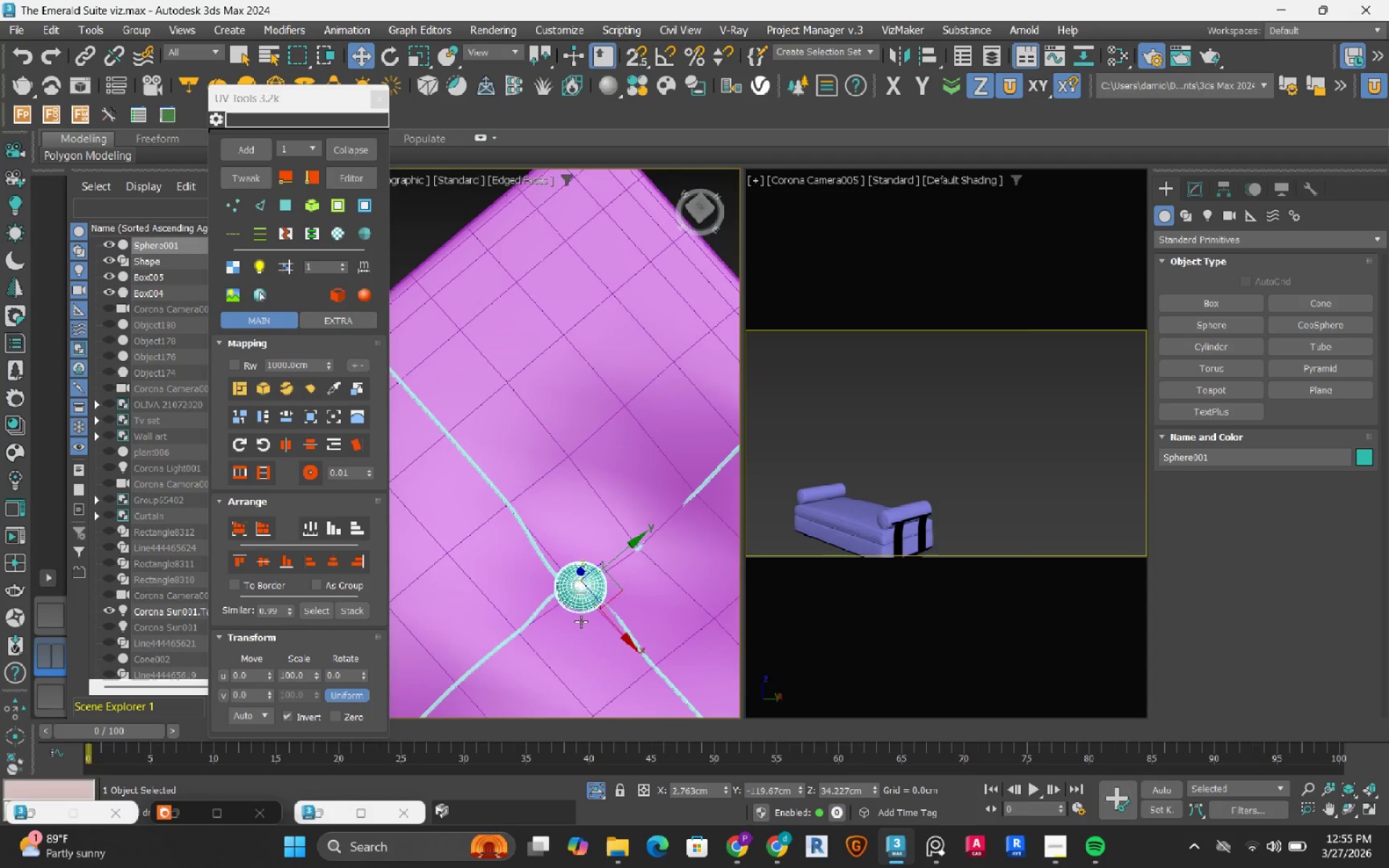 
scroll: coordinate [581, 621], scroll_direction: down, amount: 4.0
 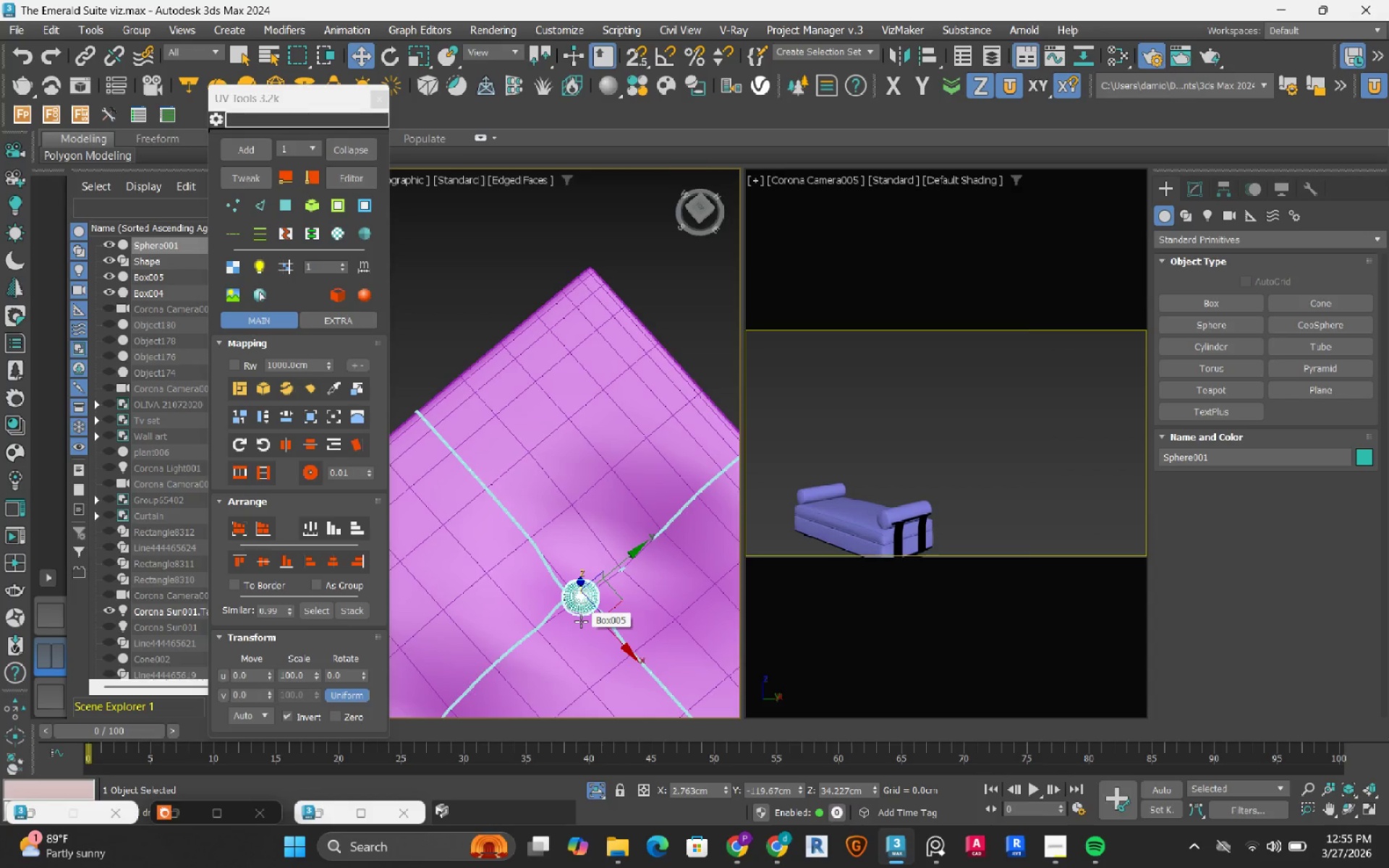 
key(F4)
 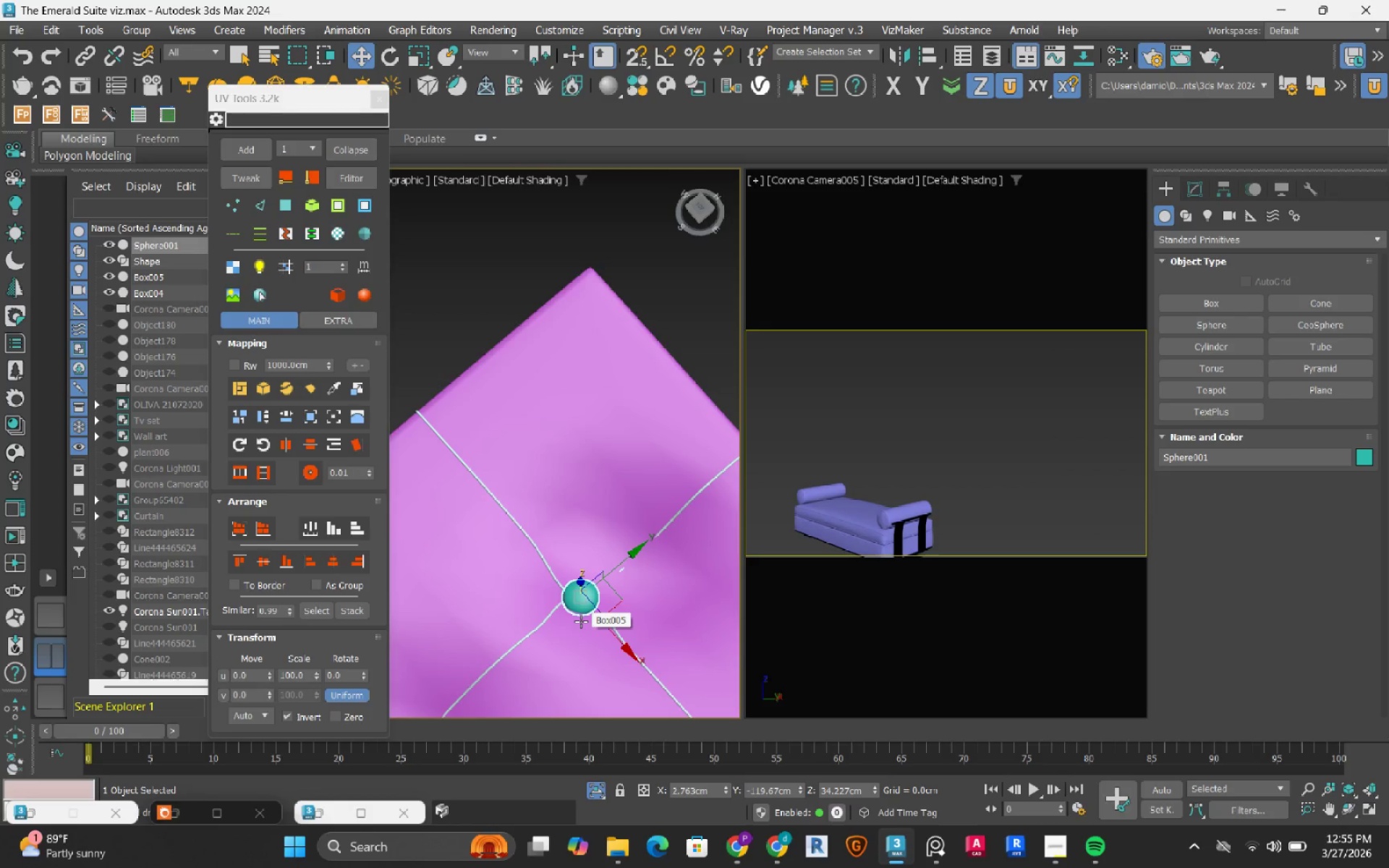 
key(F4)
 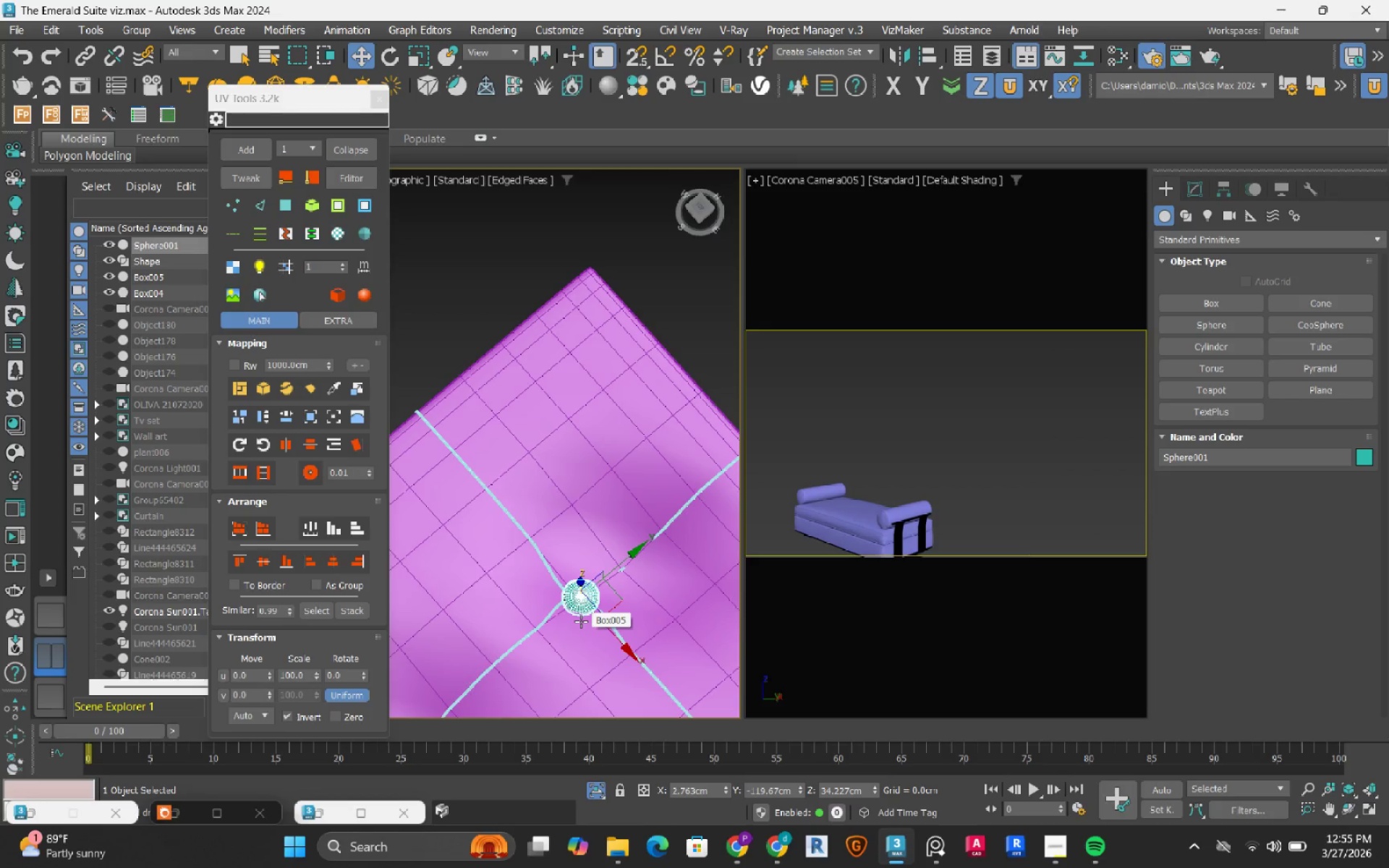 
hold_key(key=AltLeft, duration=1.14)
 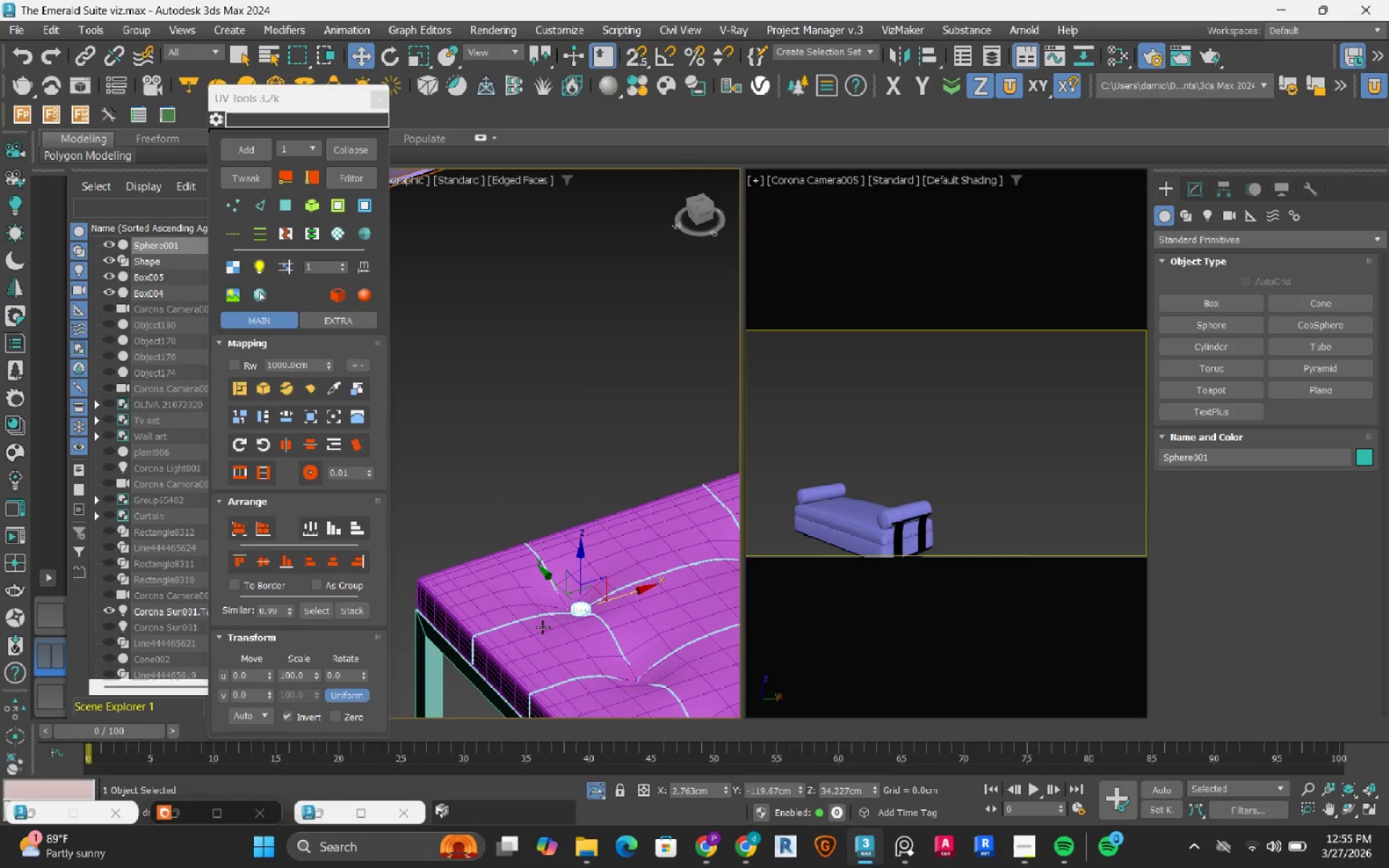 
scroll: coordinate [581, 621], scroll_direction: down, amount: 2.0
 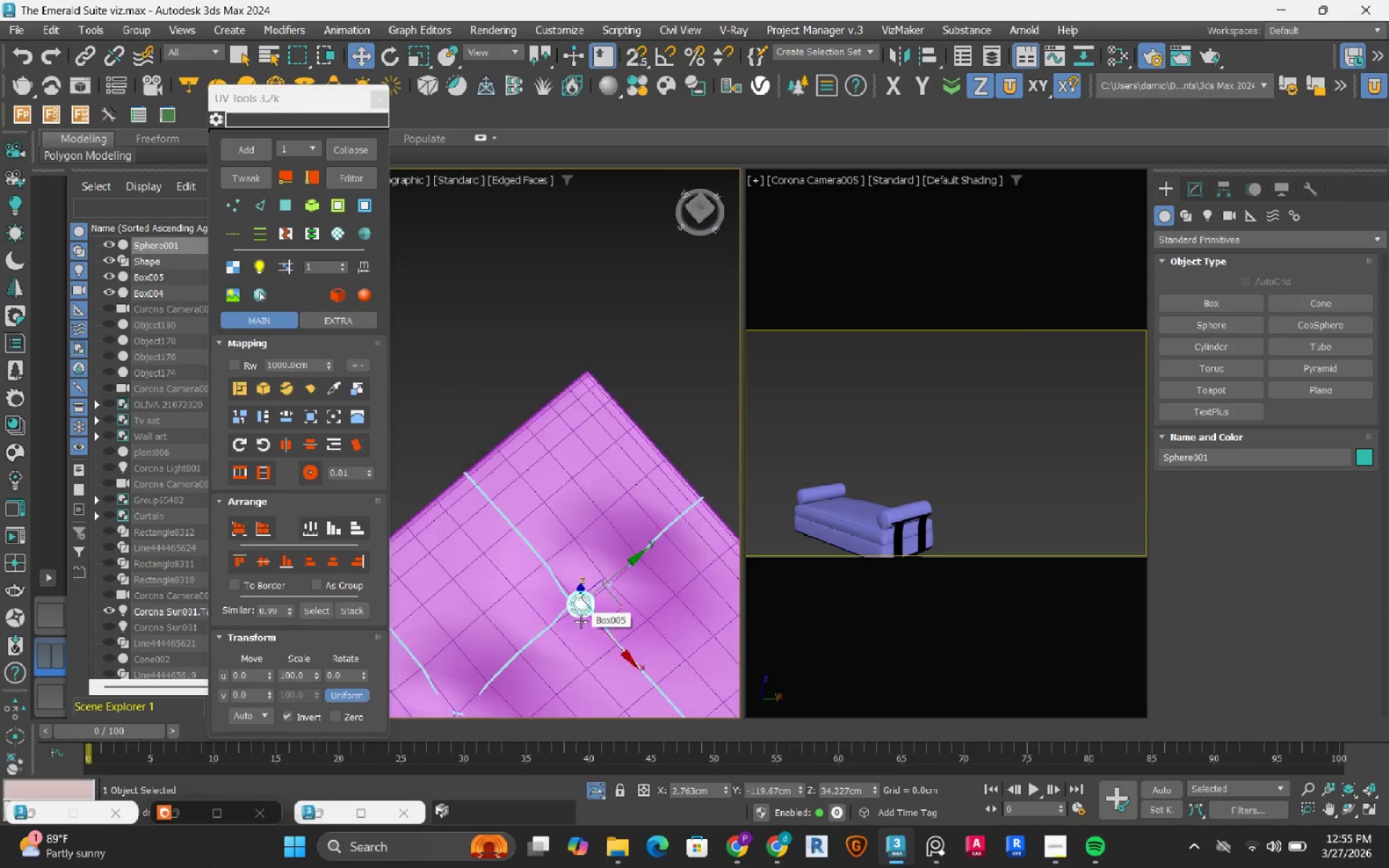 
hold_key(key=AltLeft, duration=1.19)
 